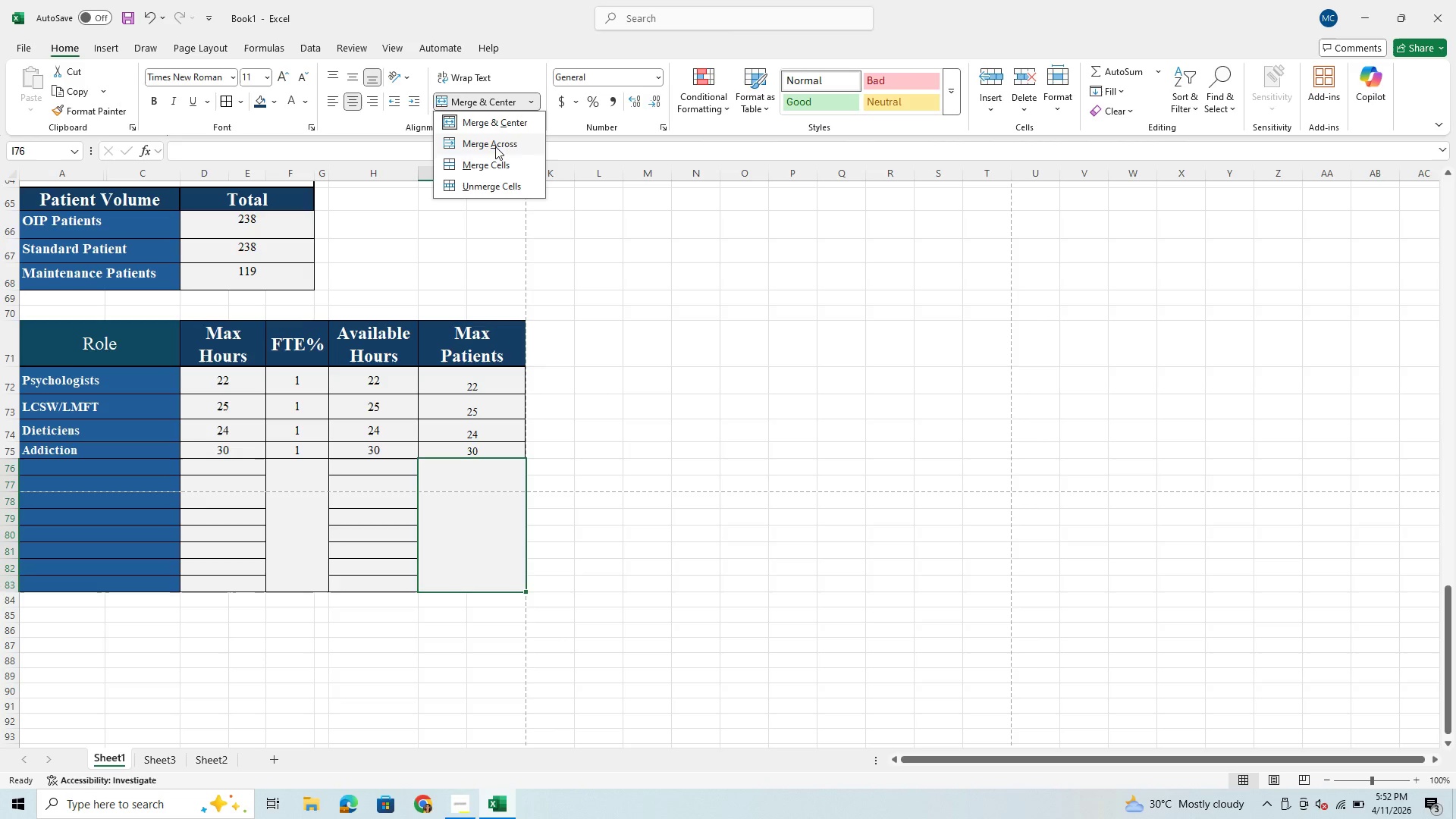 
left_click([495, 145])
 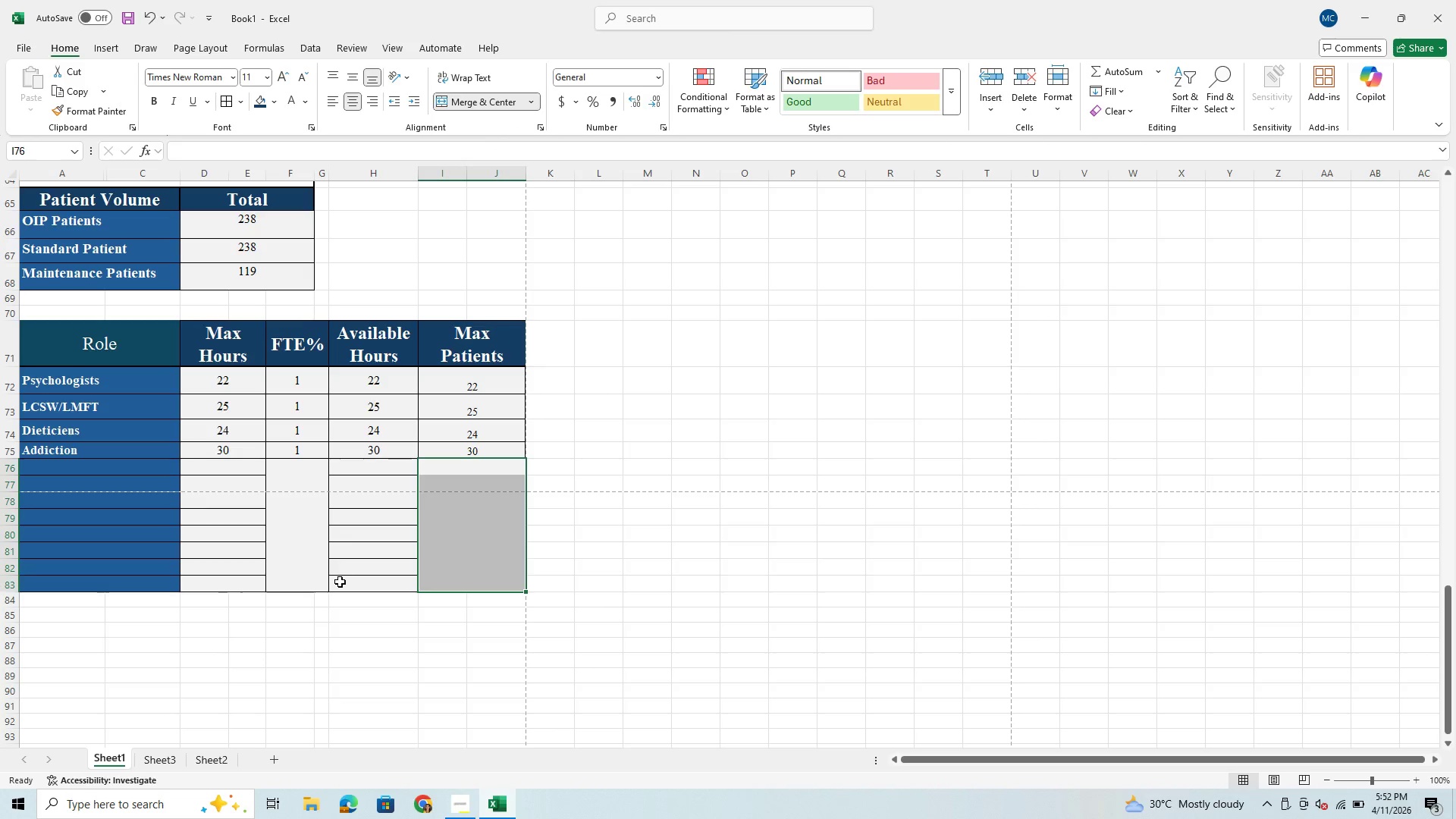 
left_click([288, 566])
 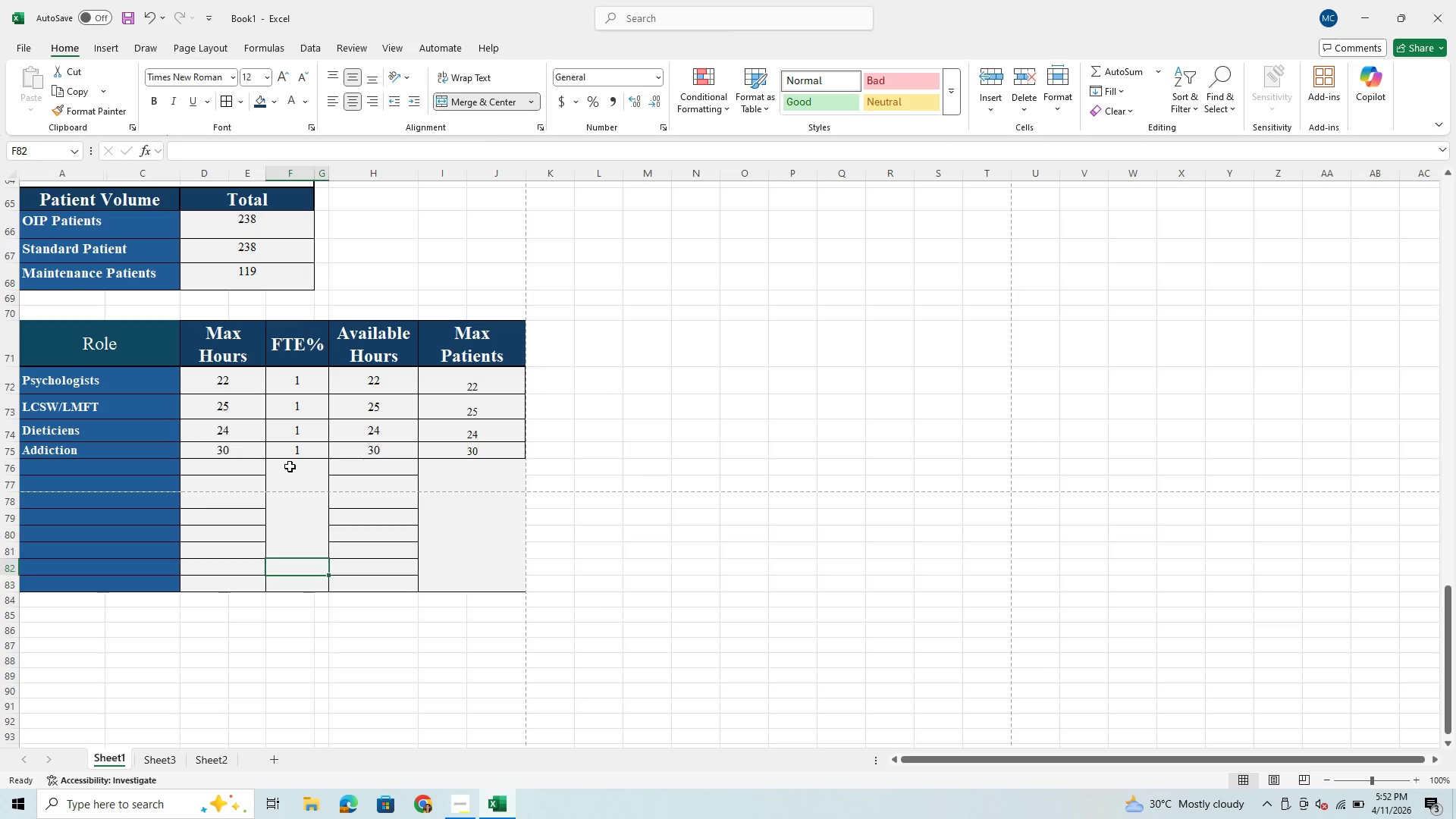 
left_click_drag(start_coordinate=[290, 466], to_coordinate=[476, 579])
 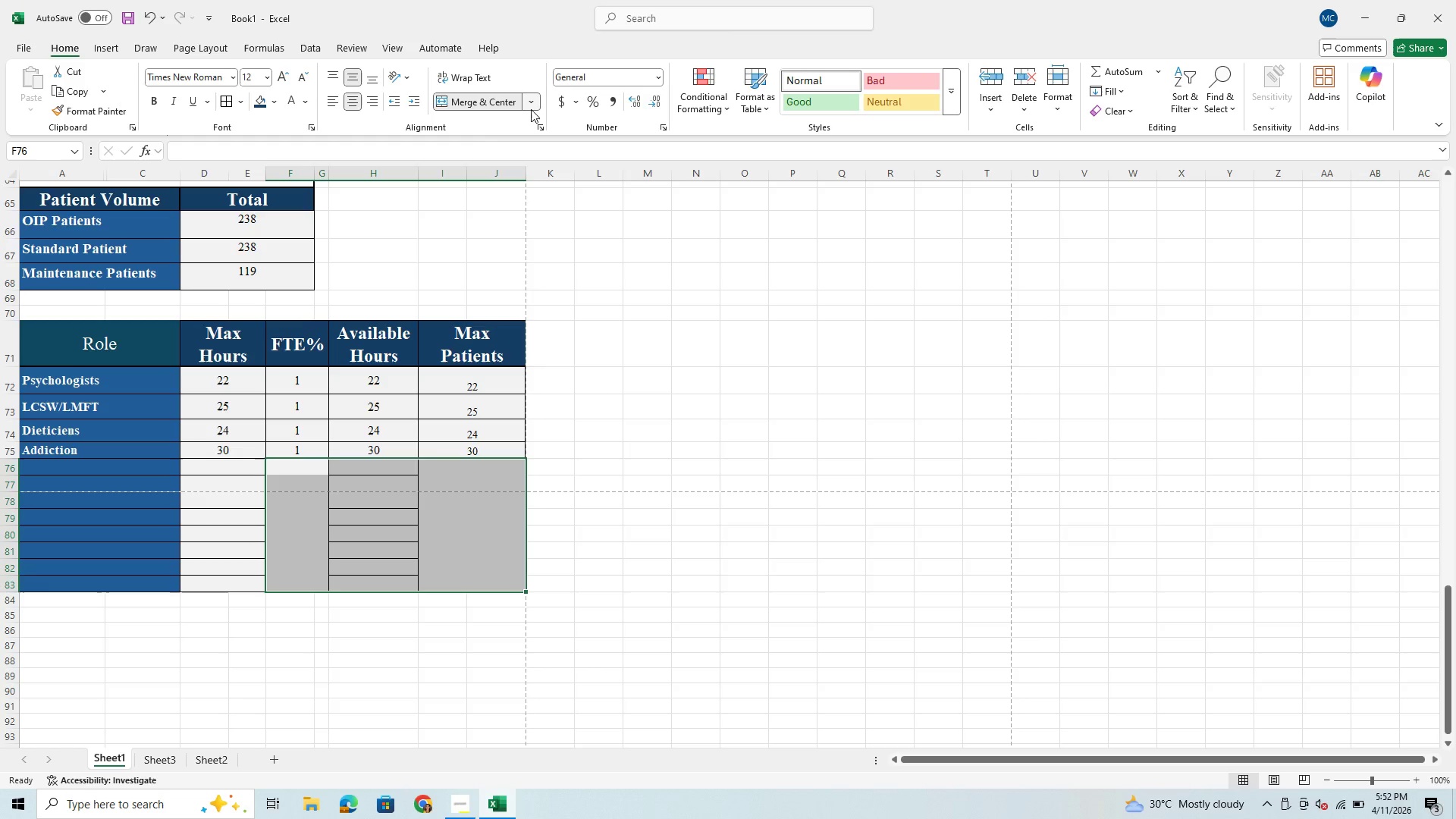 
left_click([527, 98])
 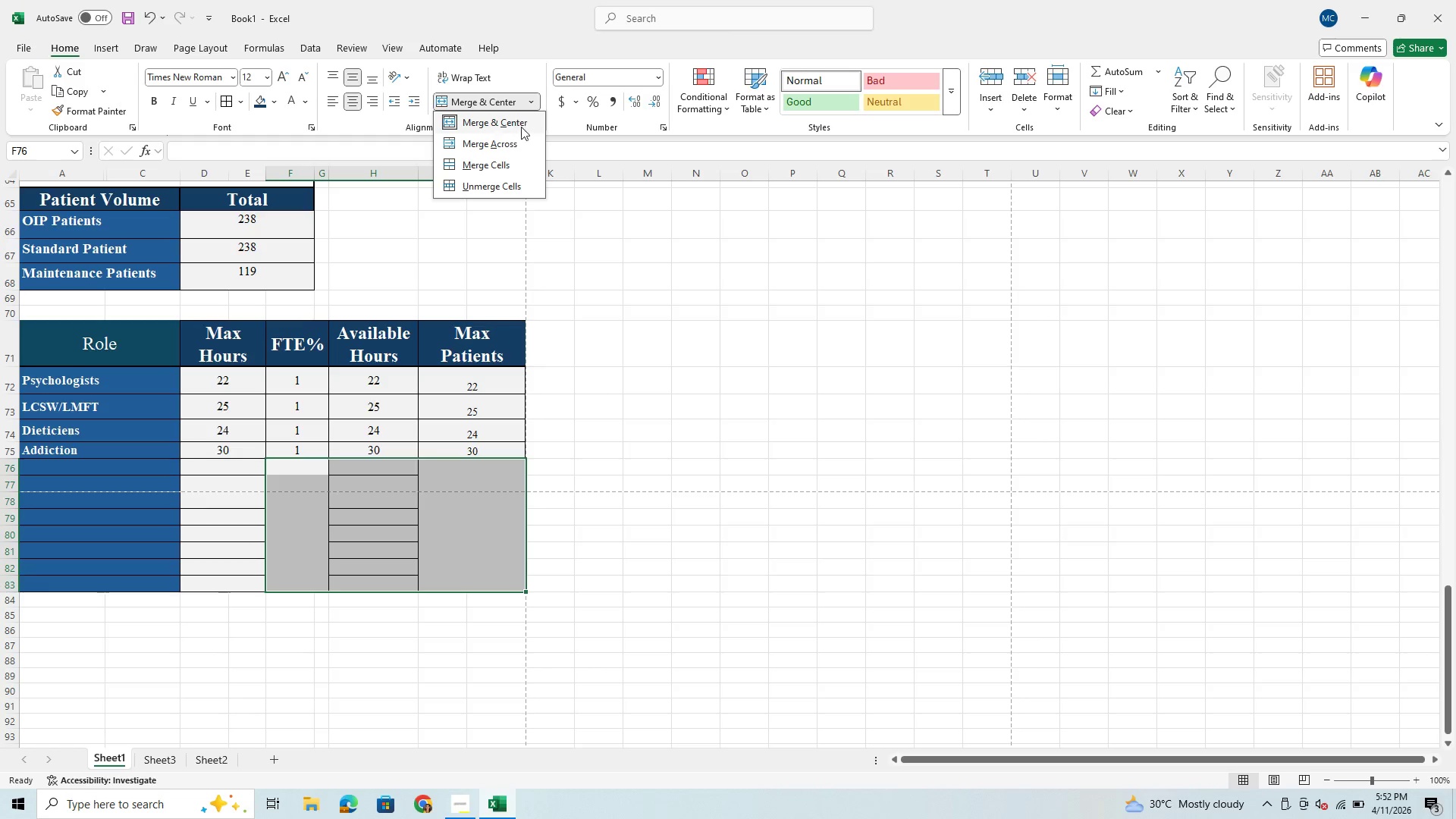 
left_click([516, 144])
 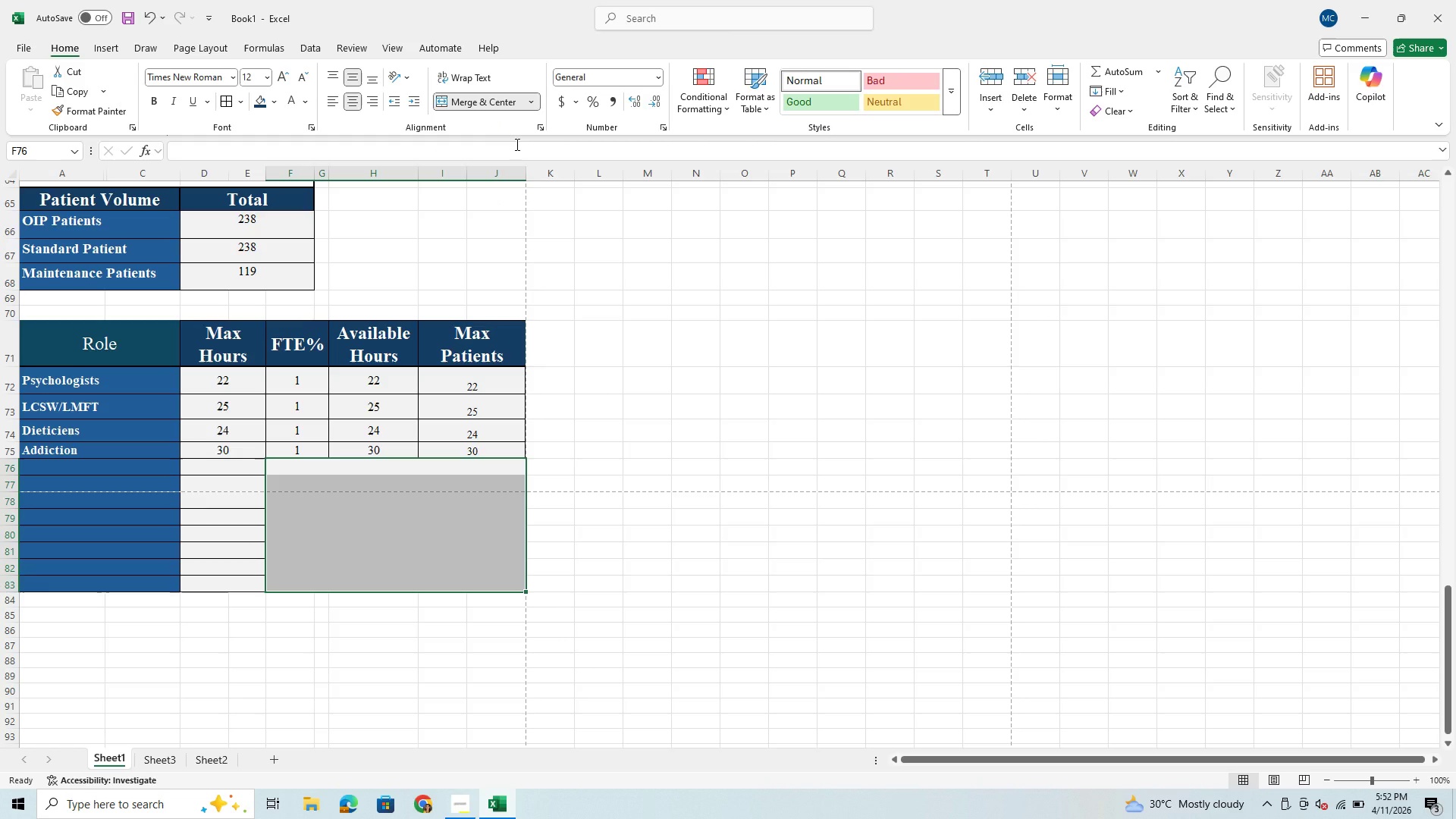 
left_click([516, 144])
 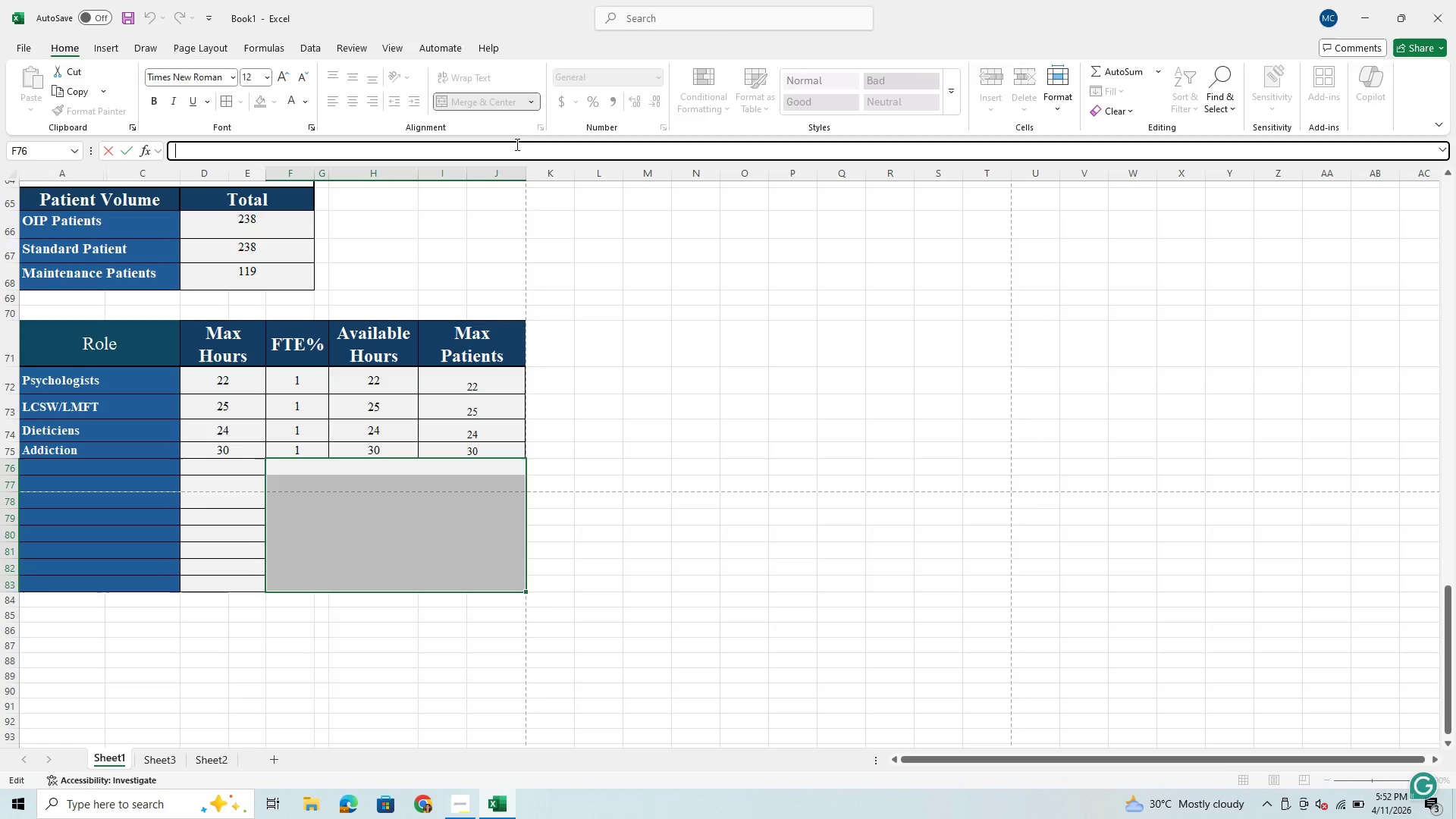 
left_click([607, 322])
 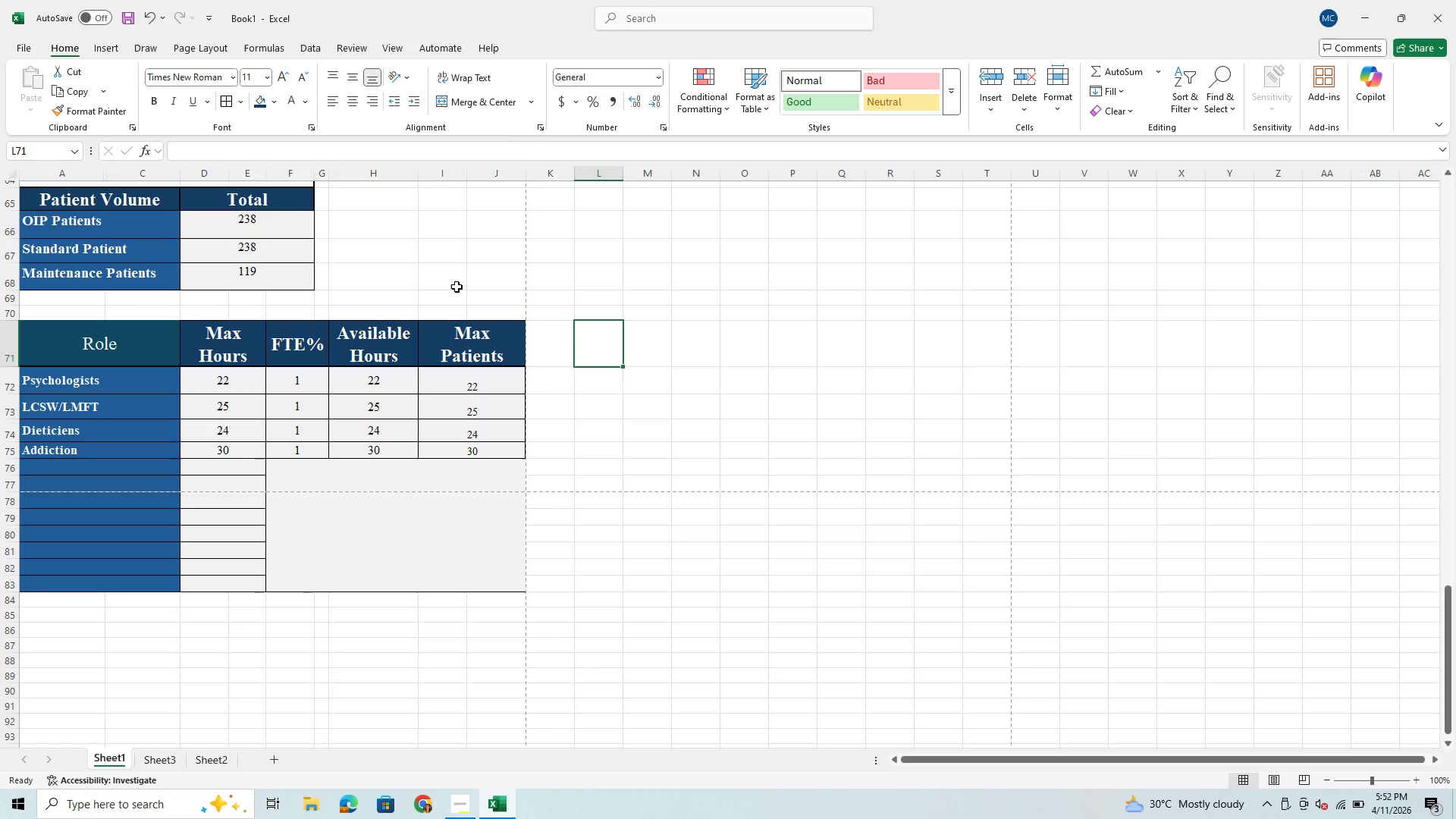 
left_click([370, 579])
 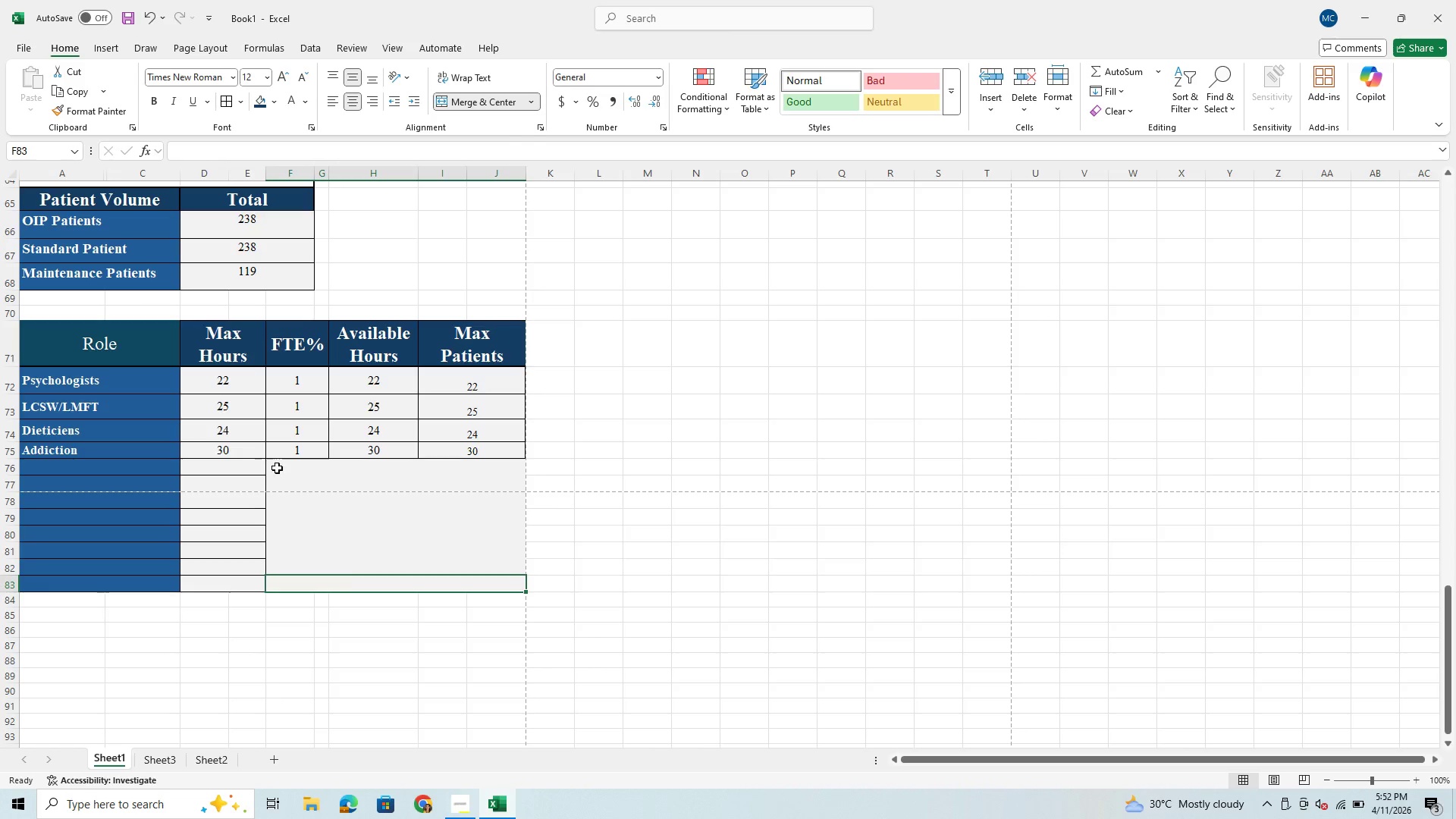 
left_click_drag(start_coordinate=[281, 469], to_coordinate=[432, 576])
 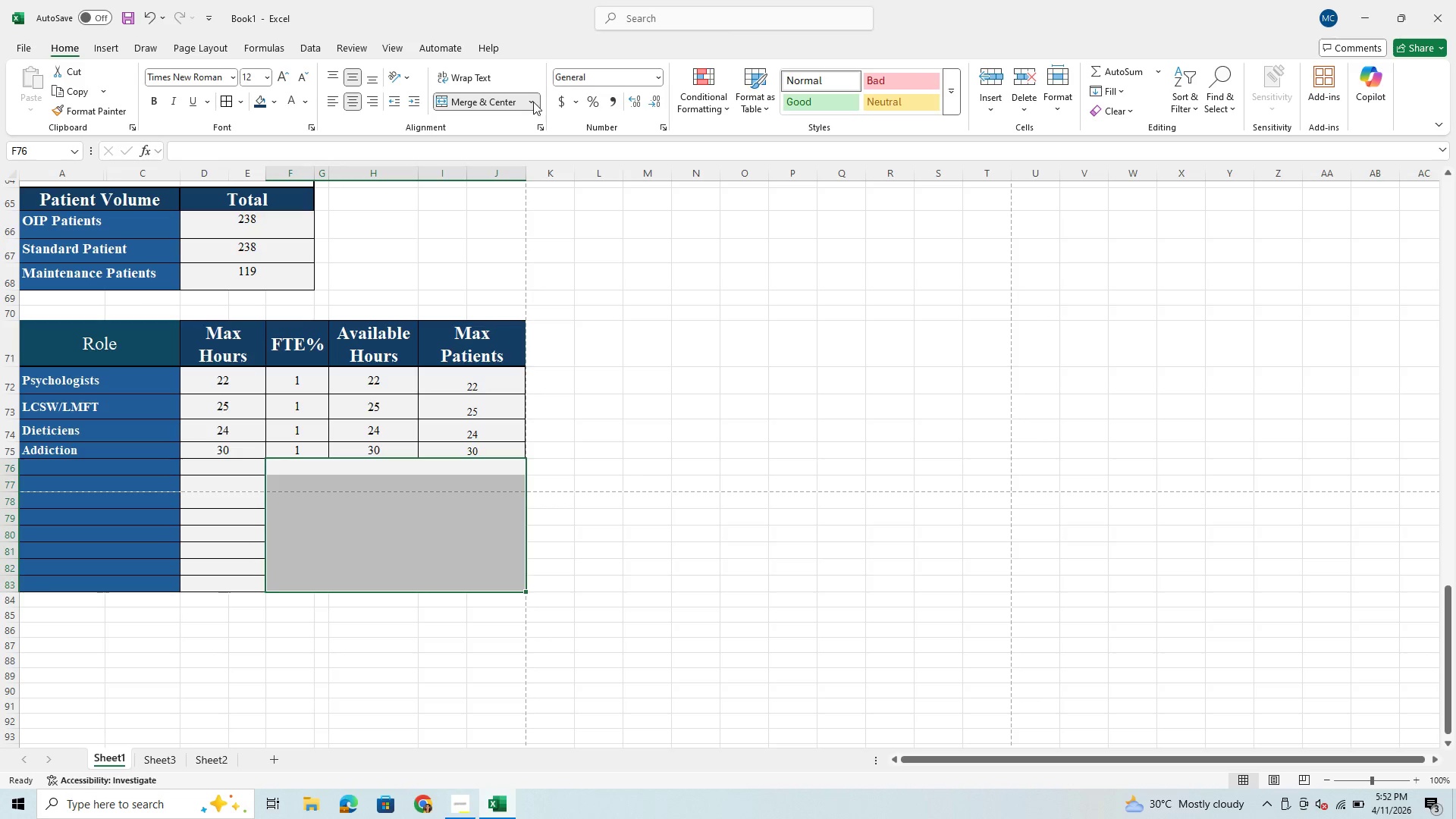 
left_click([534, 99])
 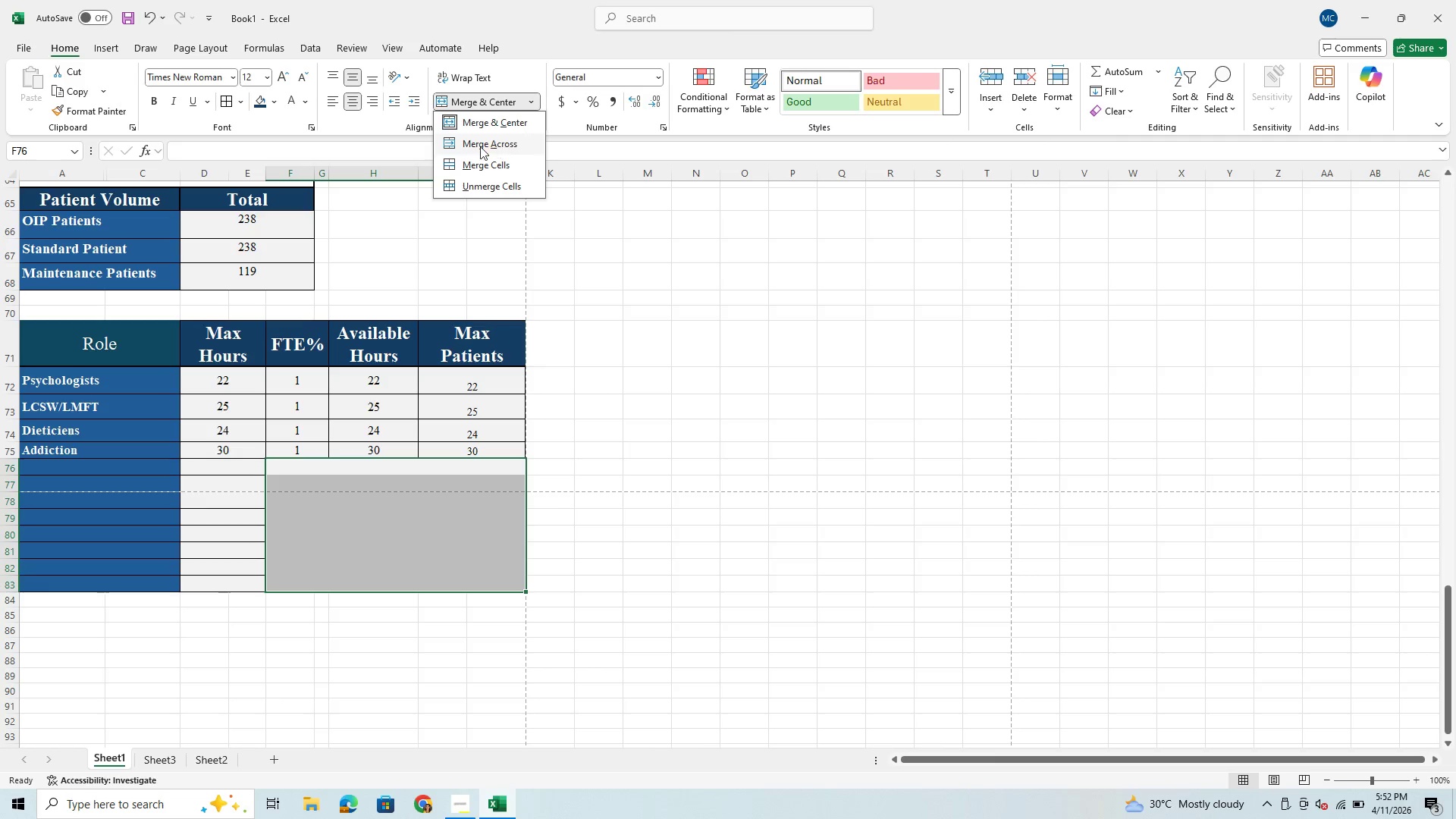 
left_click([463, 145])
 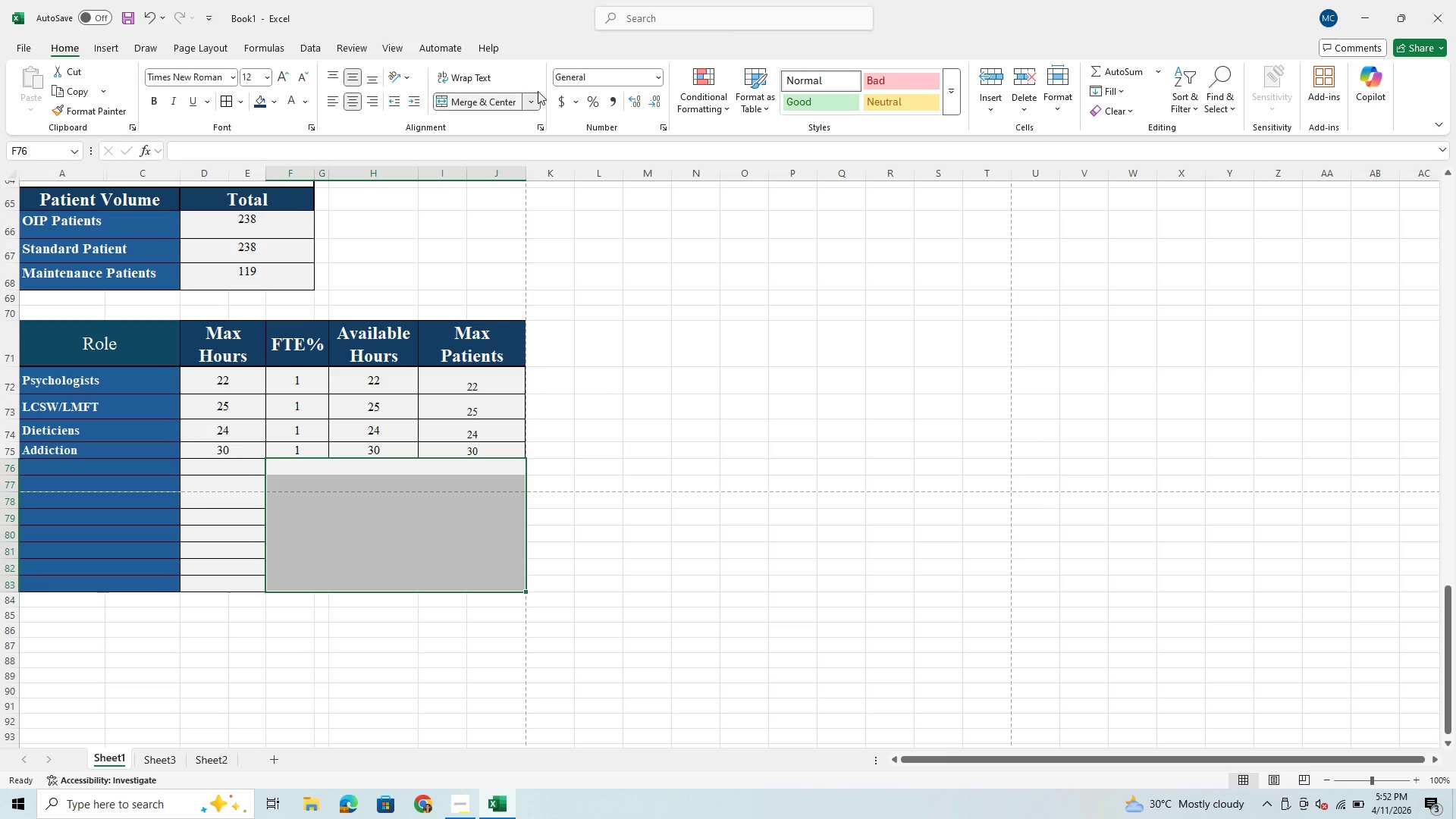 
left_click([536, 98])
 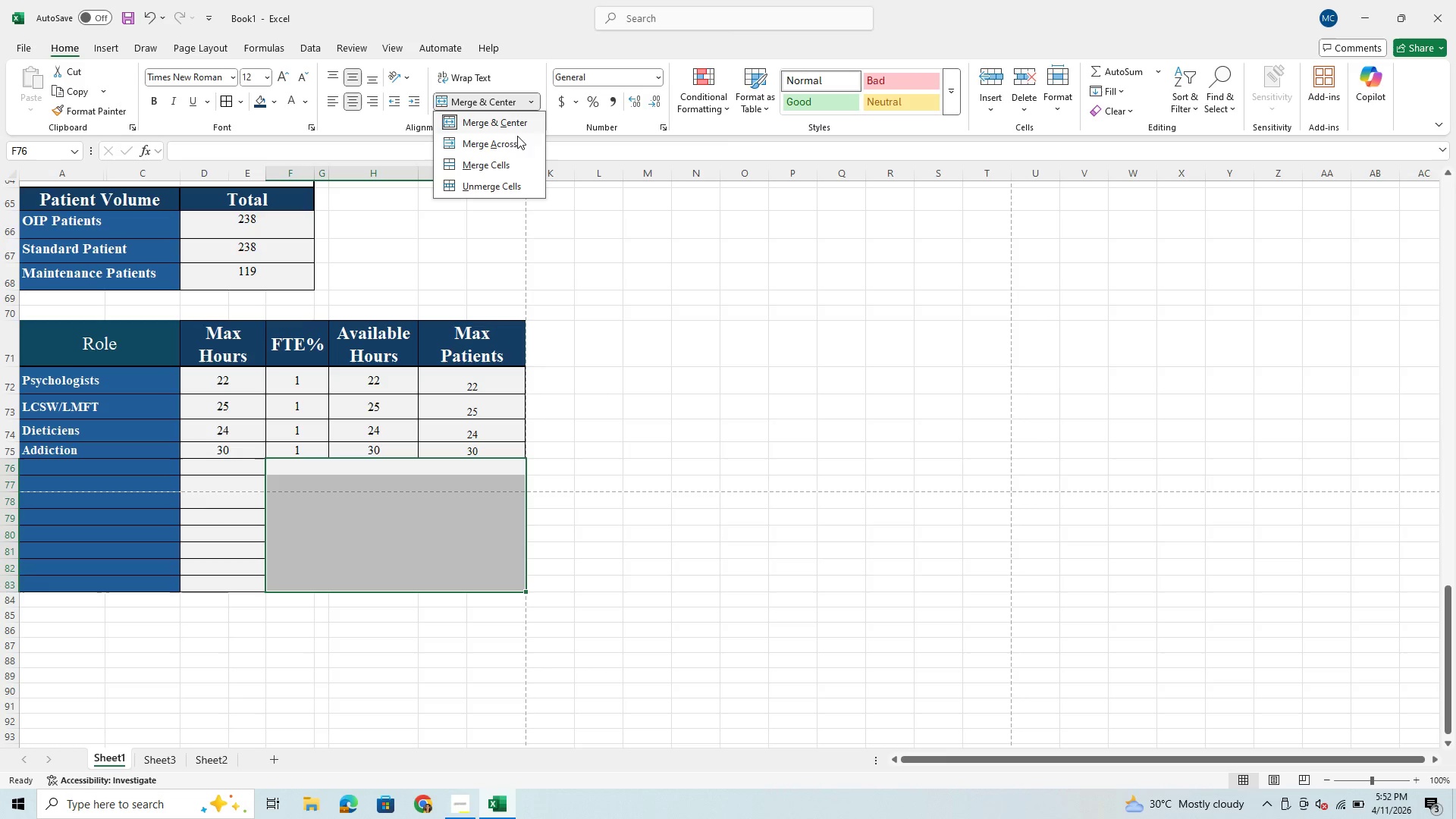 
mouse_move([497, 180])
 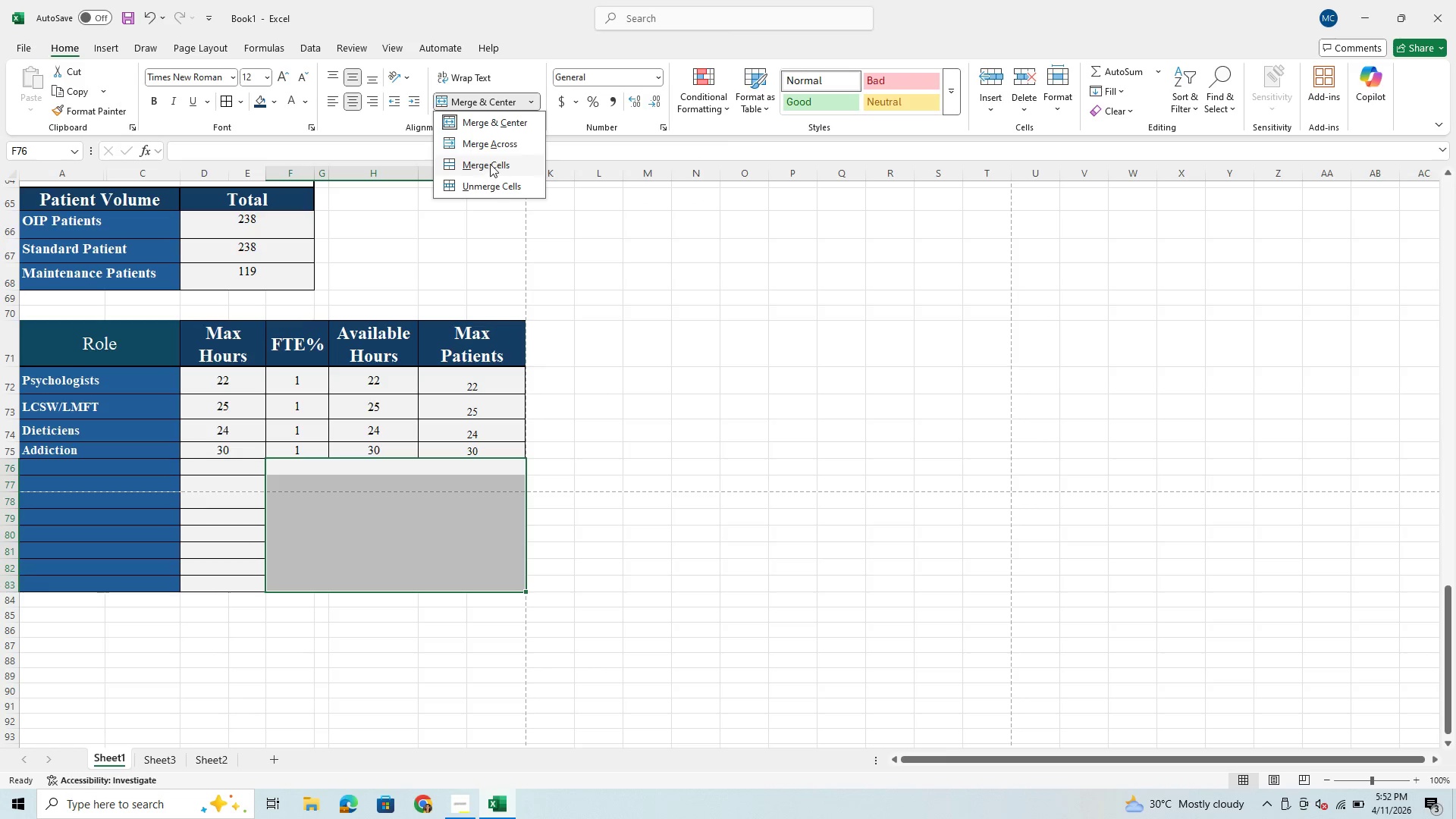 
left_click([489, 163])
 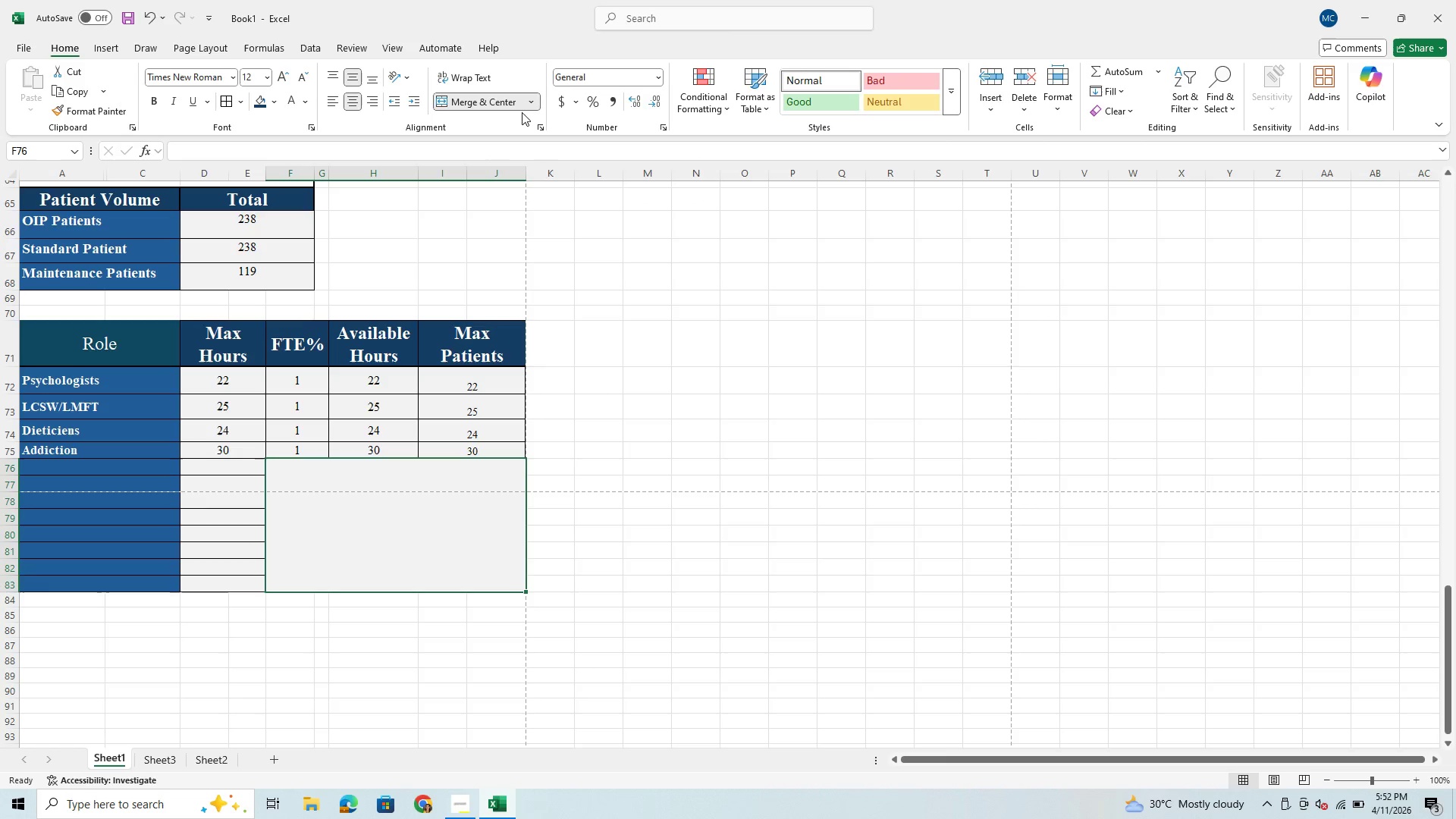 
left_click([528, 98])
 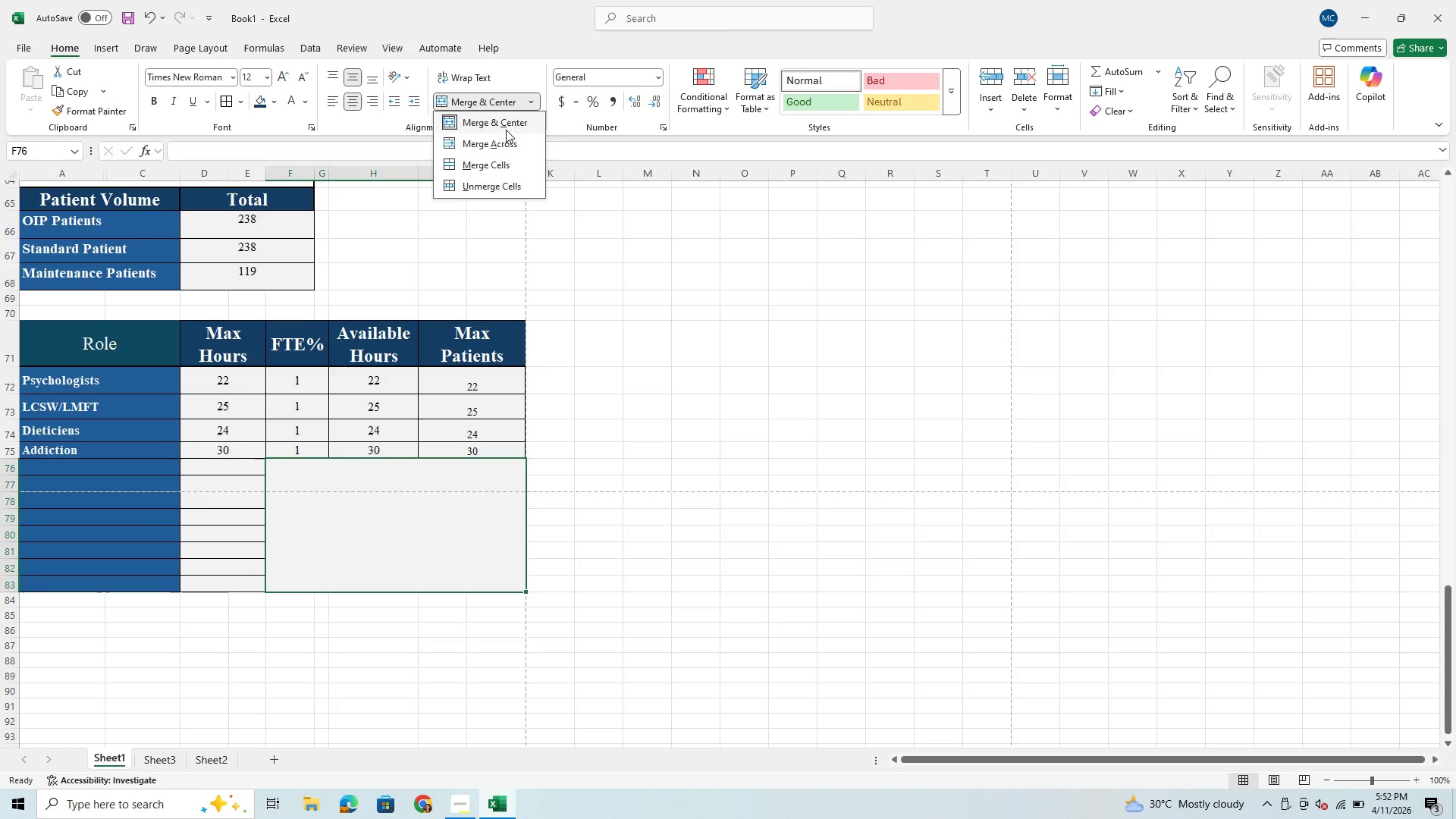 
left_click([496, 143])
 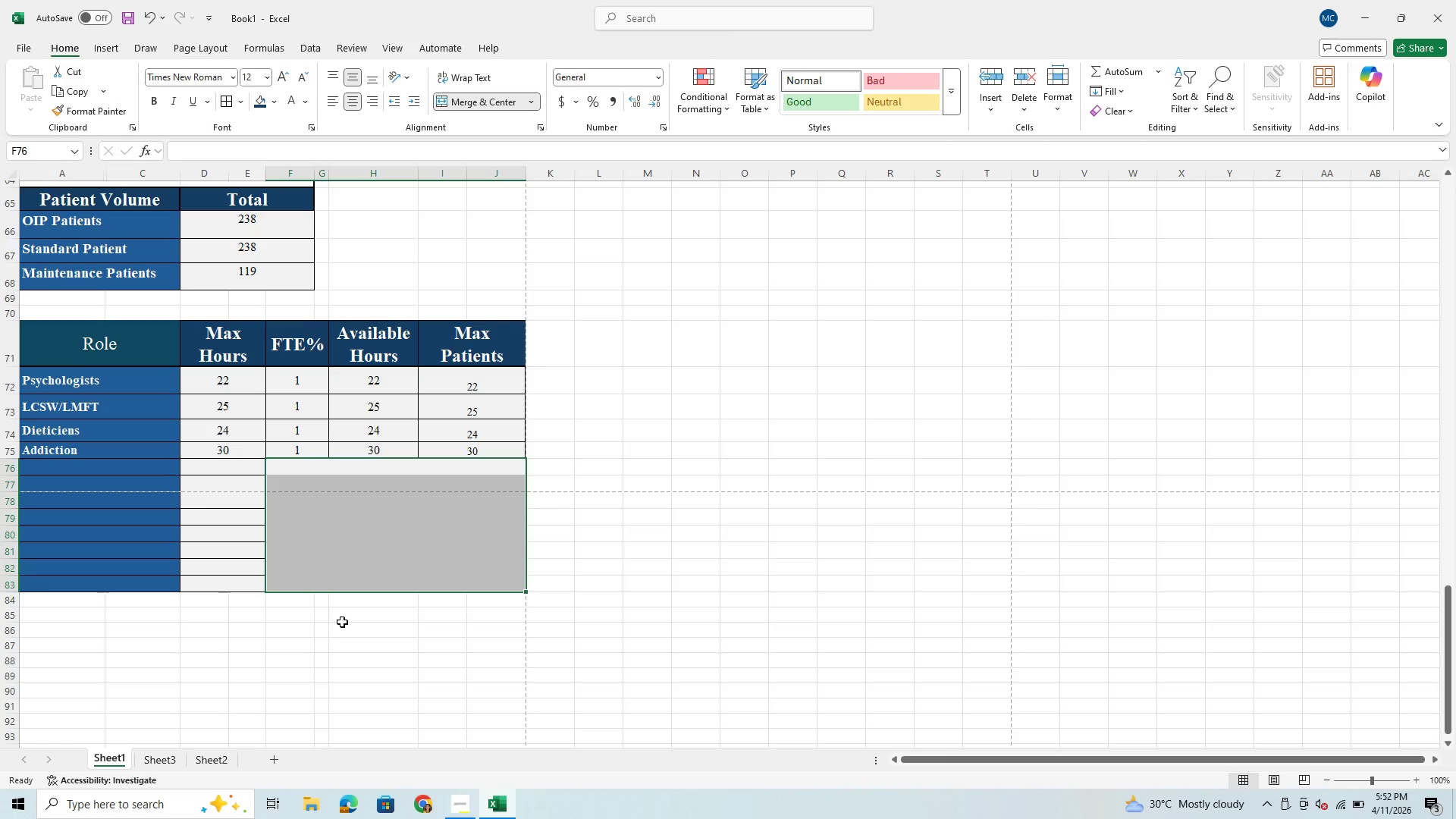 
left_click([316, 686])
 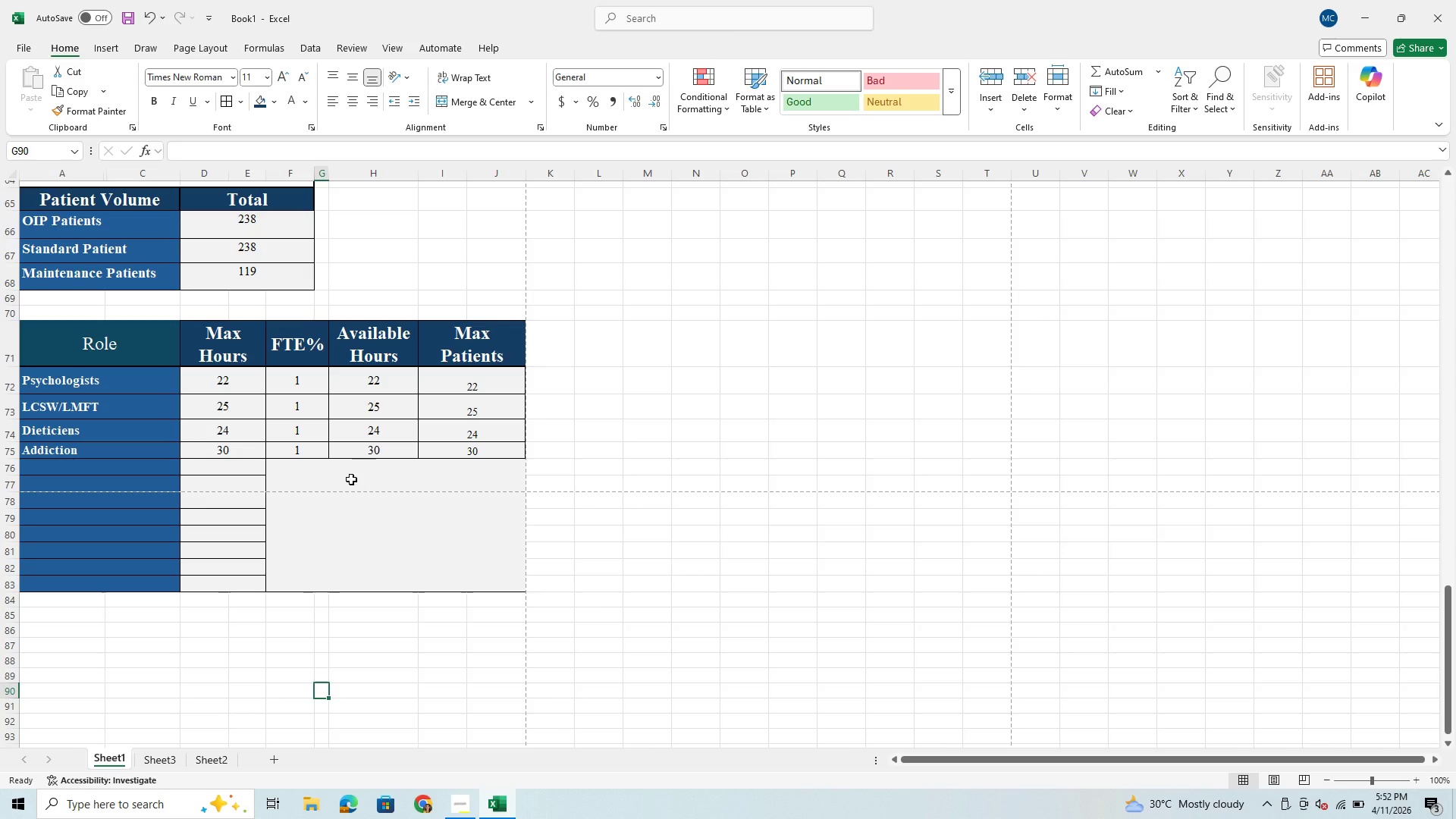 
left_click_drag(start_coordinate=[286, 467], to_coordinate=[479, 590])
 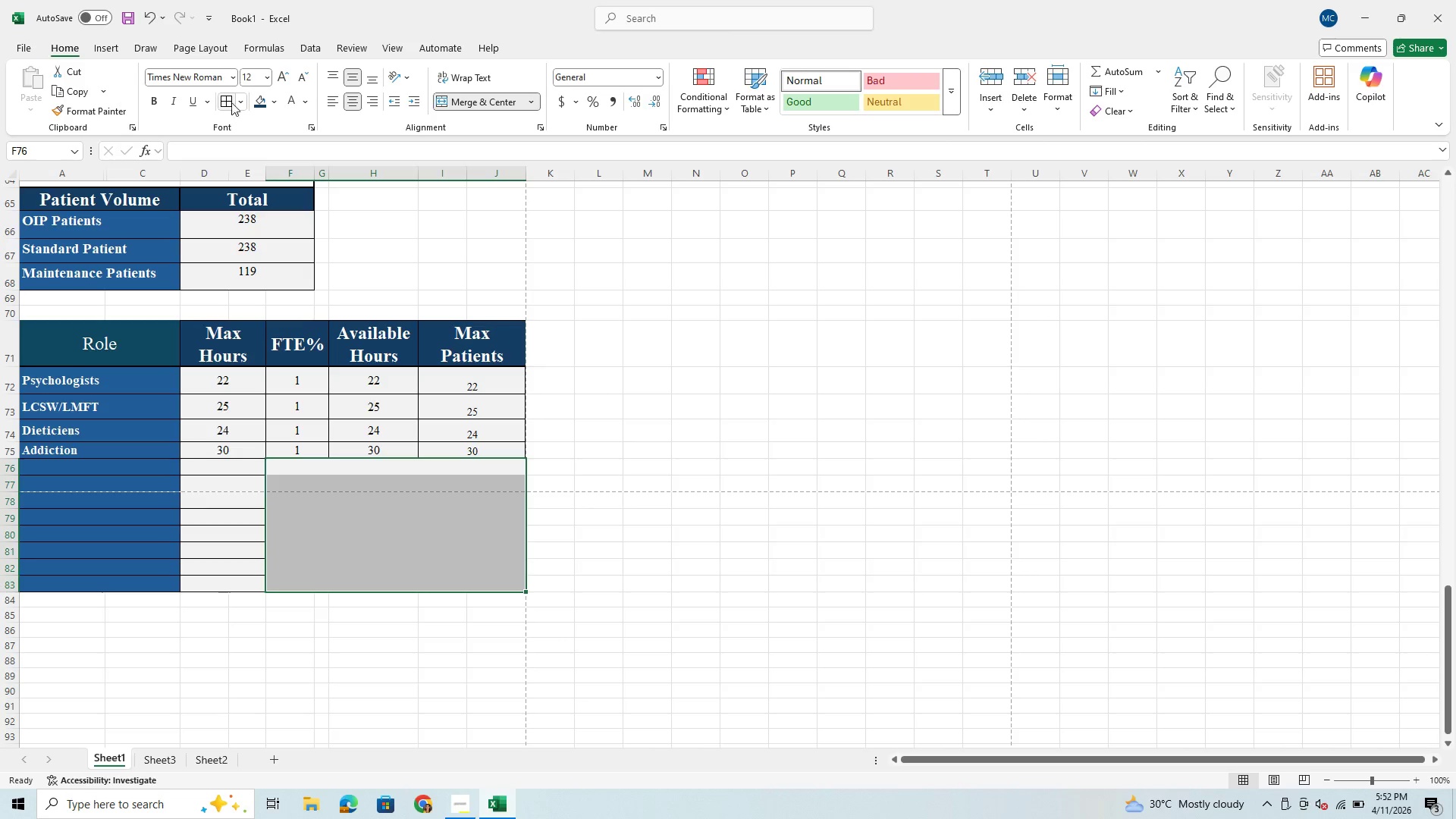 
left_click([230, 99])
 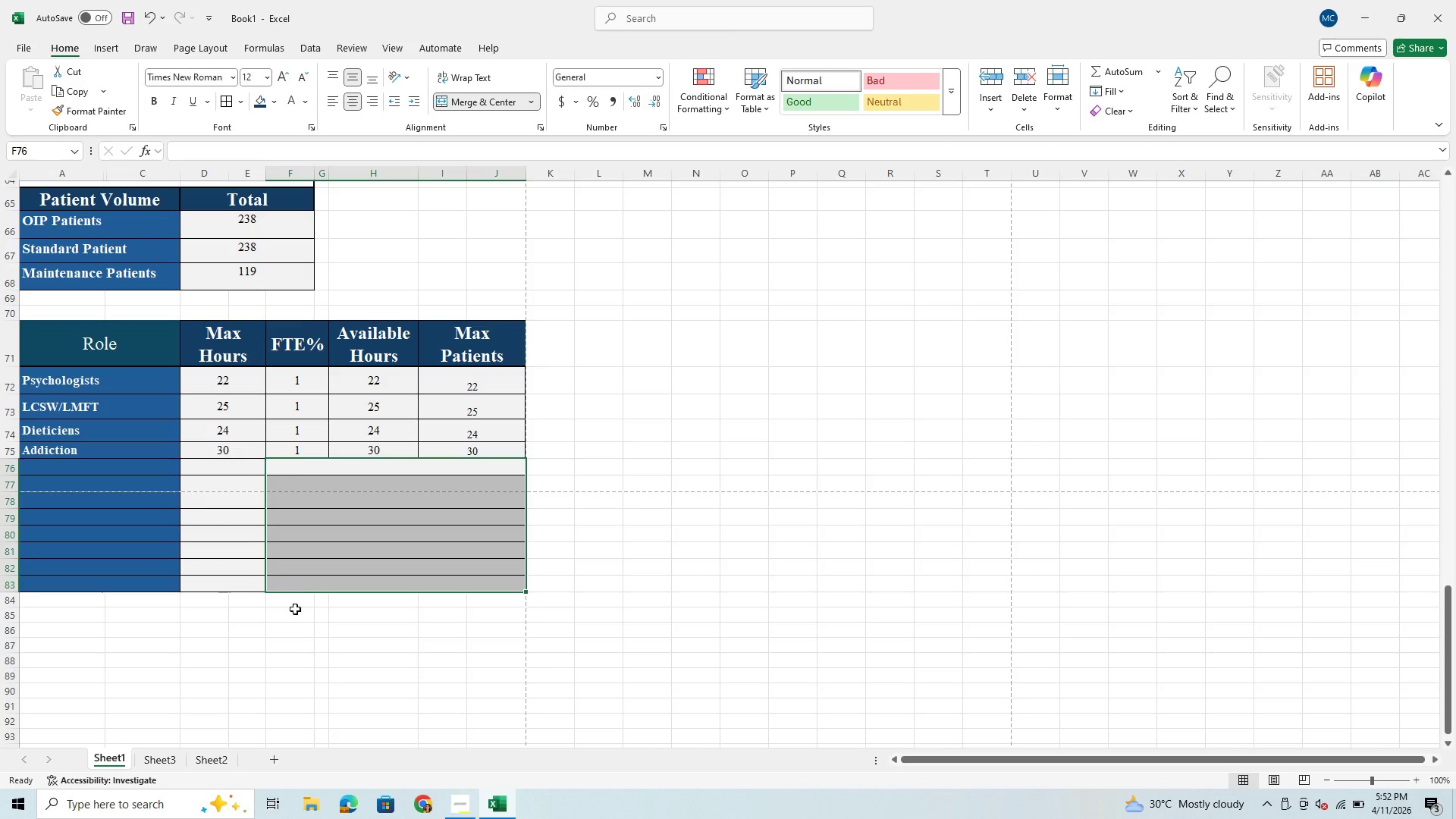 
left_click([289, 655])
 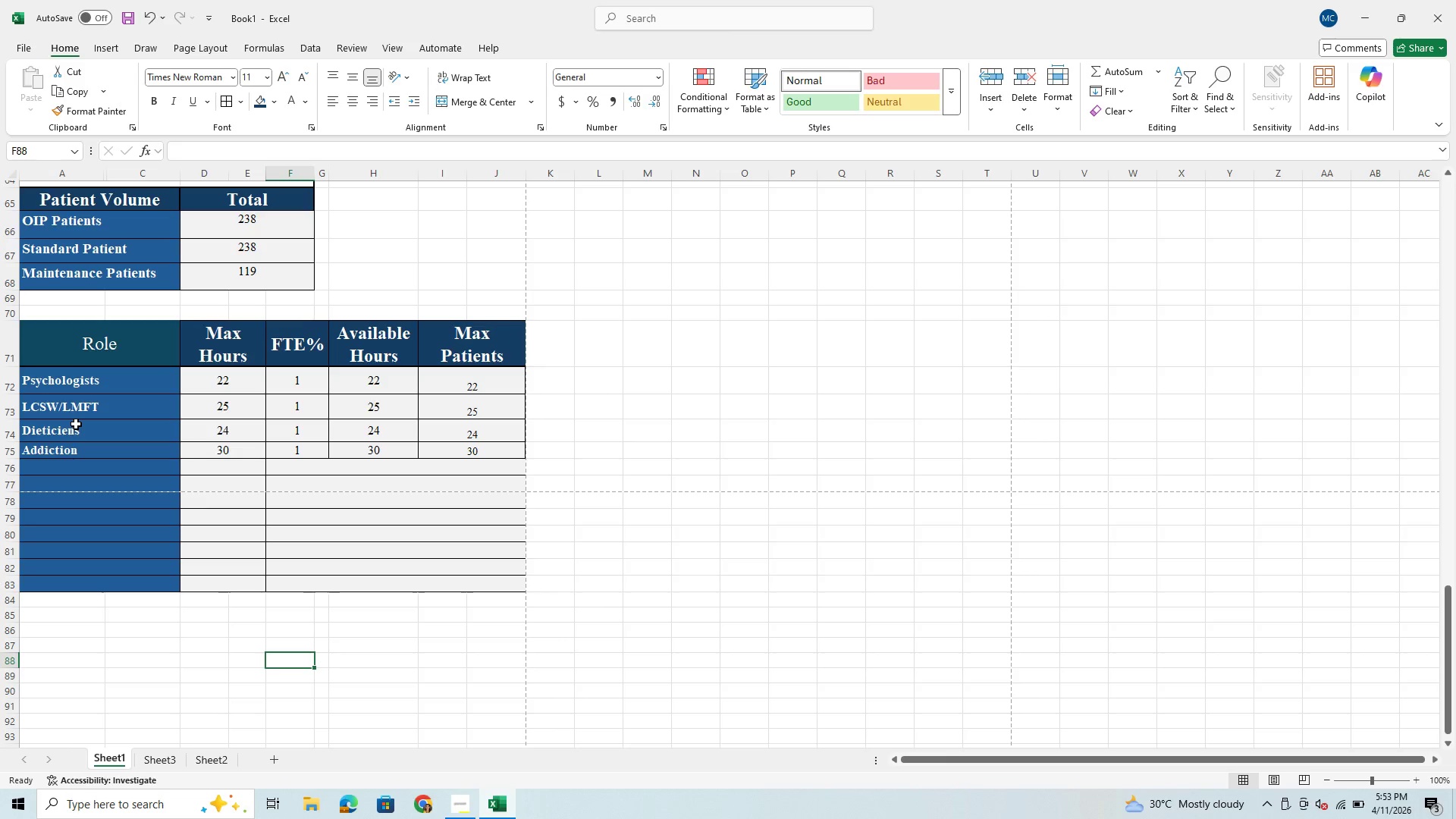 
wait(21.12)
 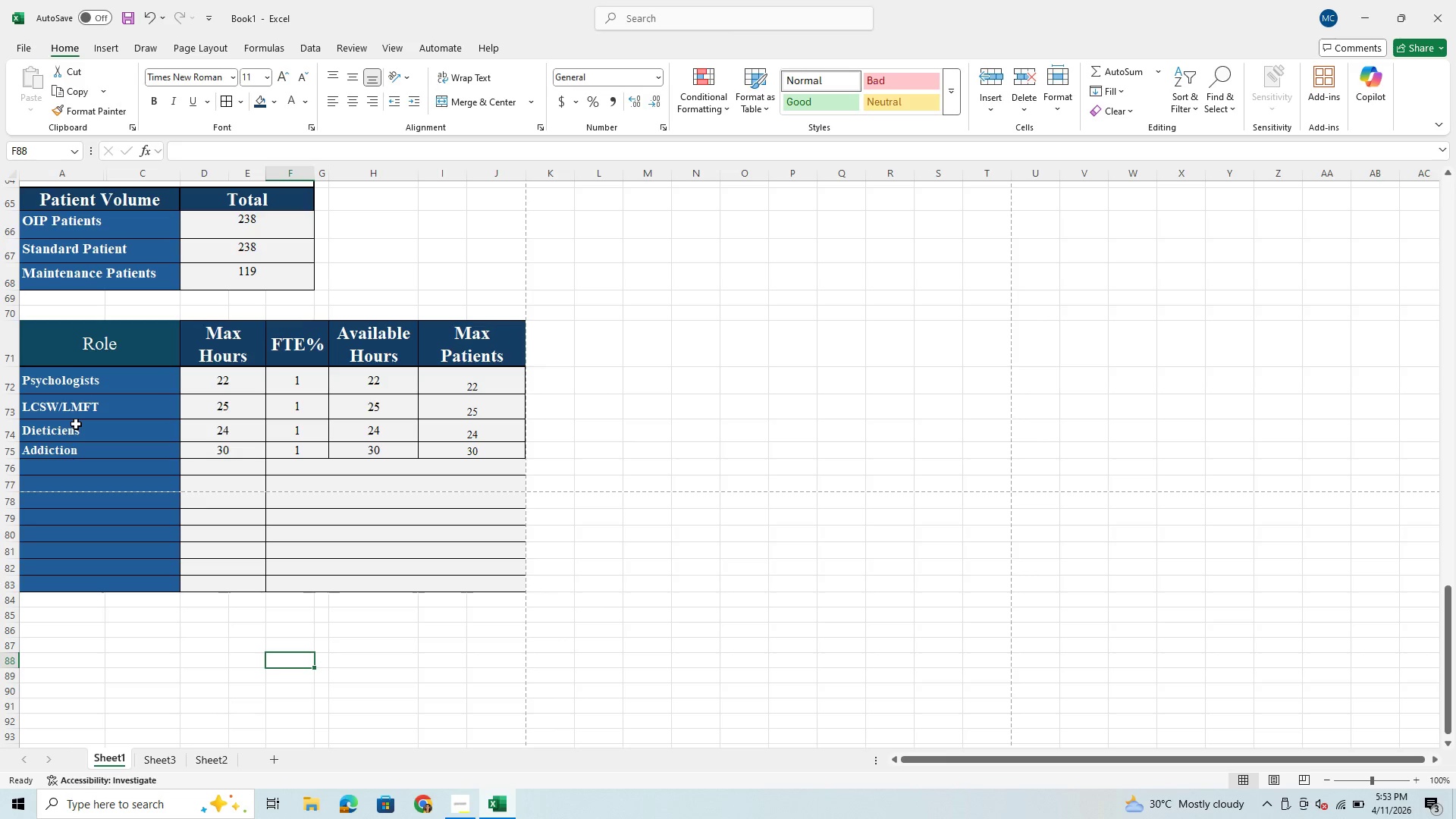 
left_click_drag(start_coordinate=[63, 466], to_coordinate=[490, 461])
 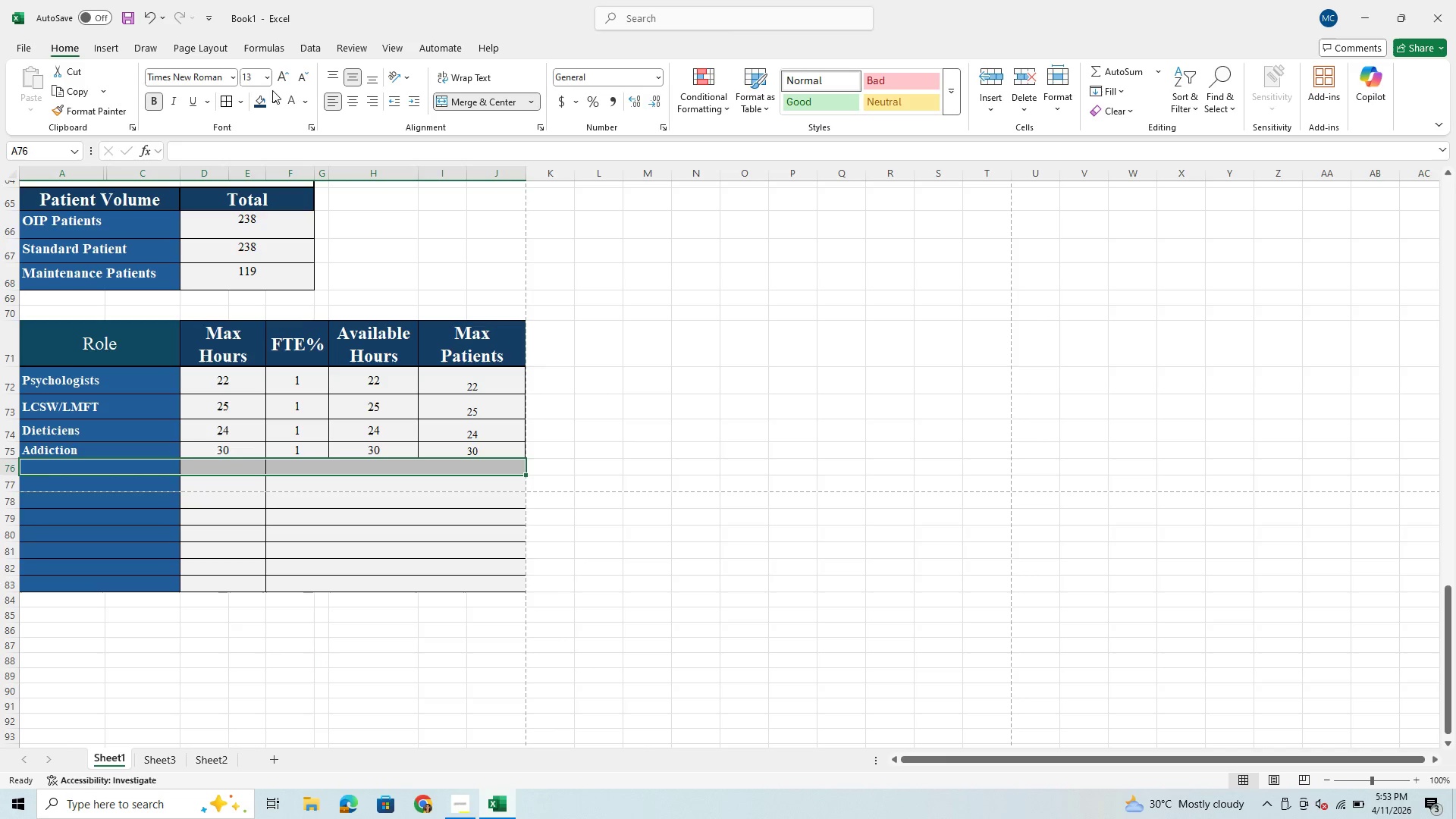 
left_click([272, 99])
 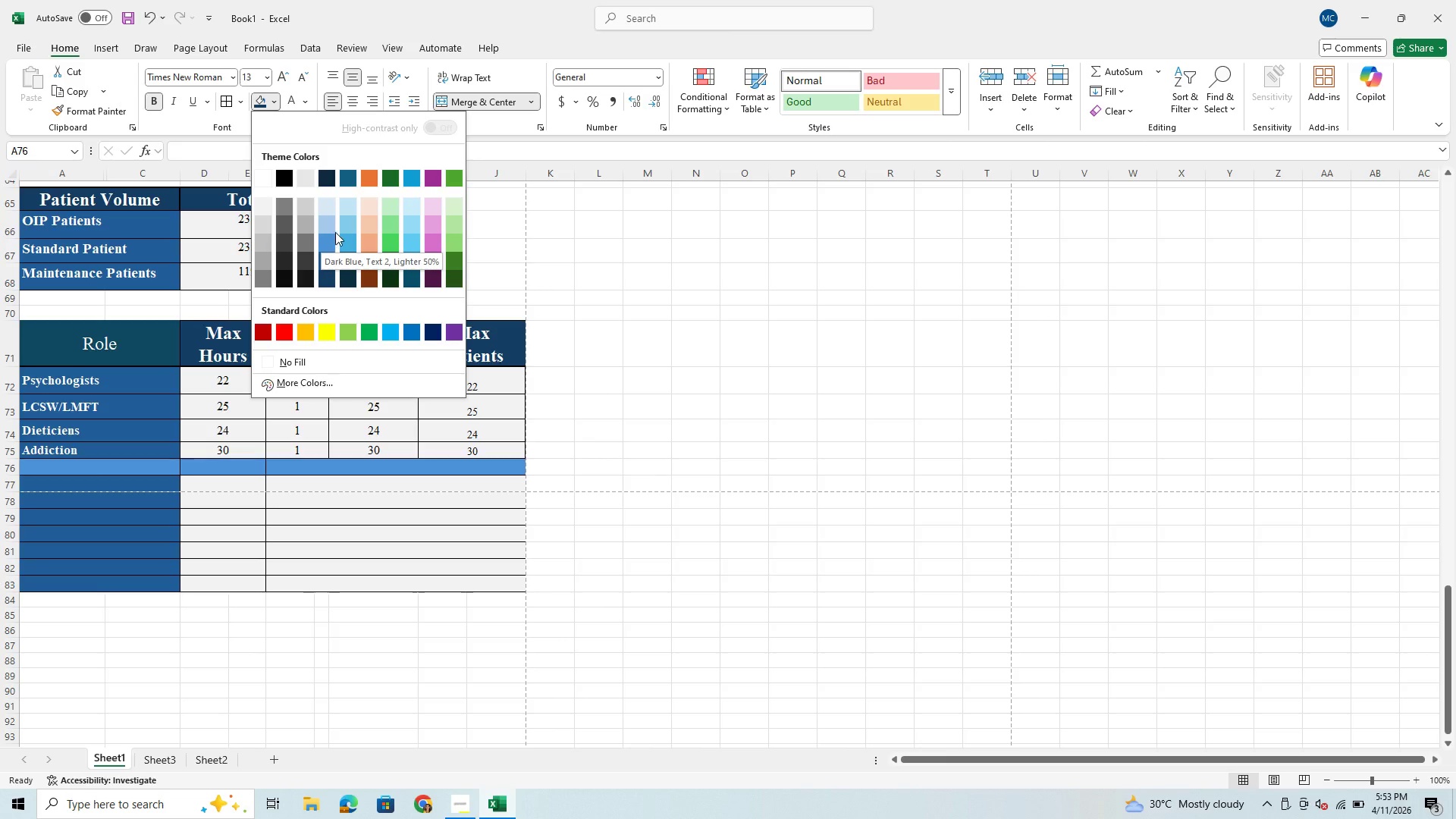 
left_click([344, 240])
 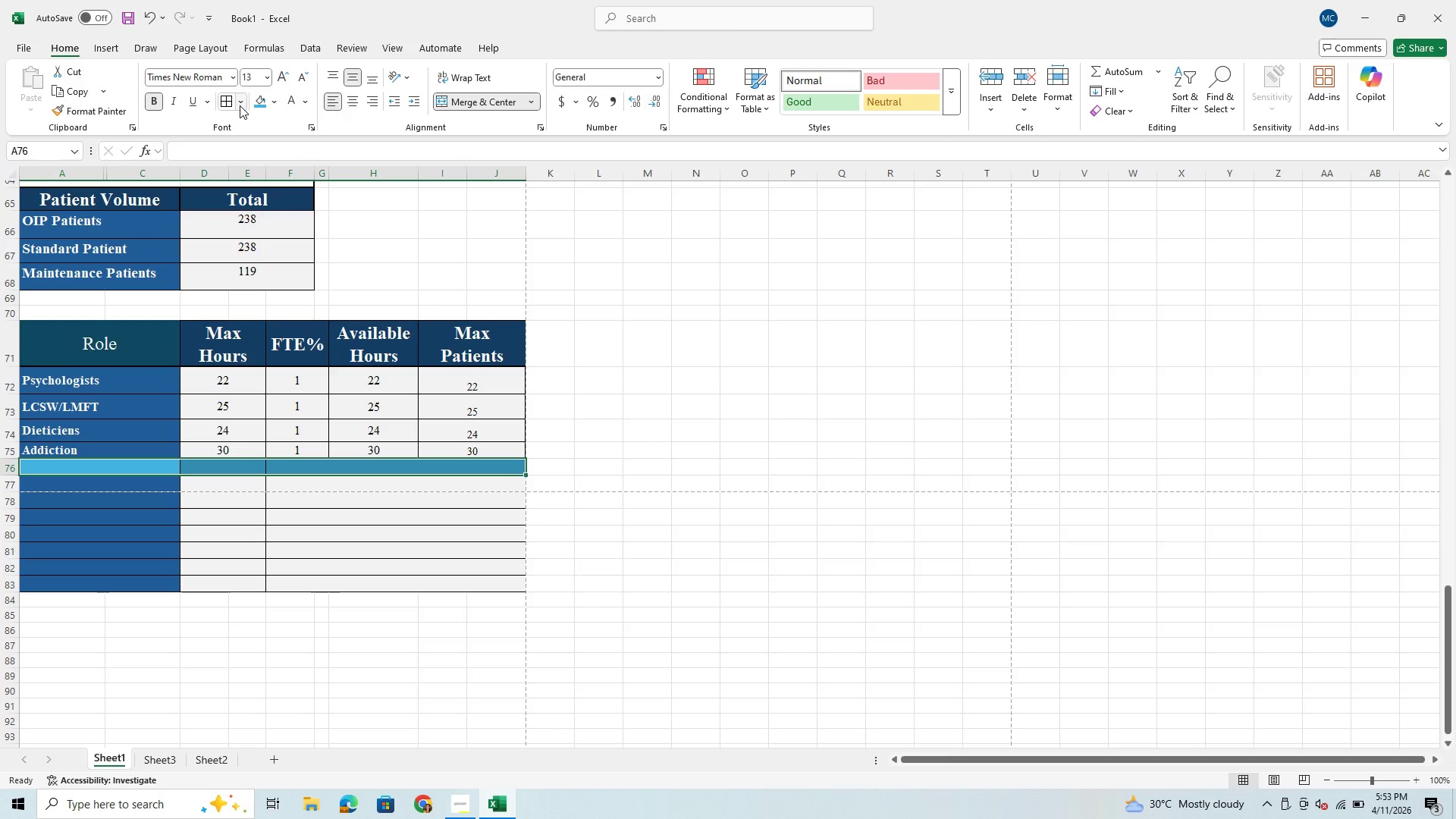 
left_click([242, 104])
 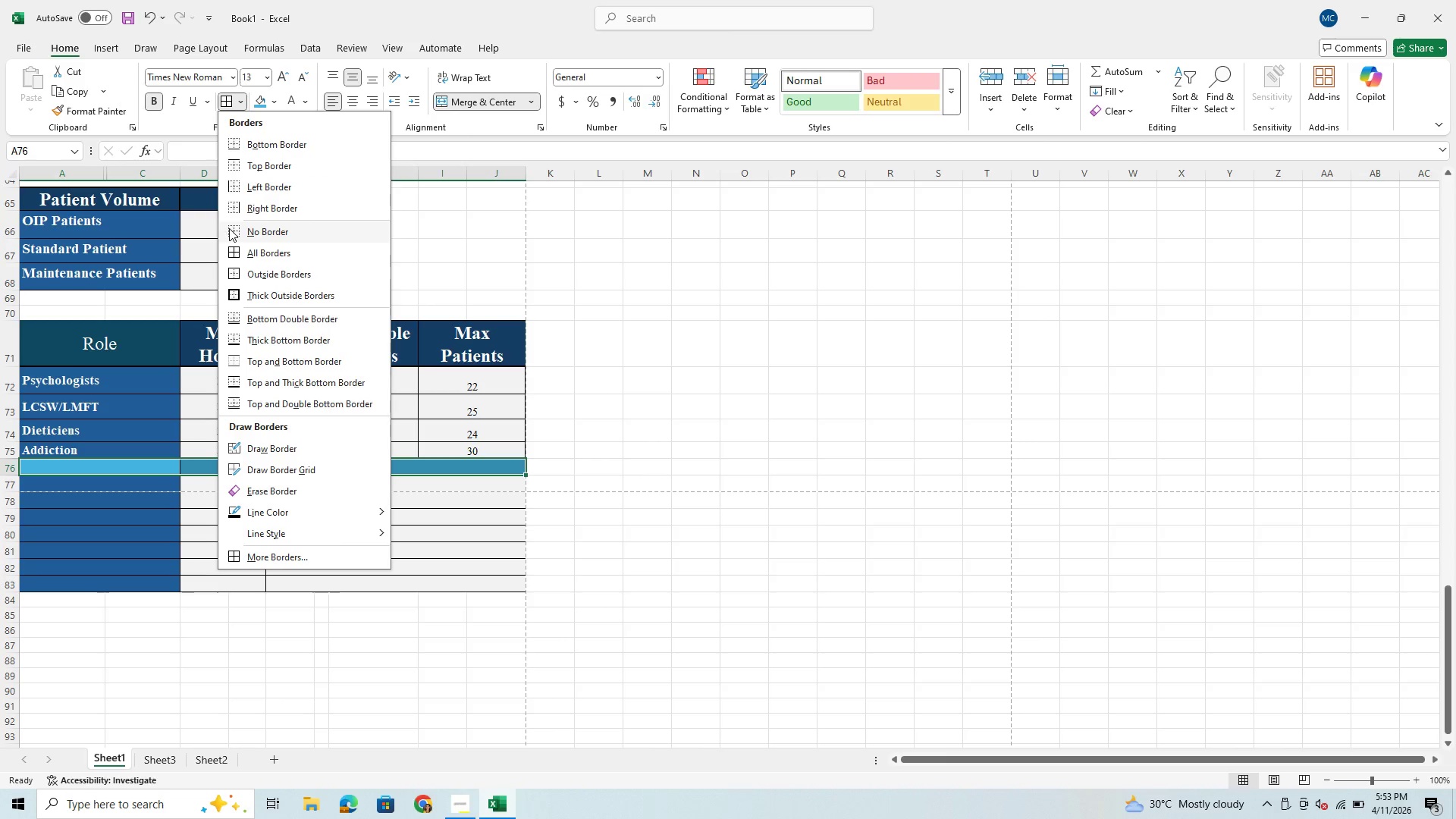 
left_click([231, 231])
 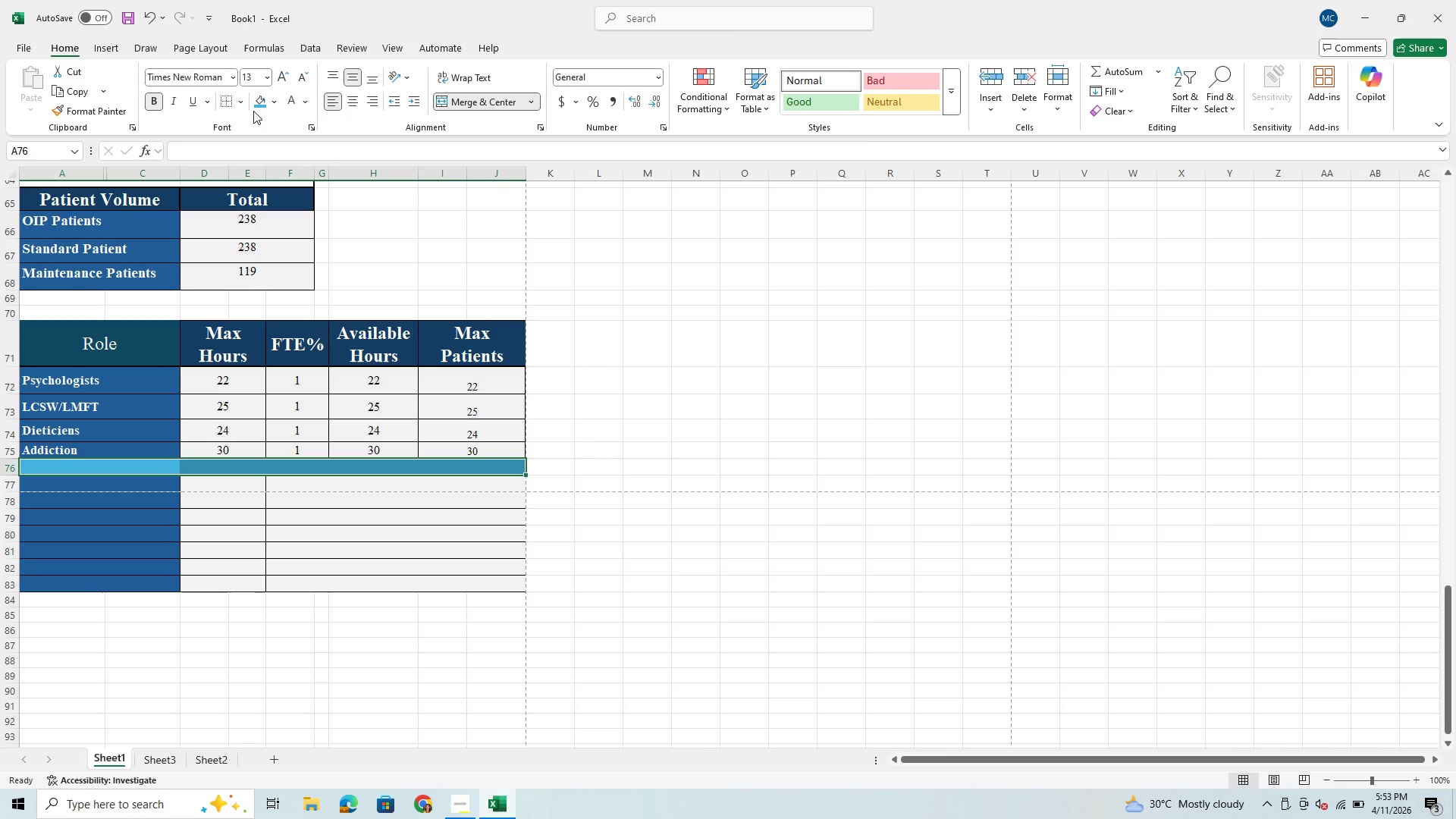 
left_click([242, 102])
 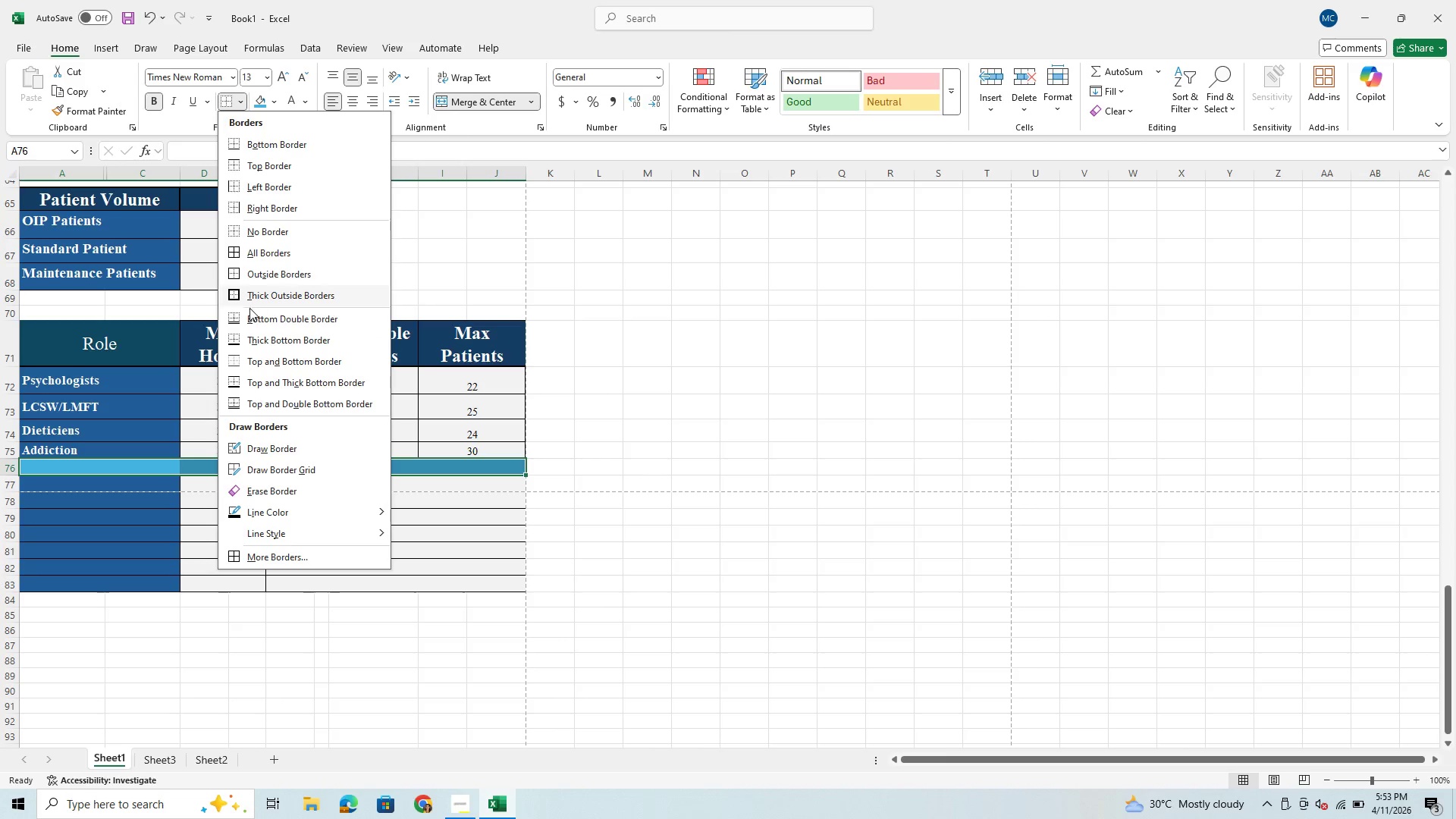 
left_click([252, 299])
 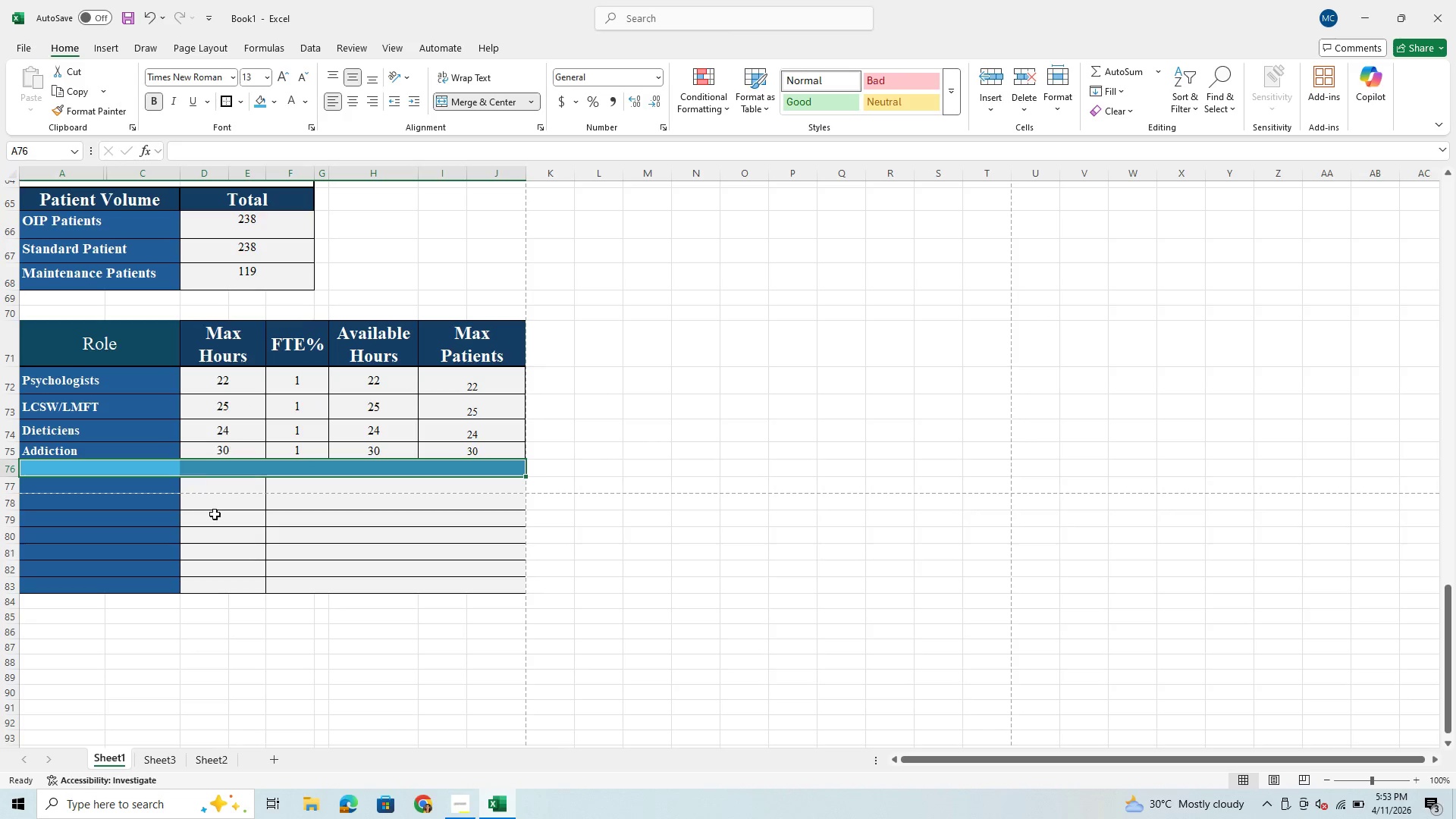 
left_click([215, 516])
 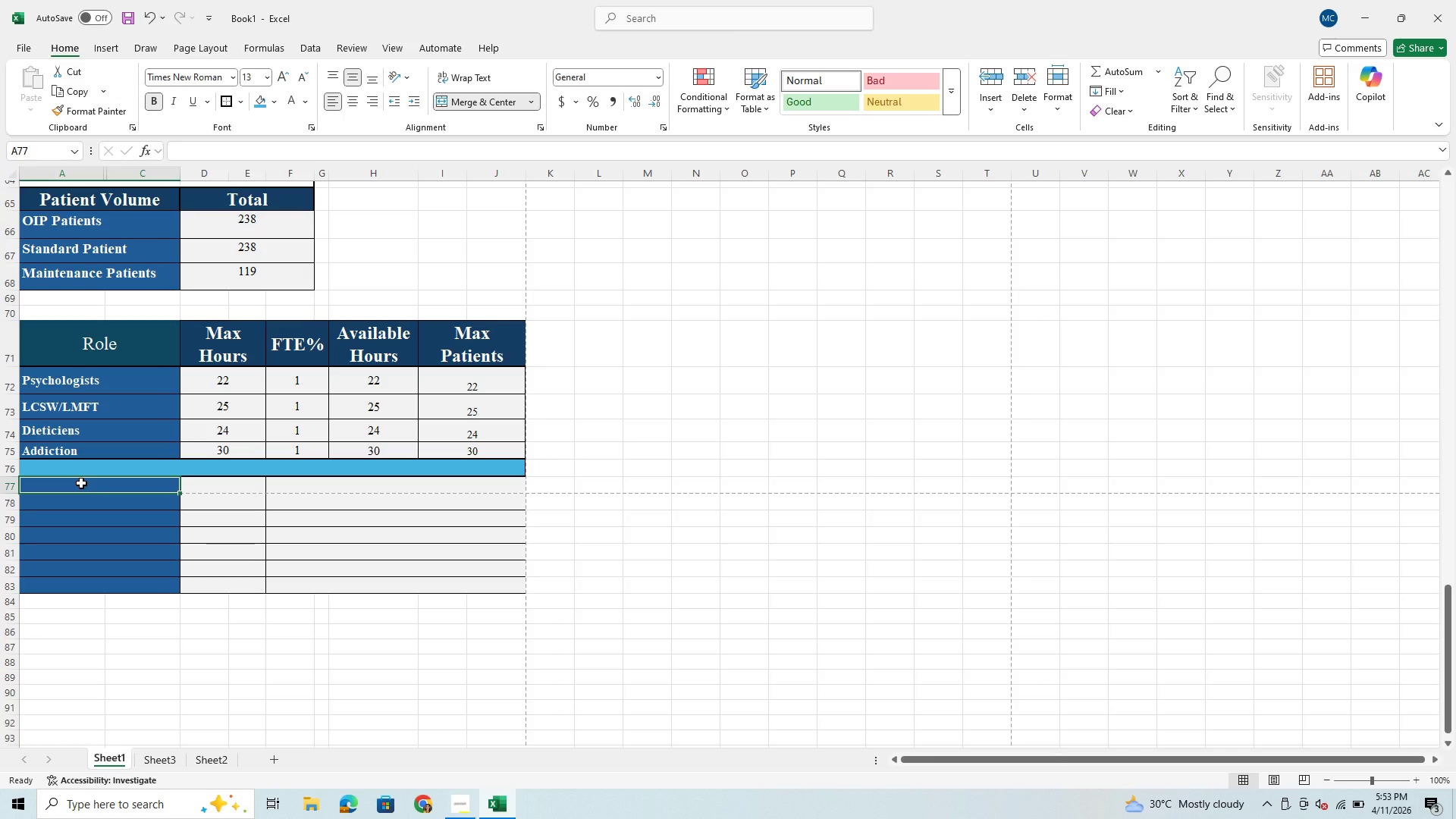 
wait(12.95)
 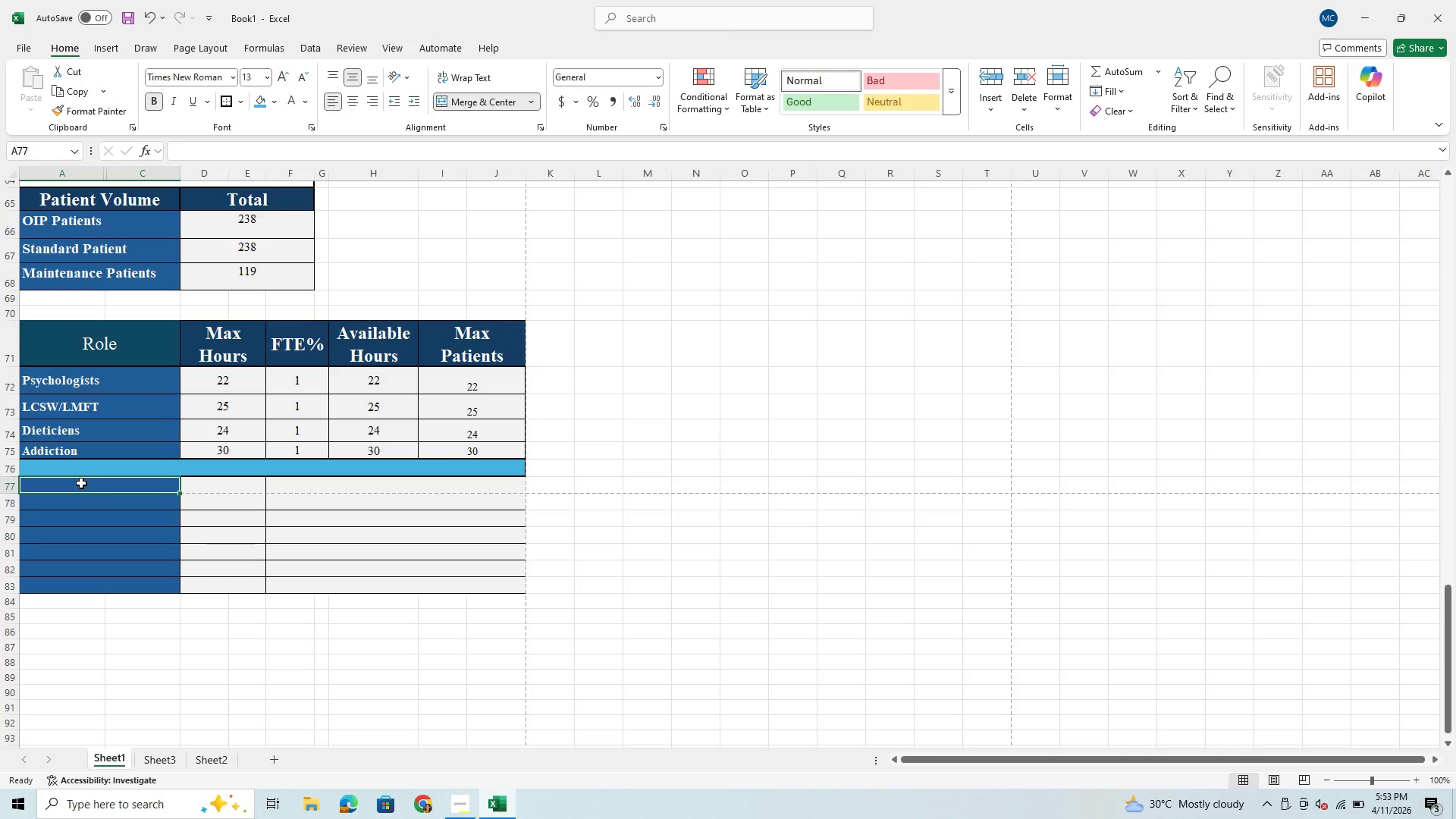 
left_click([56, 312])
 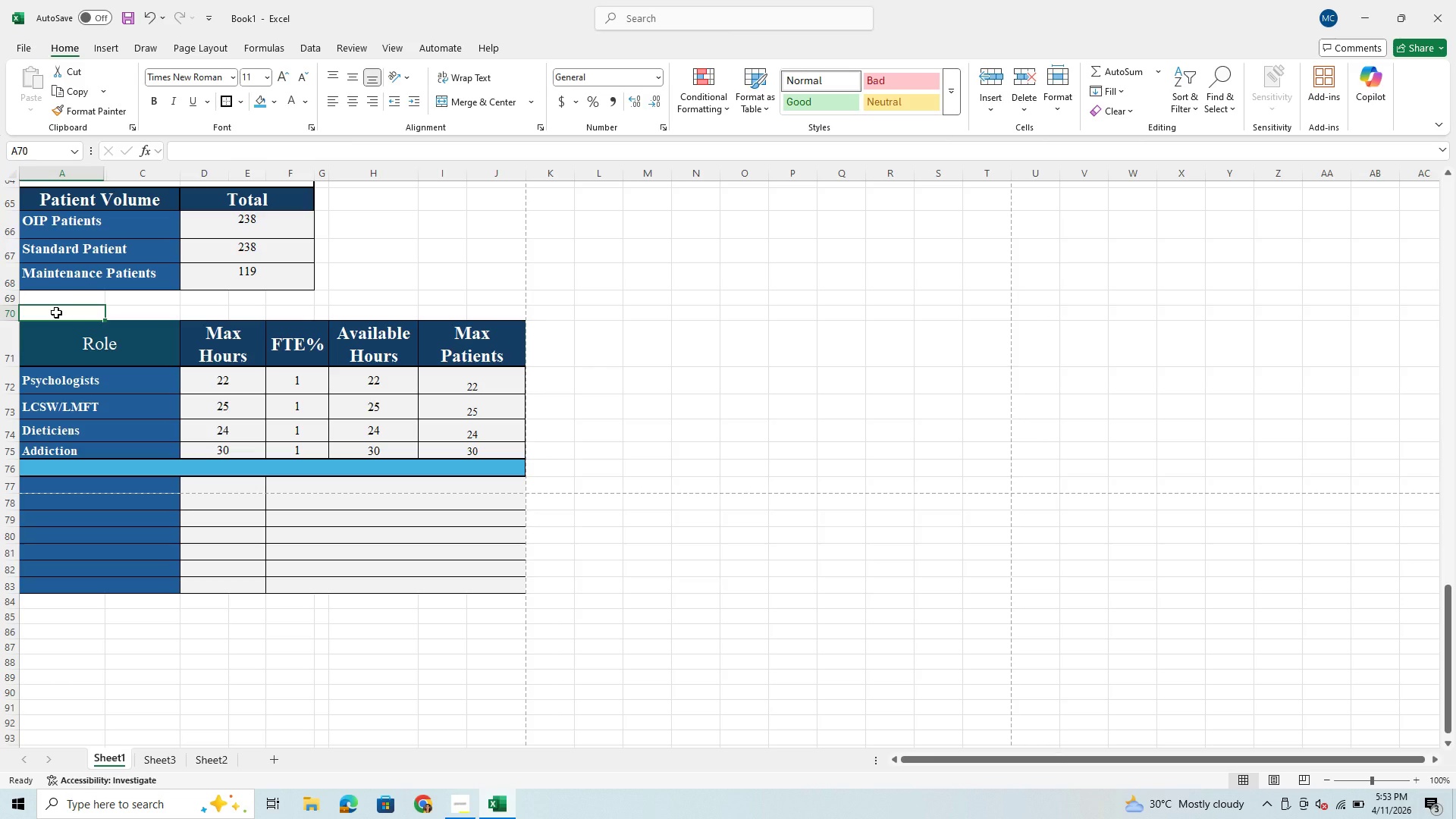 
type(Burnout Schedule & Staff Calculator)
 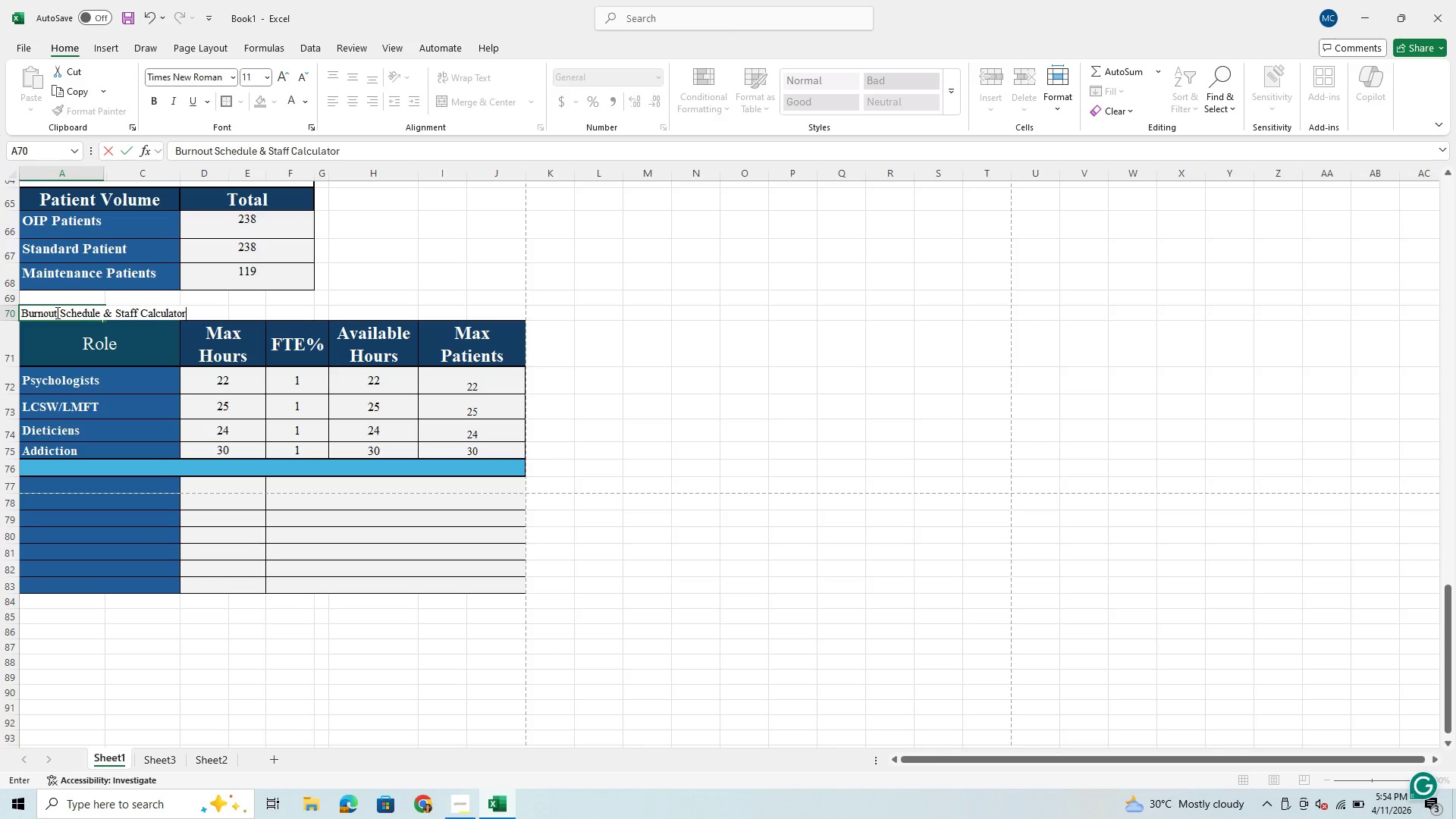 
left_click_drag(start_coordinate=[343, 152], to_coordinate=[145, 155])
 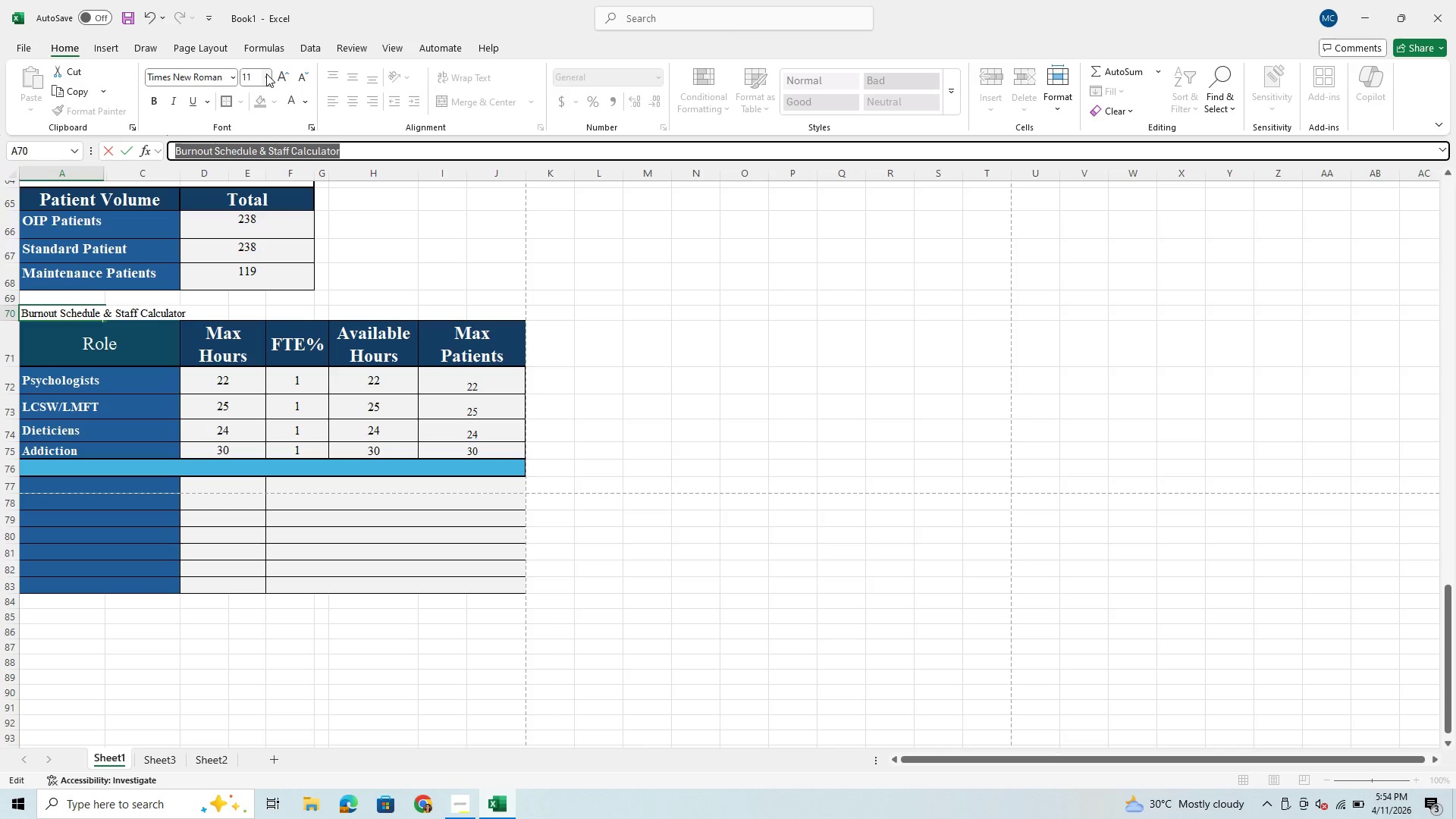 
left_click([266, 74])
 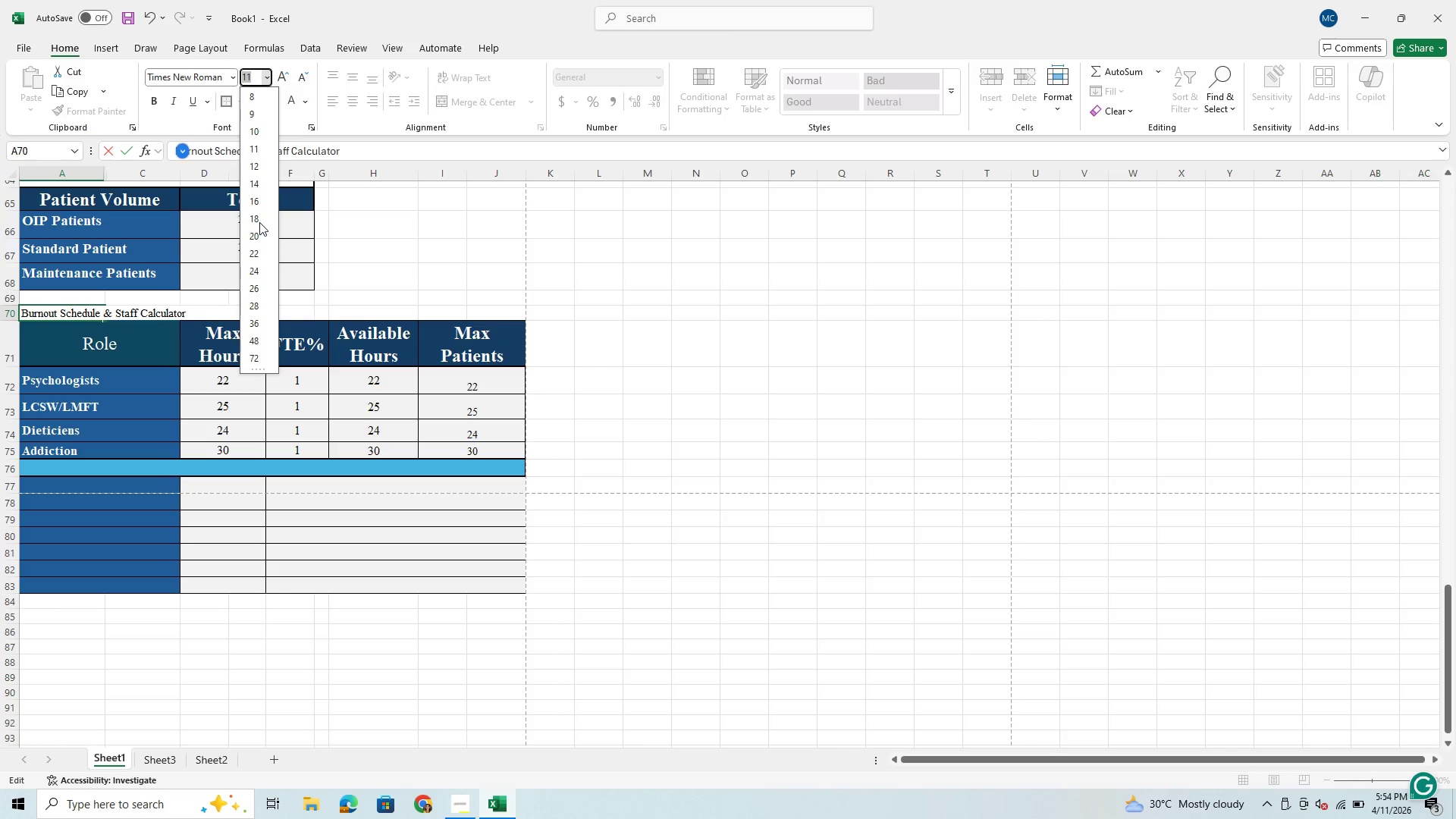 
left_click([259, 222])
 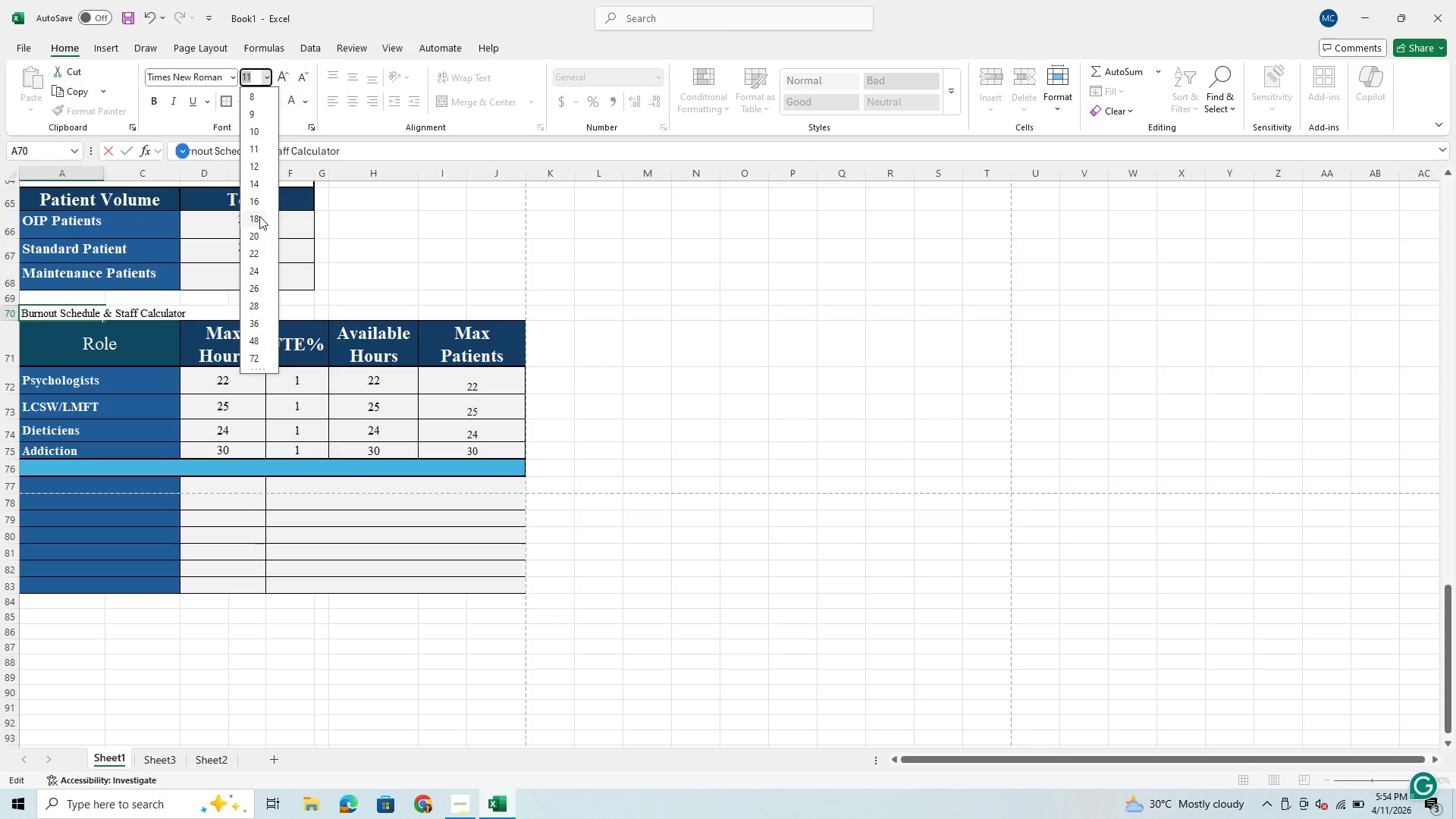 
left_click([255, 218])
 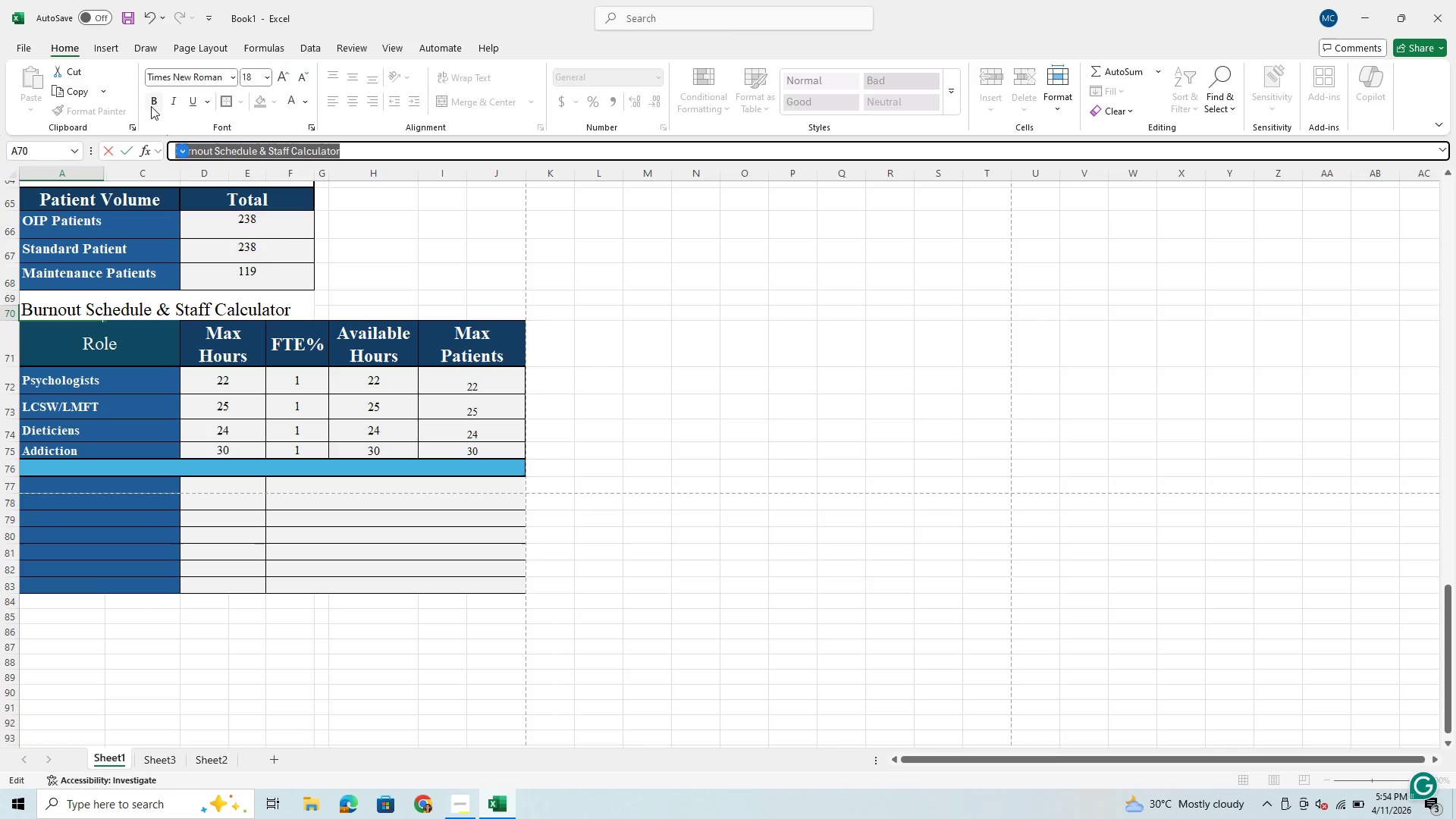 
left_click([153, 98])
 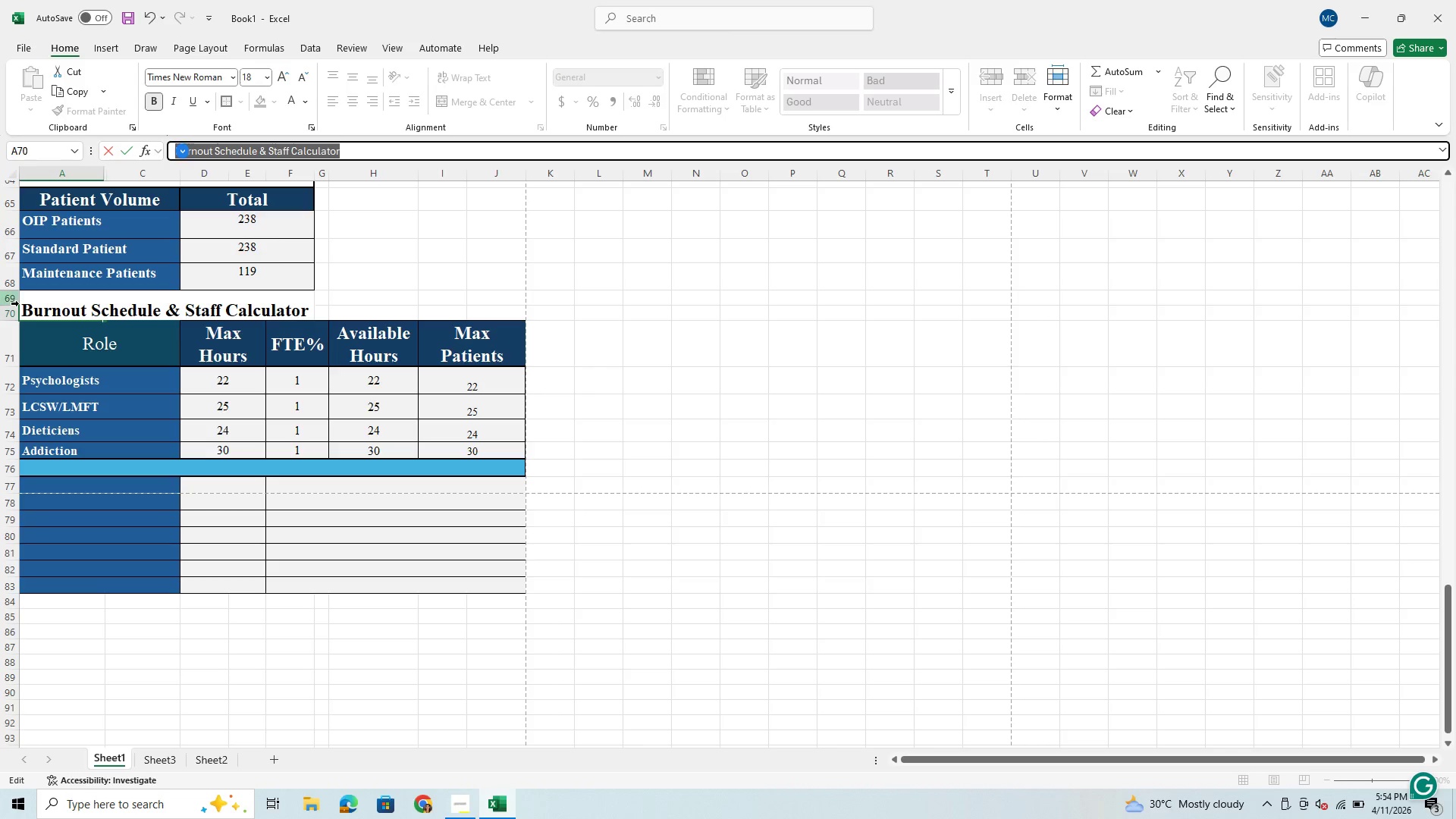 
left_click([17, 298])
 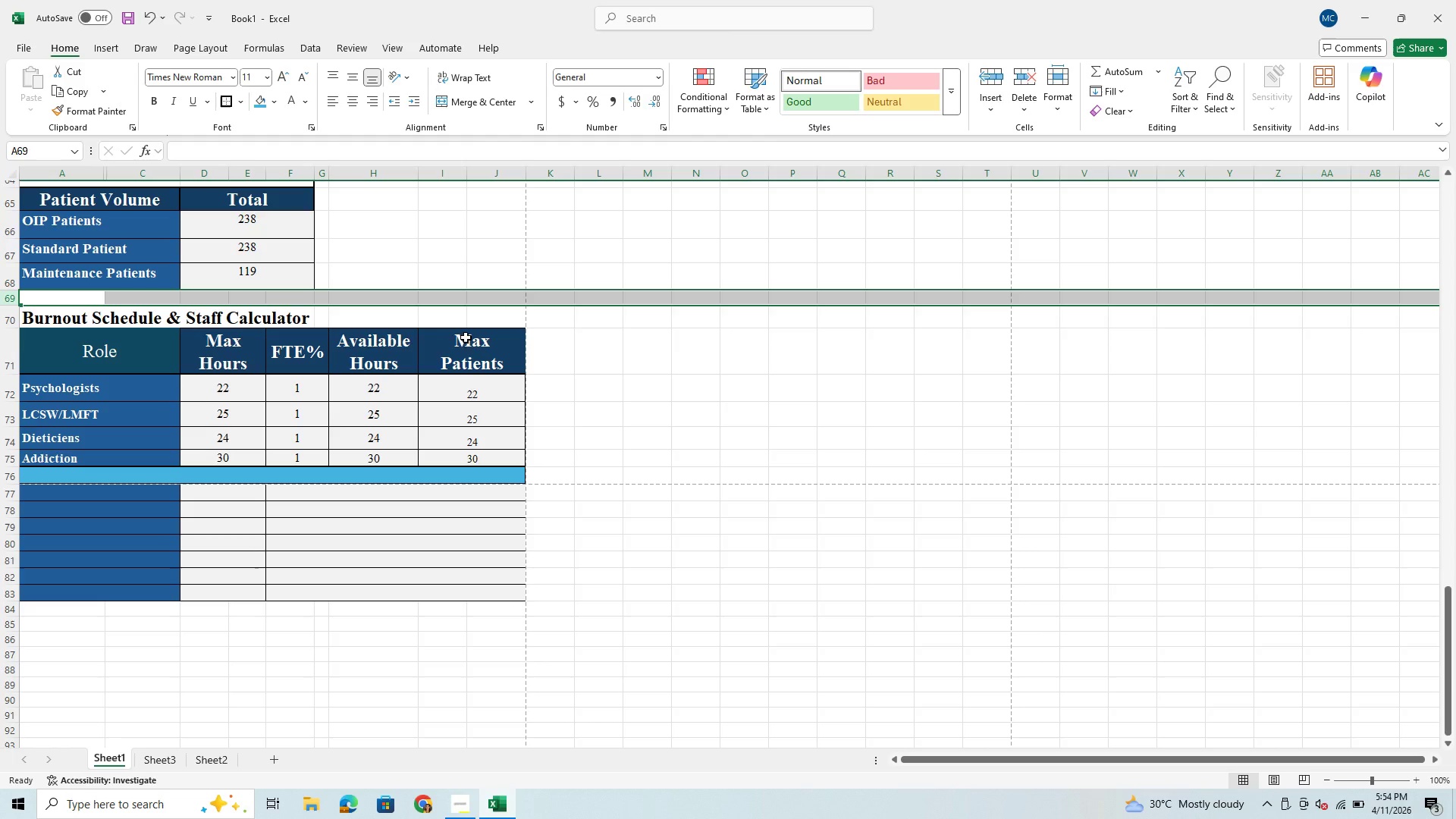 
left_click([708, 359])
 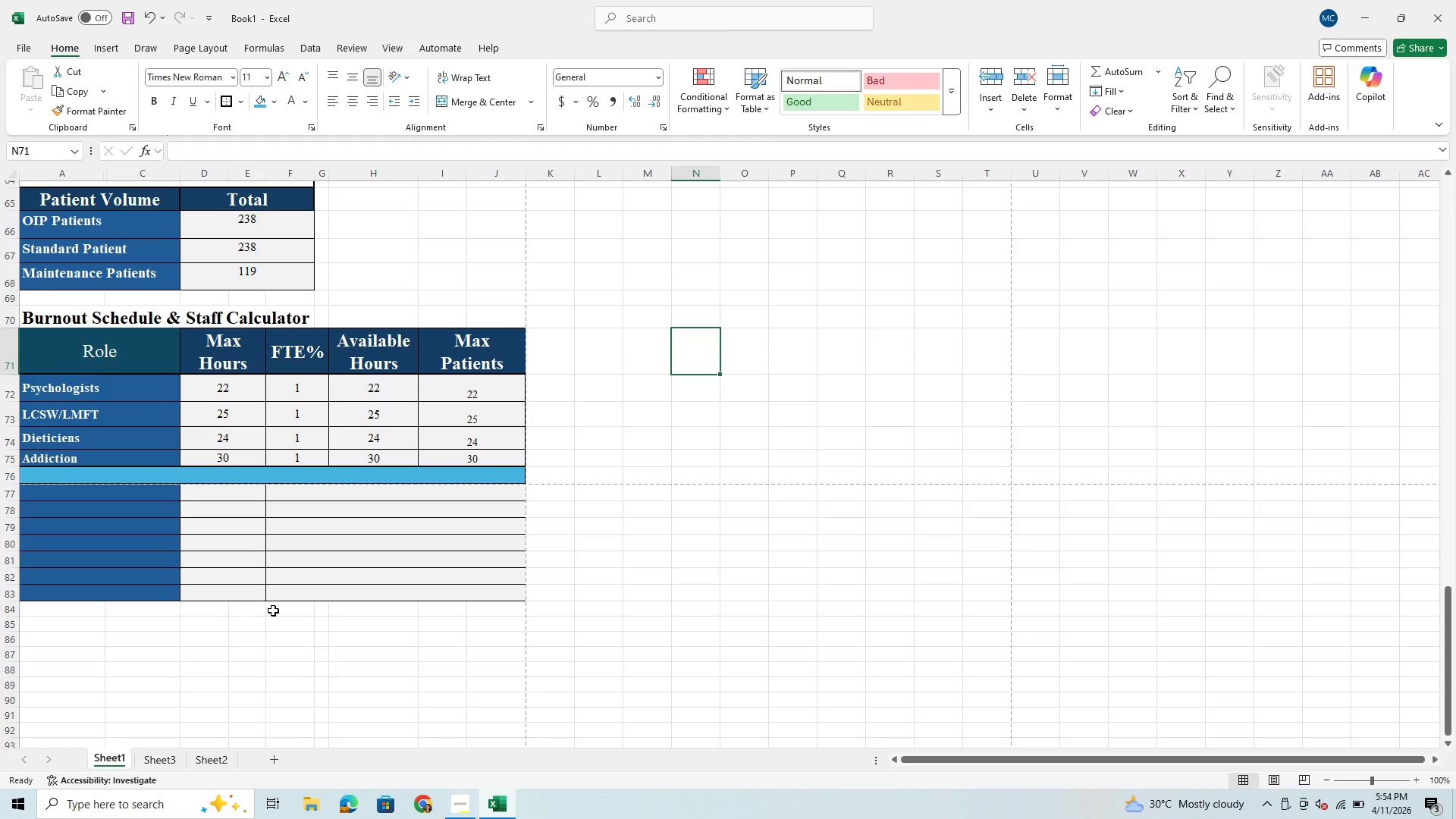 
scroll: coordinate [273, 610], scroll_direction: none, amount: 0.0
 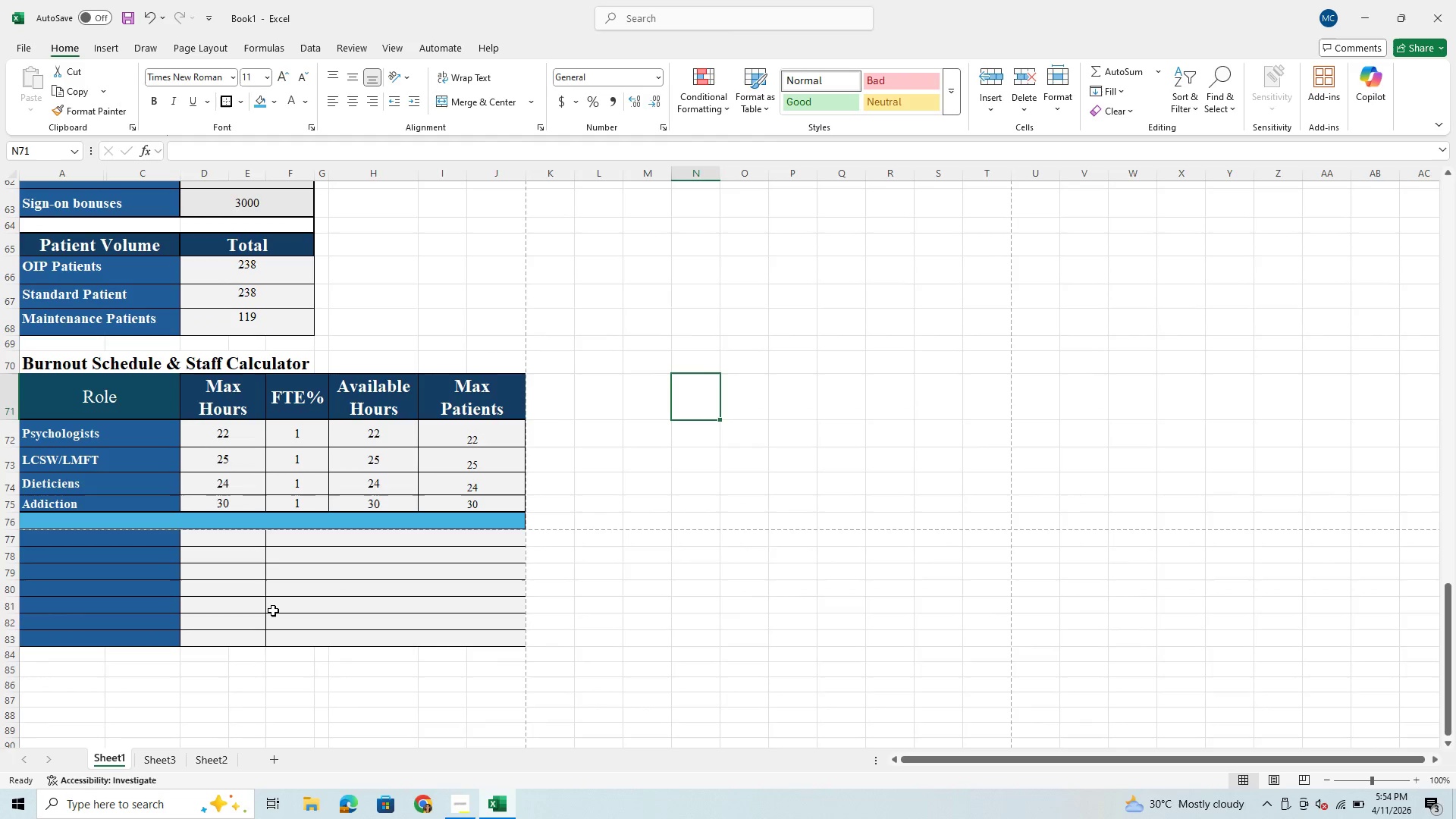 
scroll: coordinate [273, 610], scroll_direction: up, amount: 3.0
 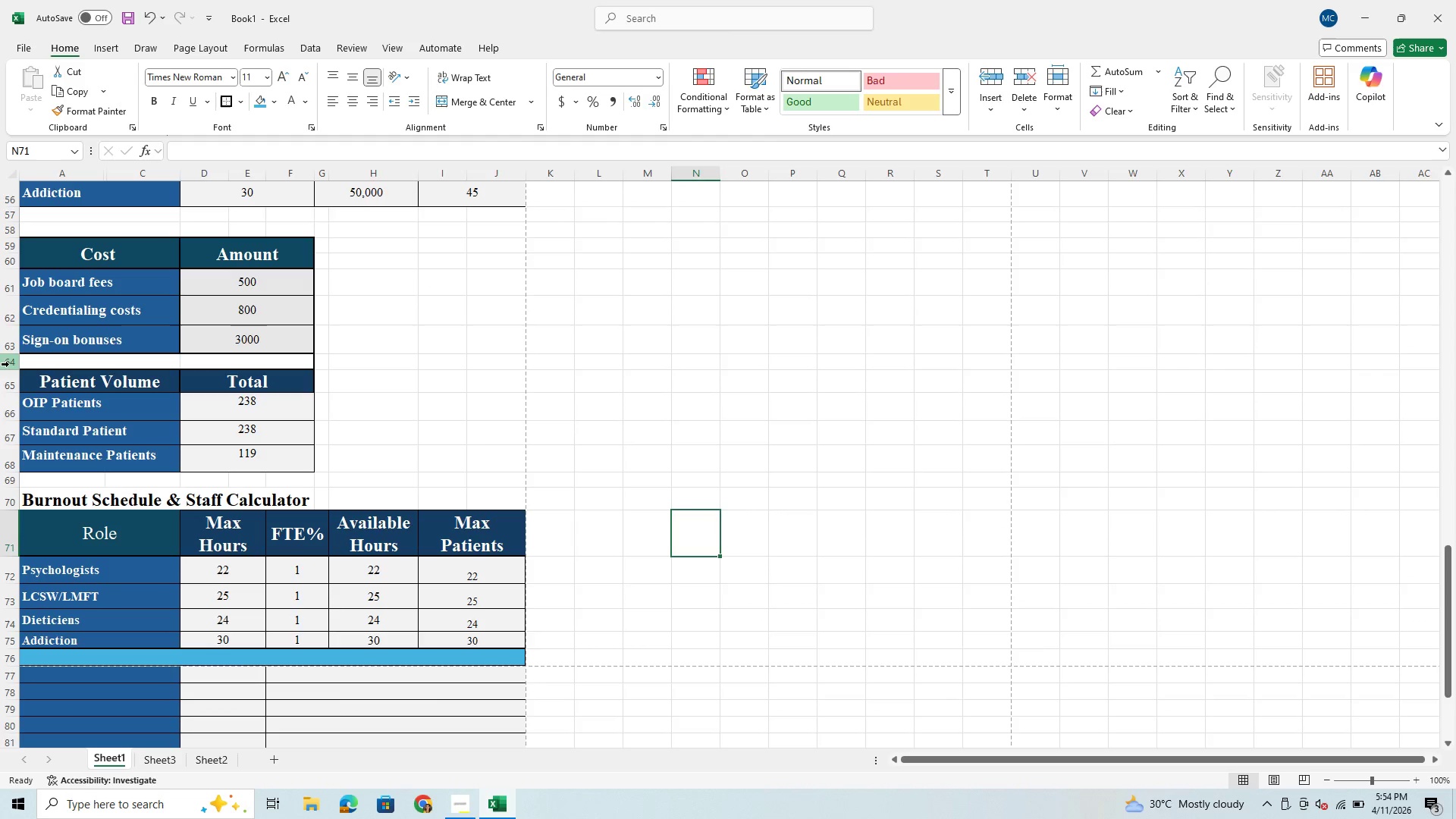 
left_click_drag(start_coordinate=[13, 369], to_coordinate=[14, 377])
 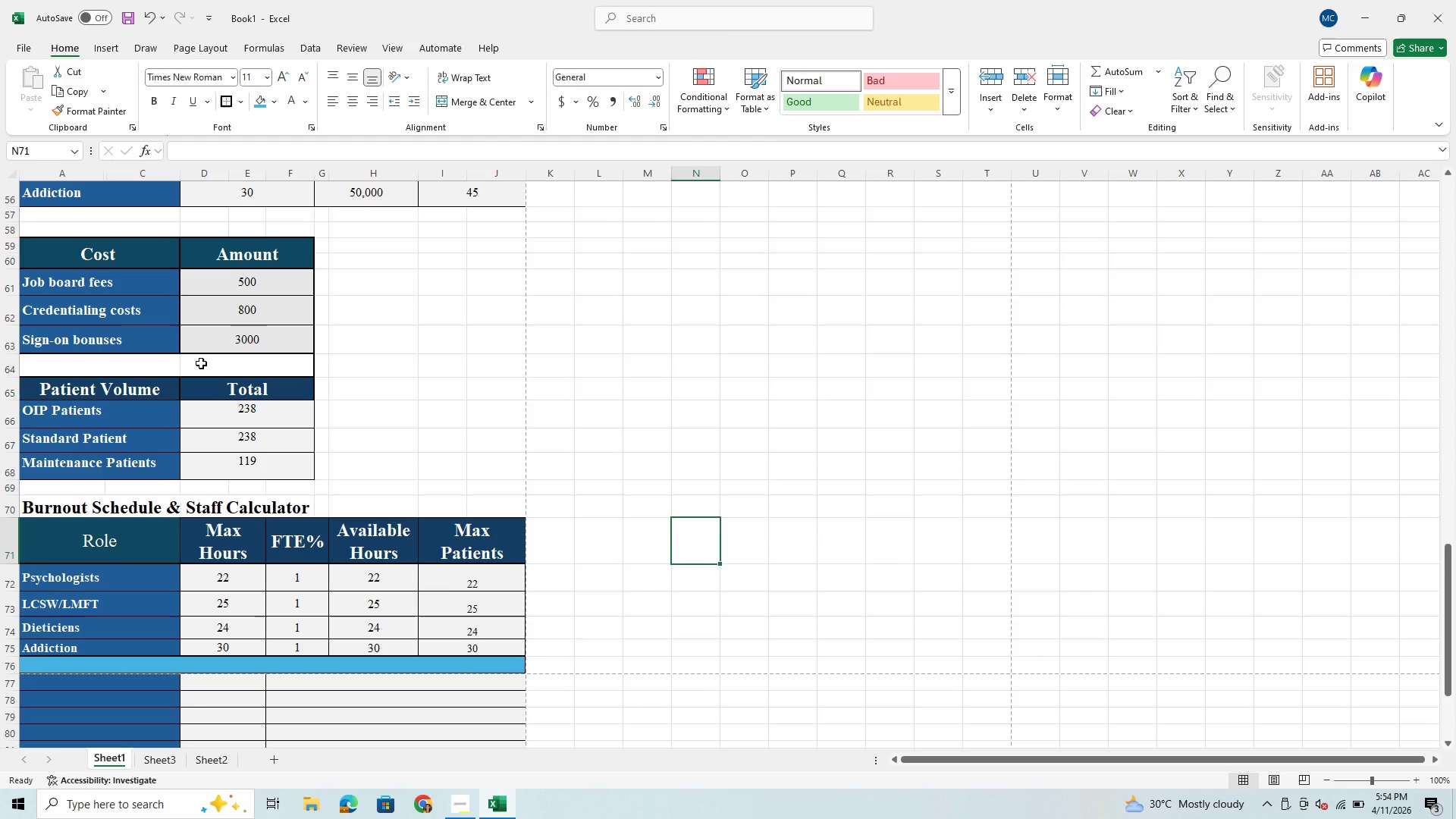 
scroll: coordinate [201, 363], scroll_direction: up, amount: 7.0
 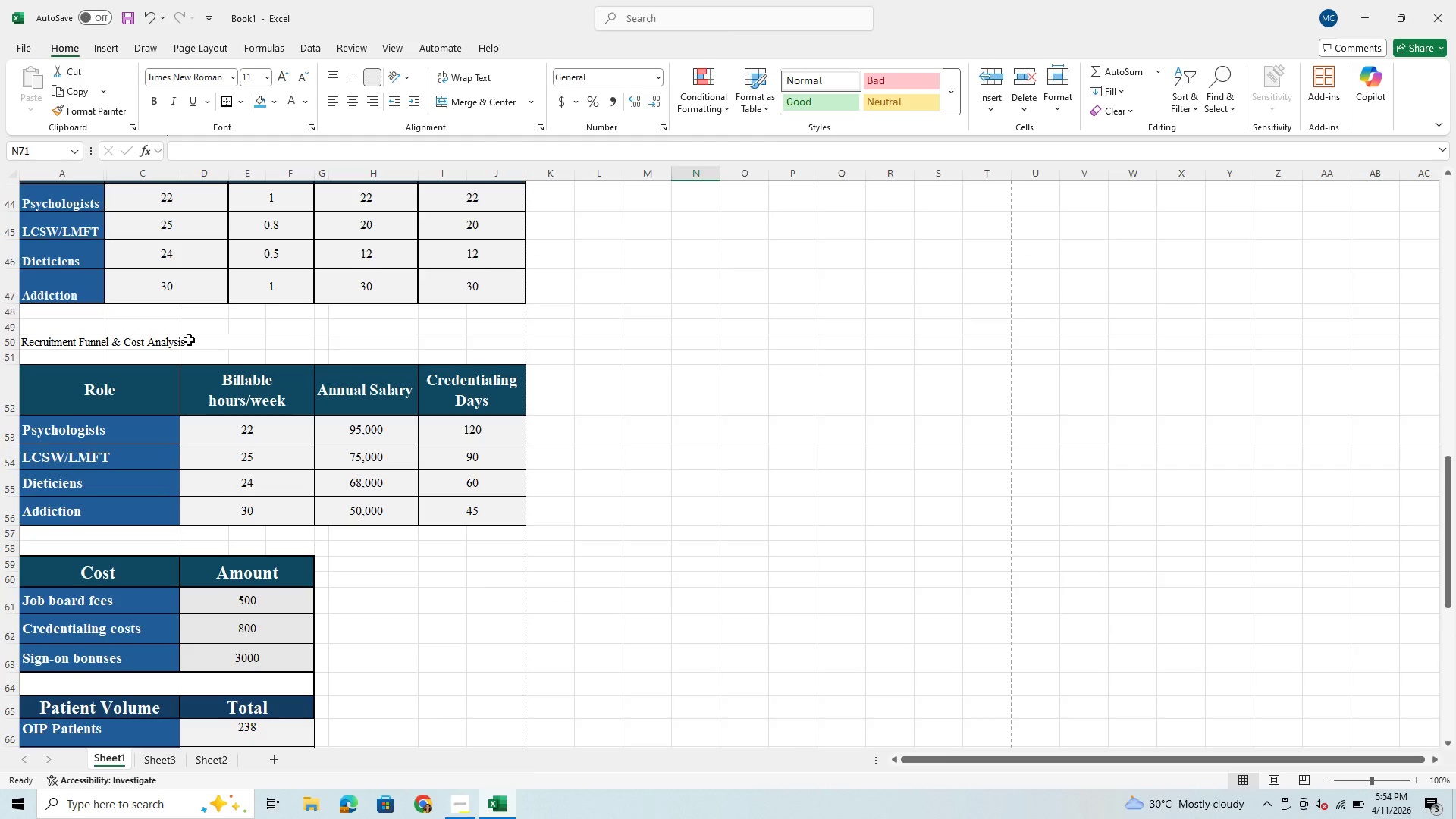 
left_click([189, 340])
 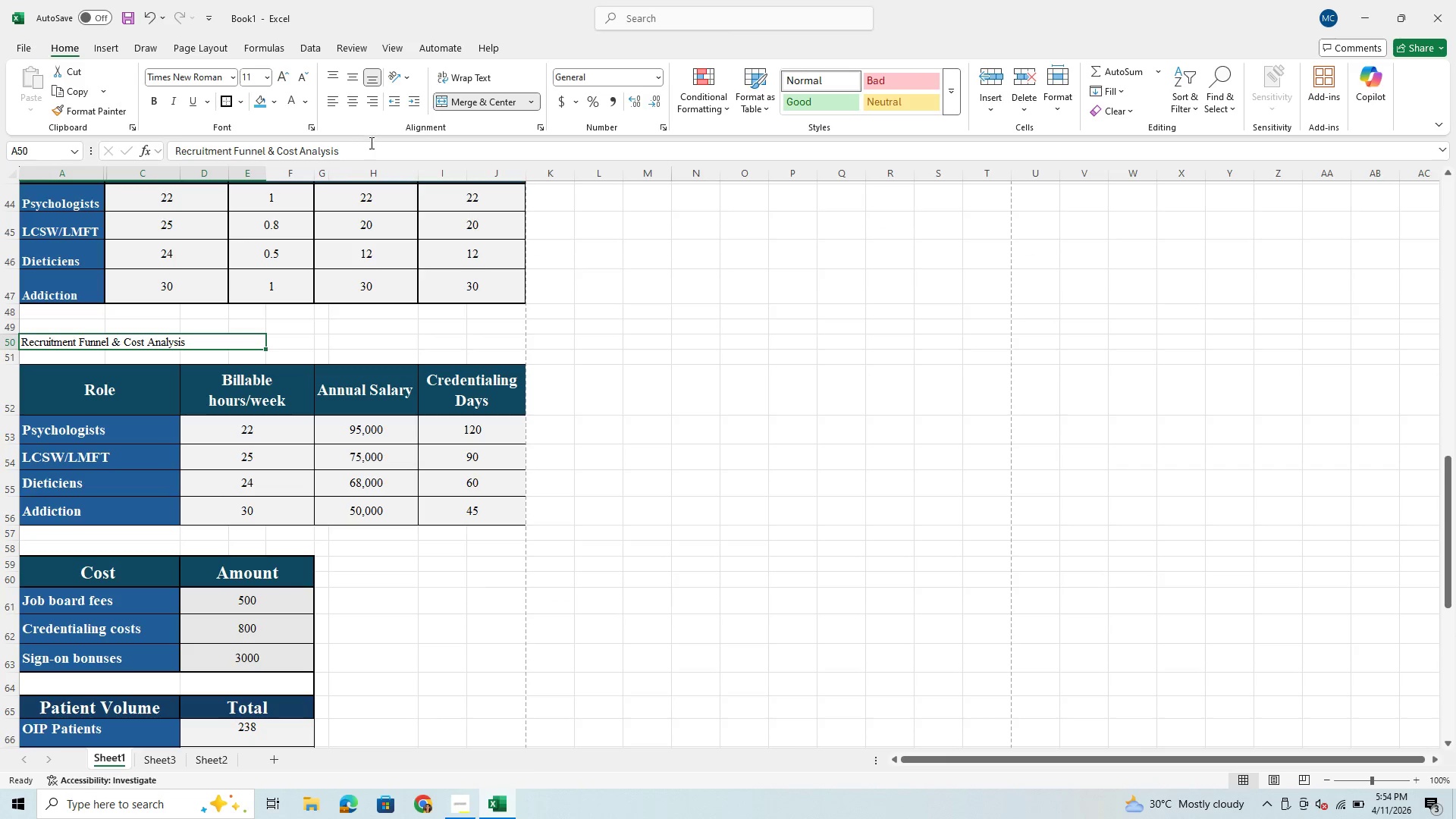 
left_click_drag(start_coordinate=[370, 151], to_coordinate=[175, 146])
 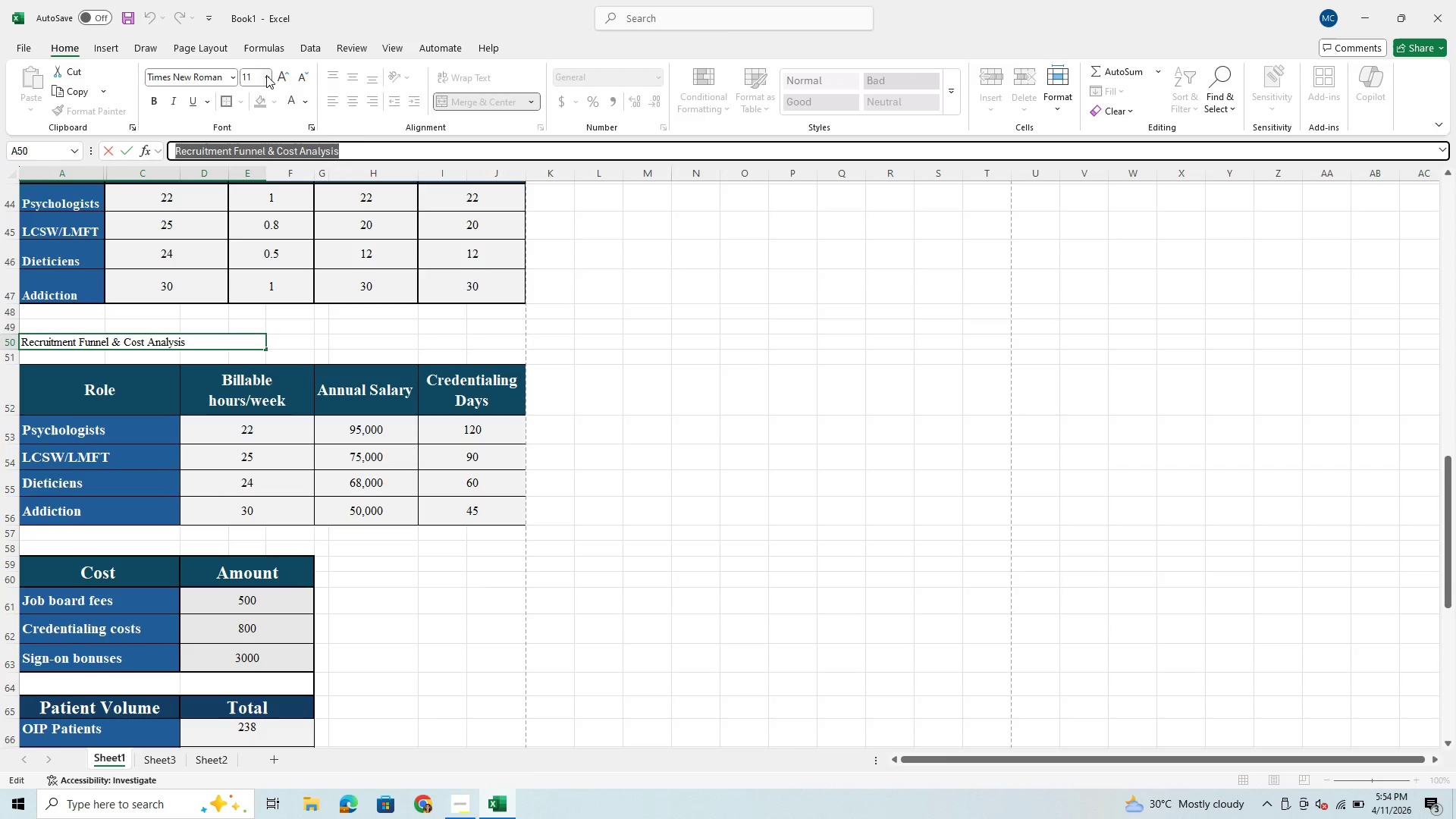 
left_click([266, 75])
 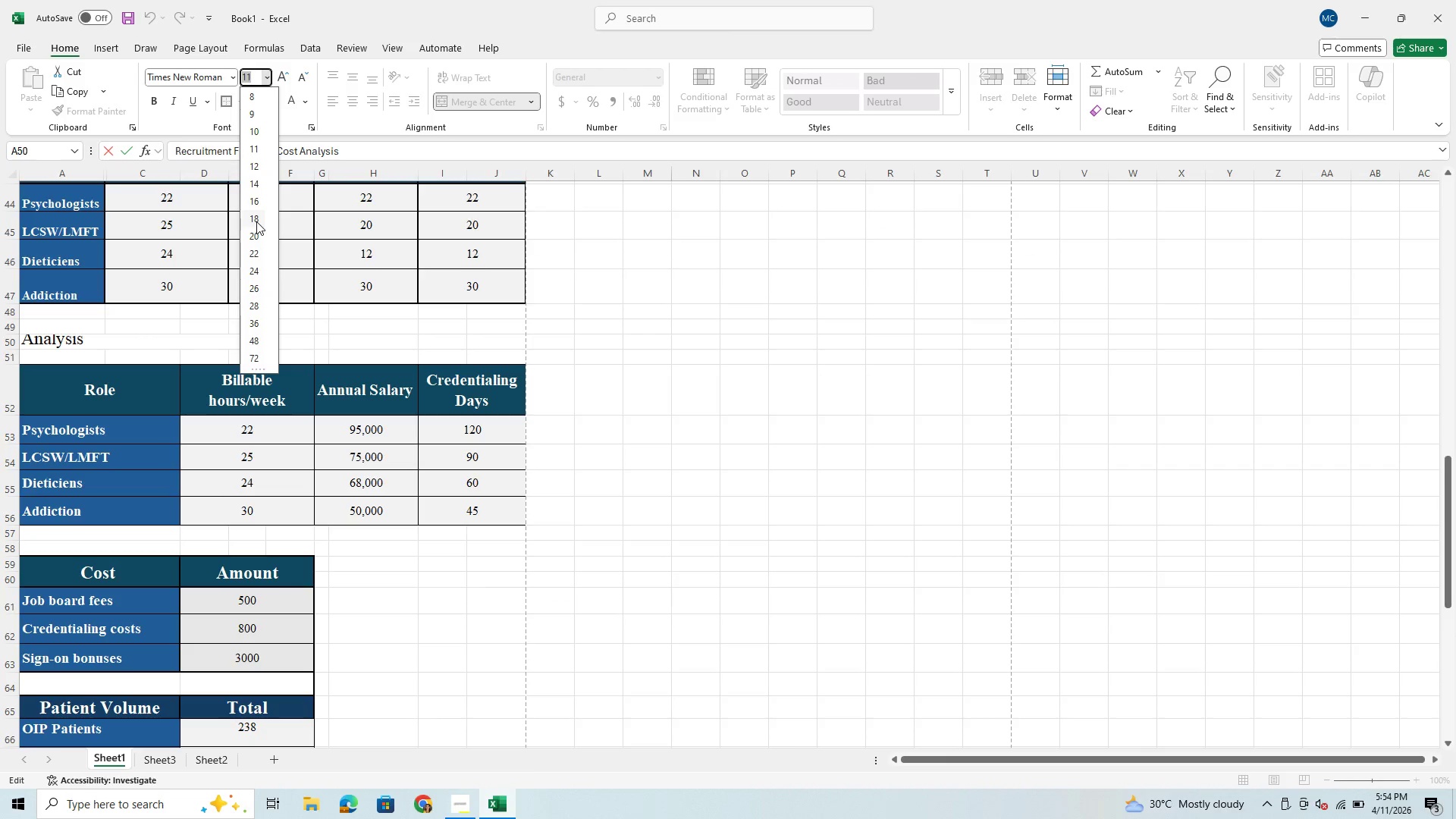 
left_click([259, 221])
 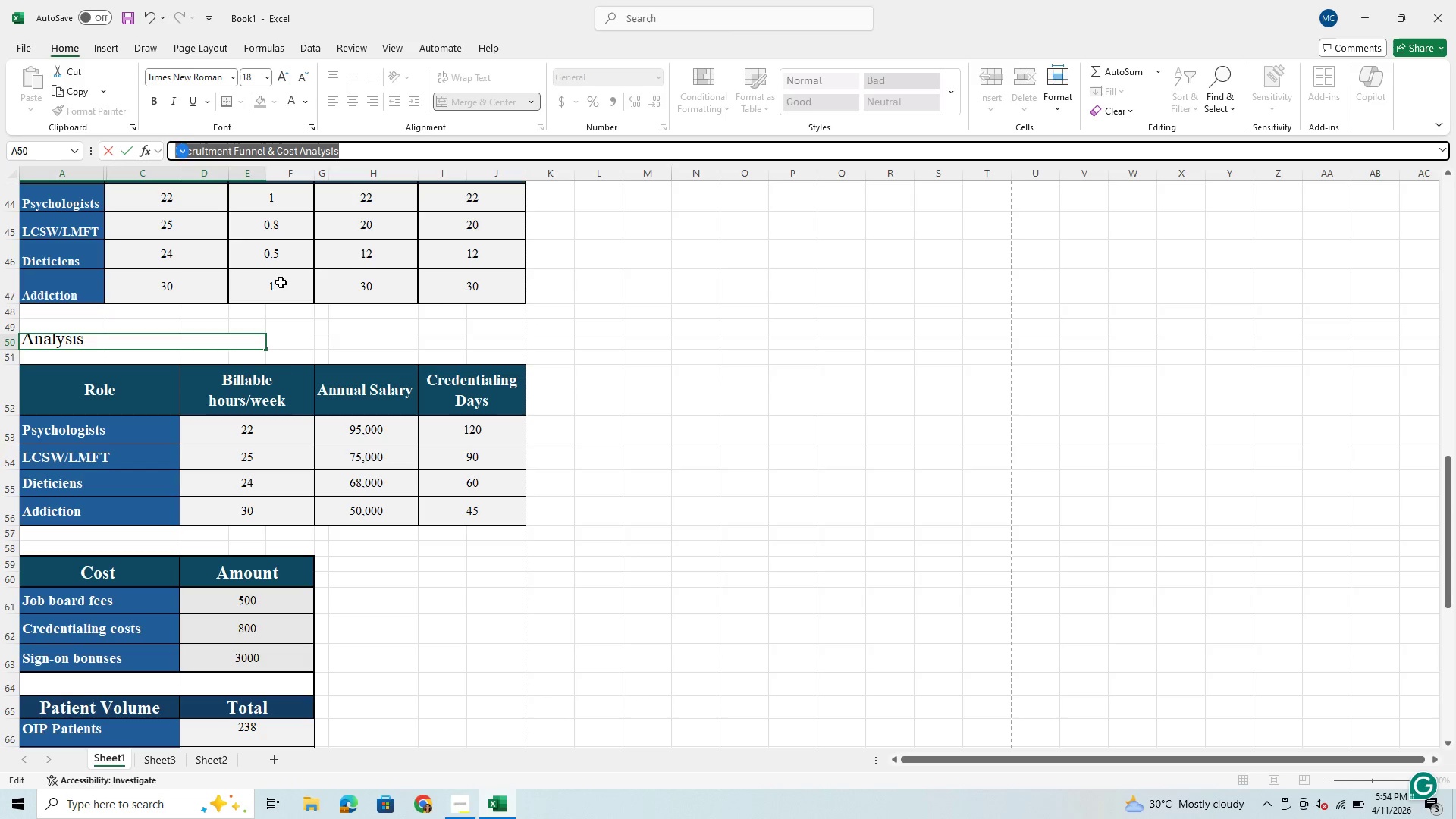 
left_click([340, 349])
 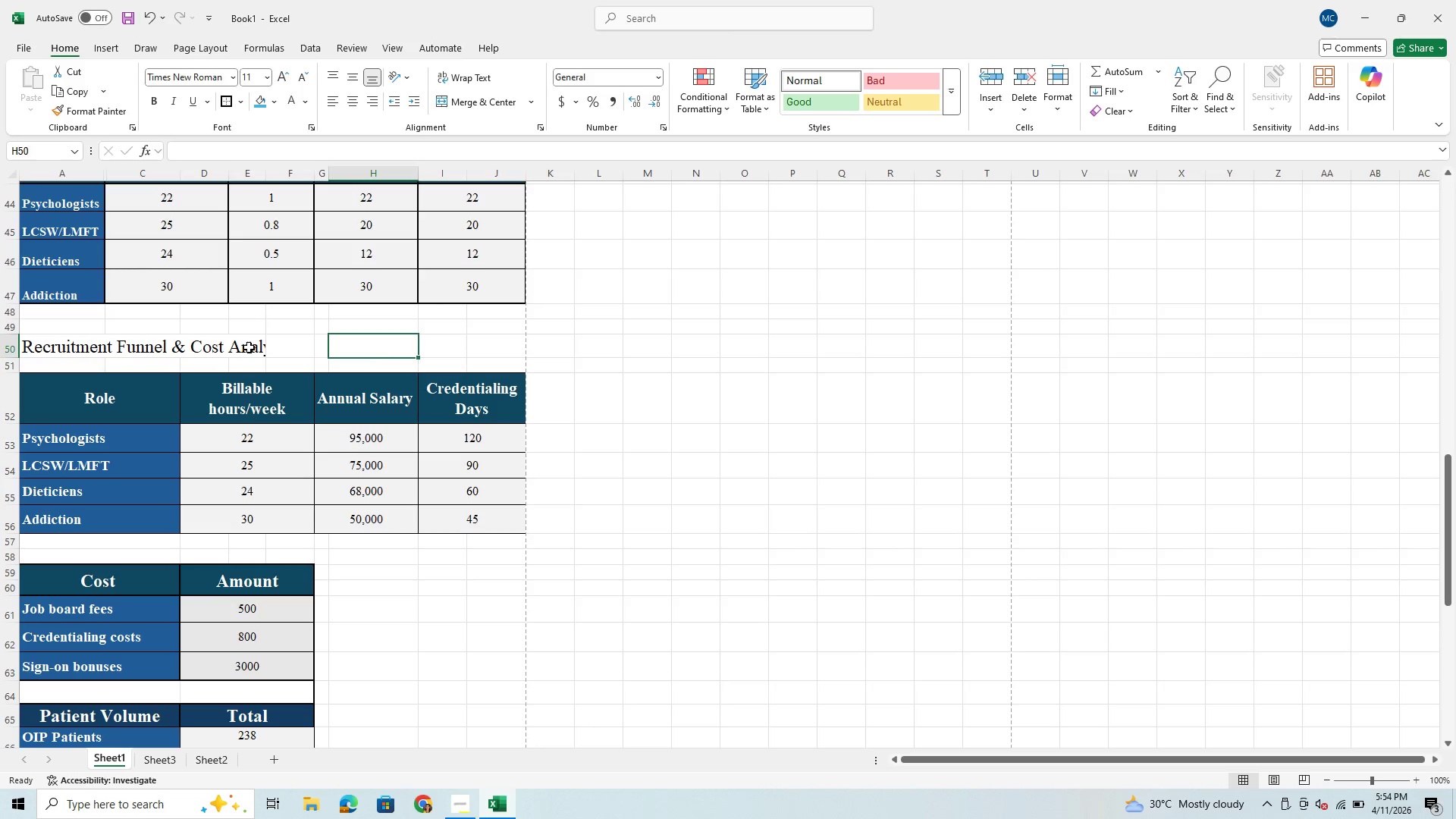 
left_click_drag(start_coordinate=[34, 344], to_coordinate=[374, 344])
 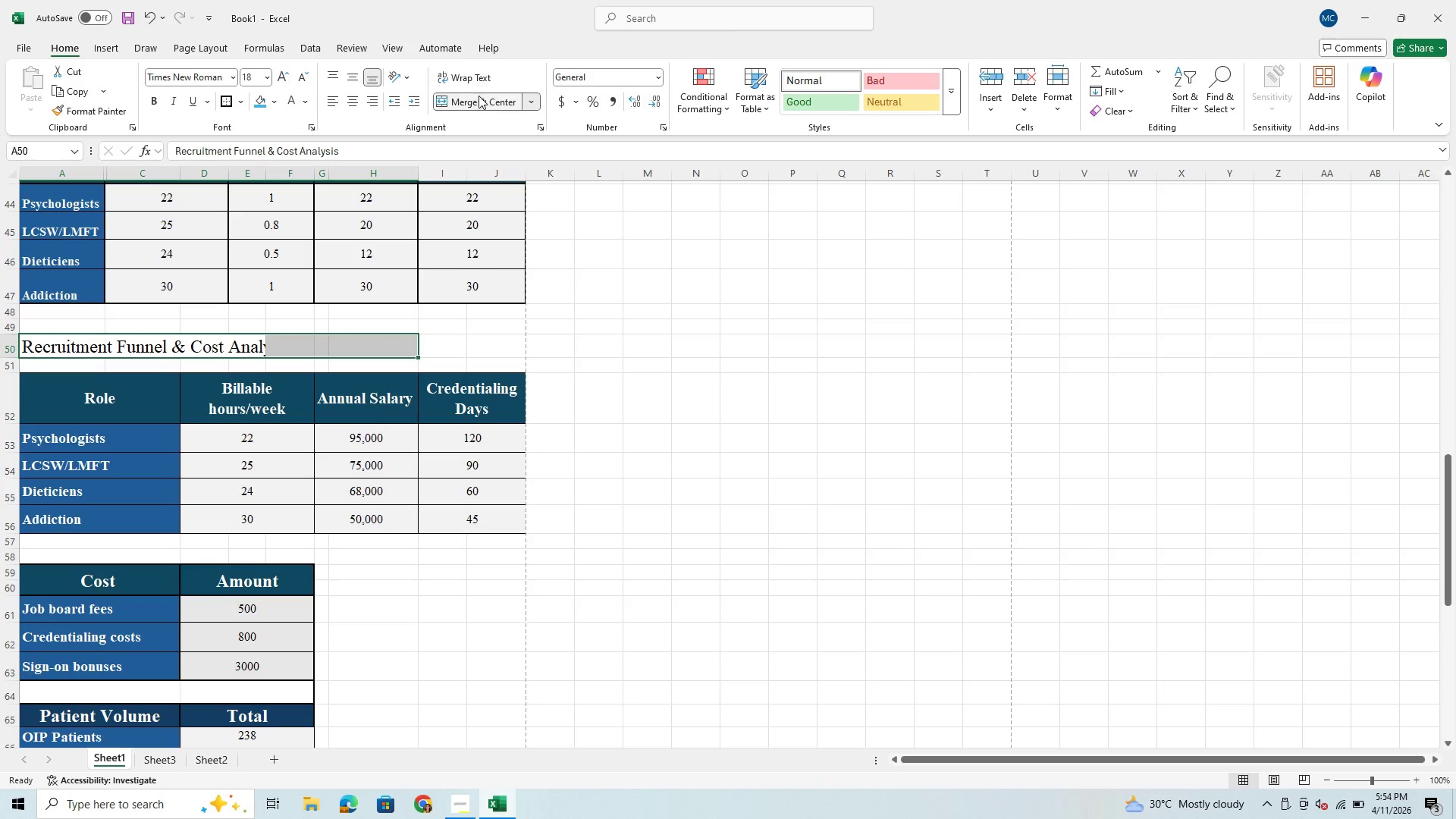 
left_click([482, 75])
 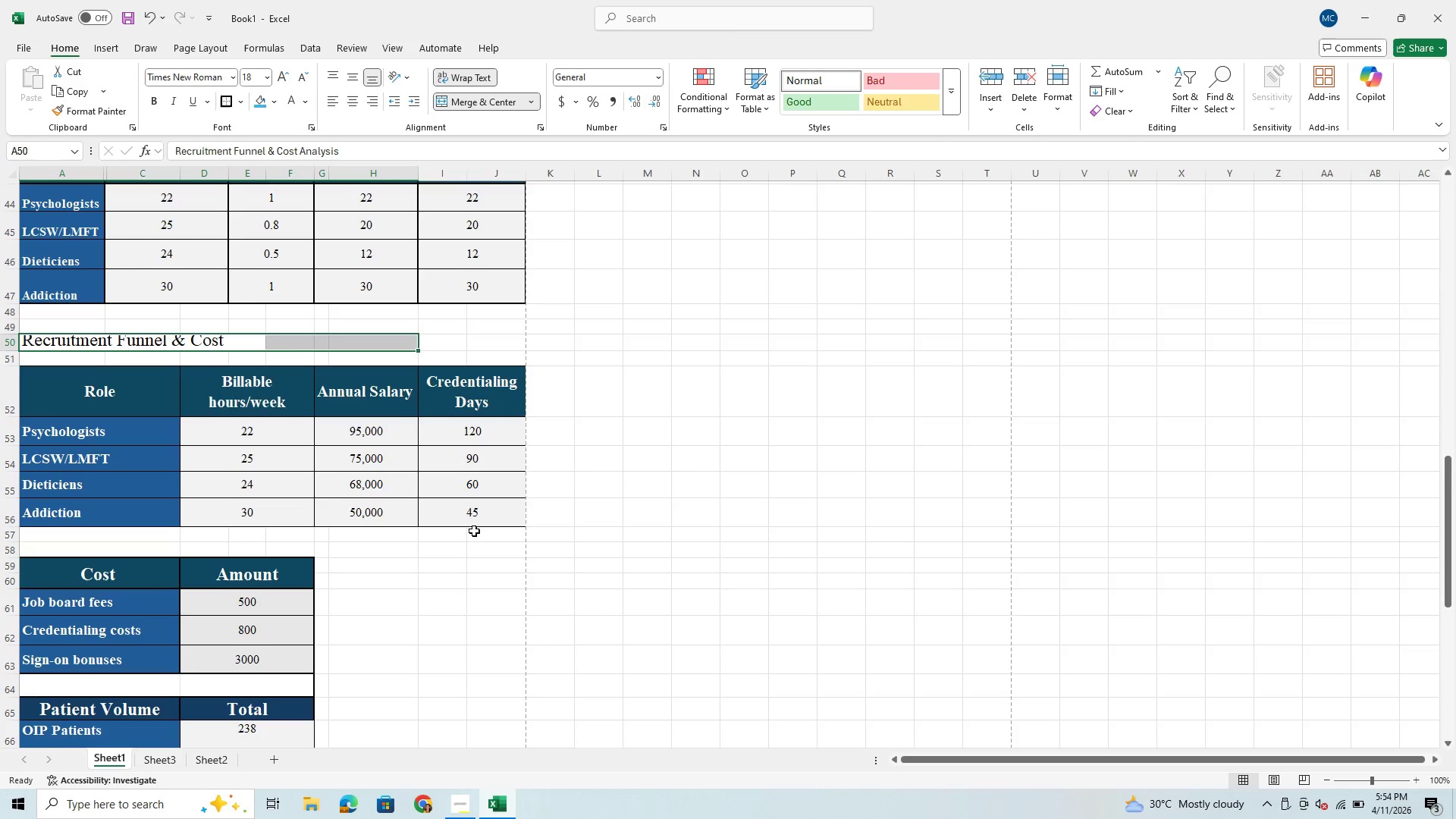 
left_click([405, 592])
 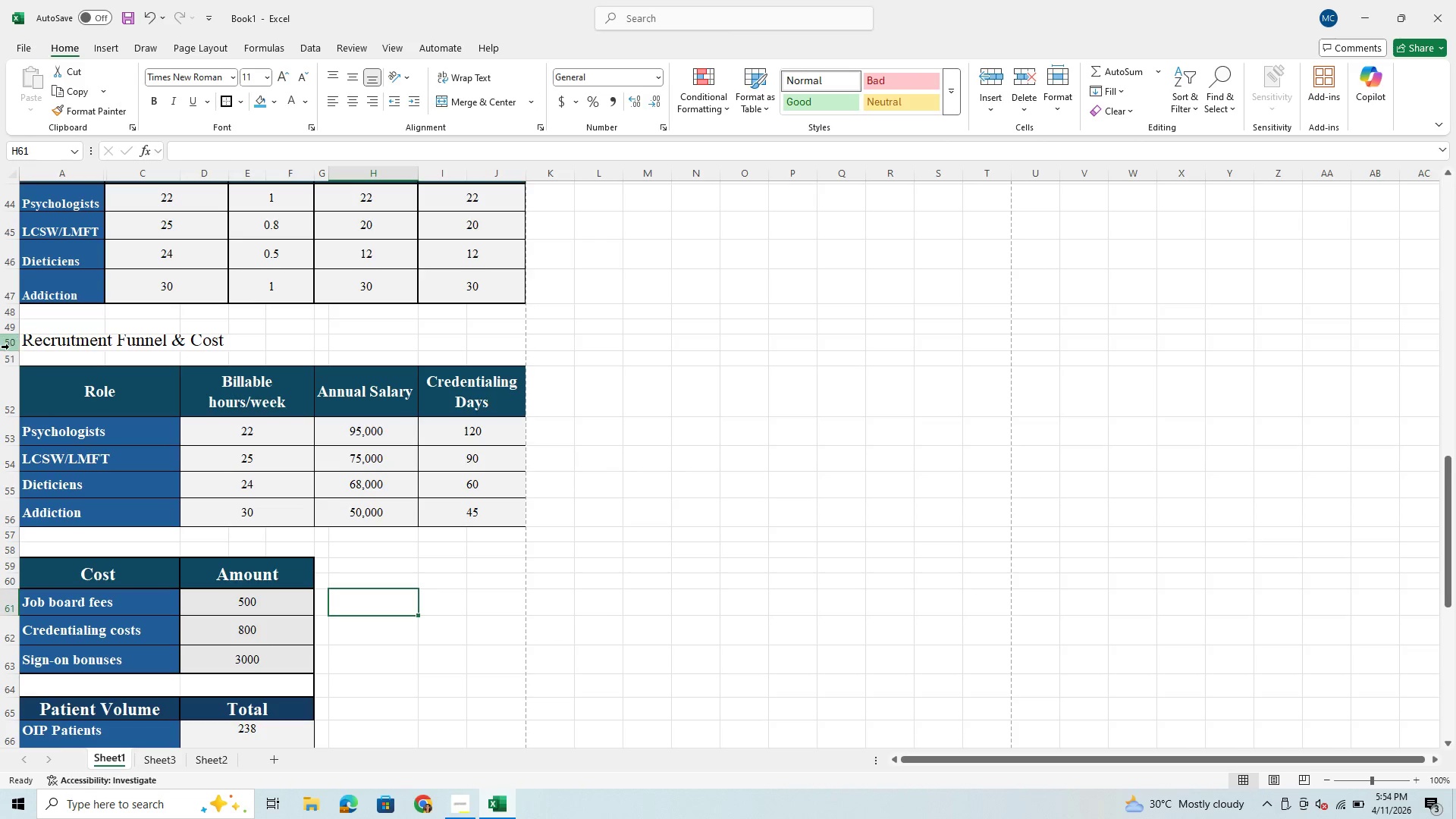 
left_click_drag(start_coordinate=[7, 348], to_coordinate=[7, 355])
 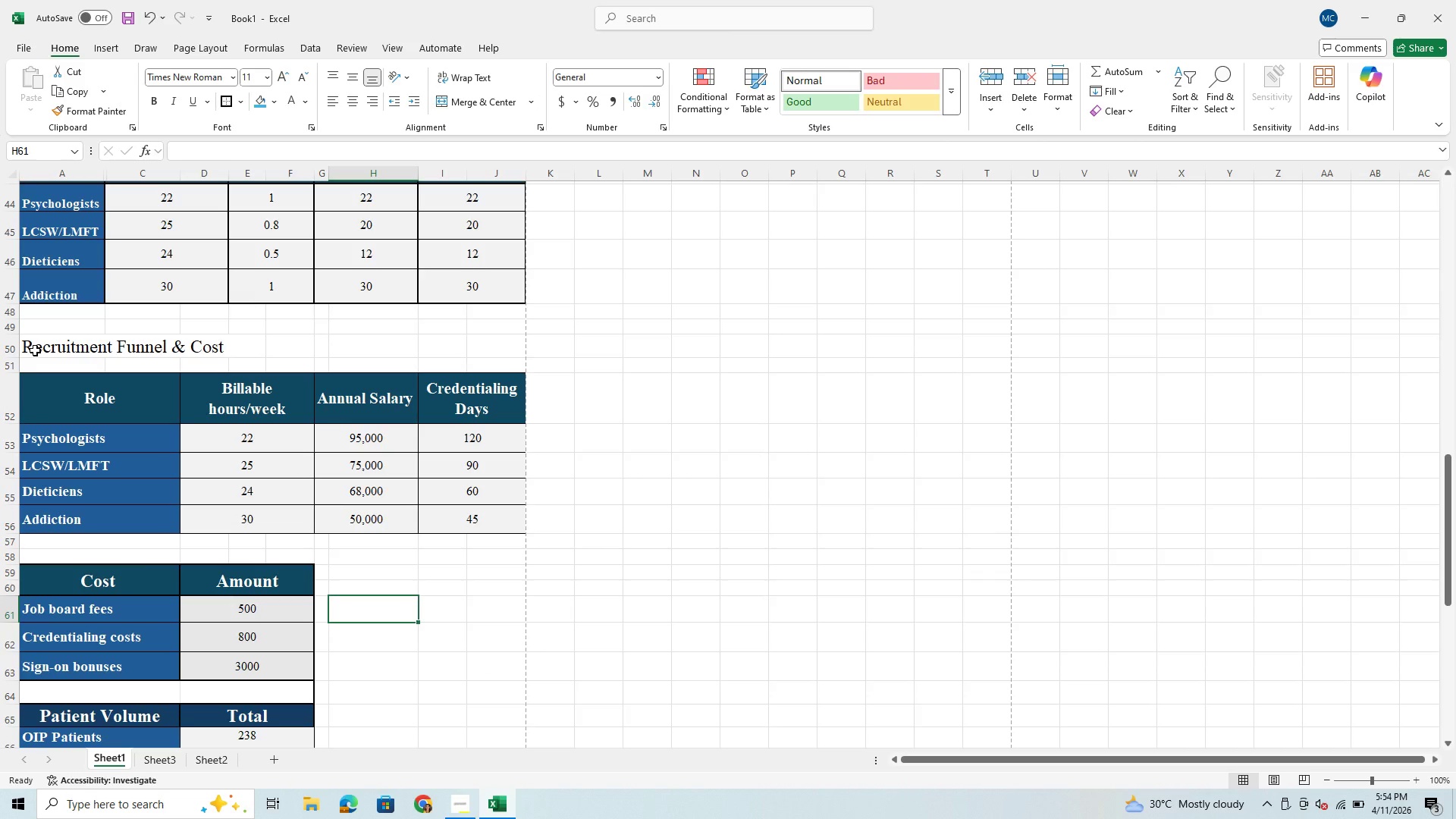 
left_click([64, 340])
 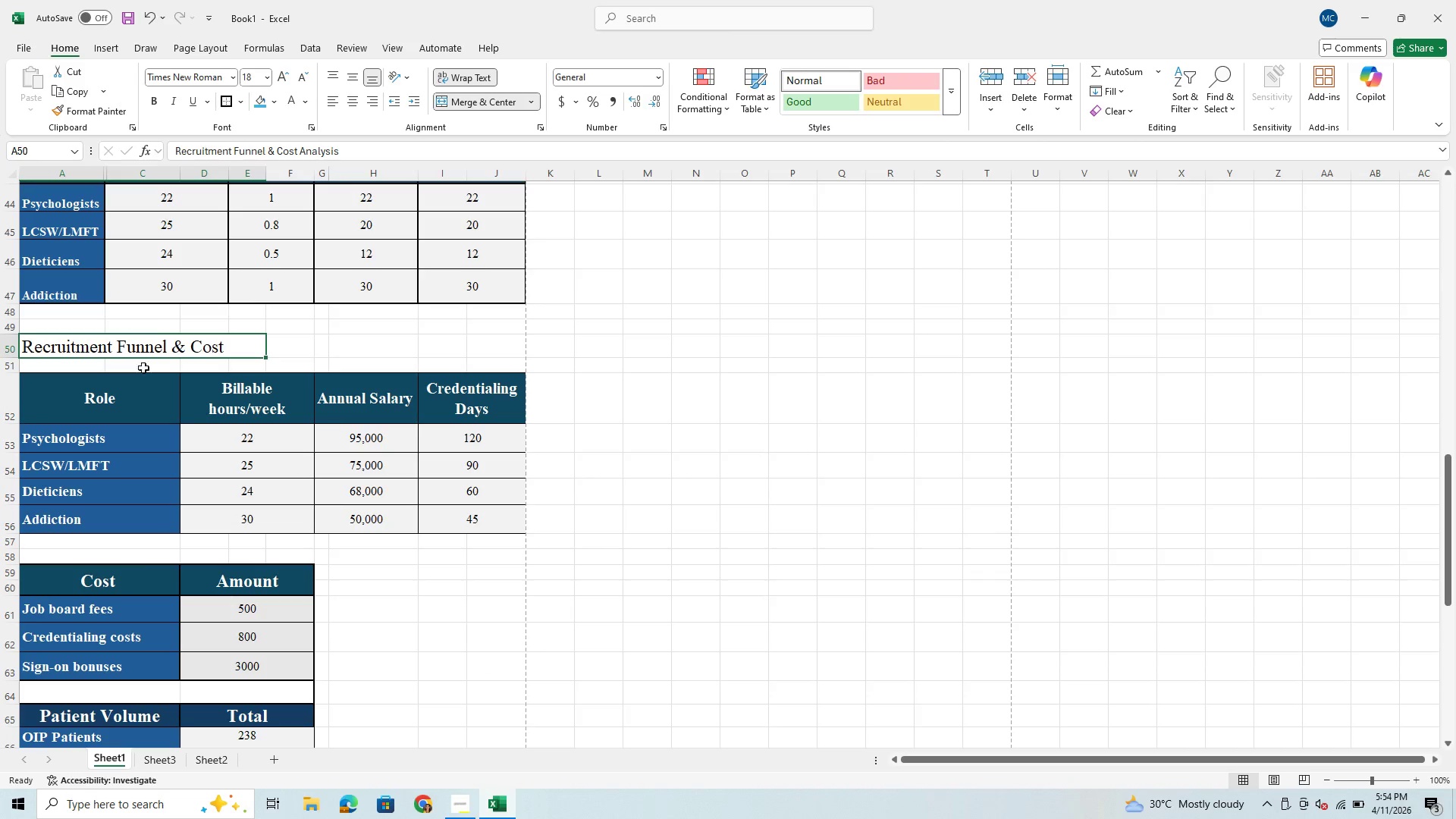 
scroll: coordinate [143, 385], scroll_direction: up, amount: 5.0
 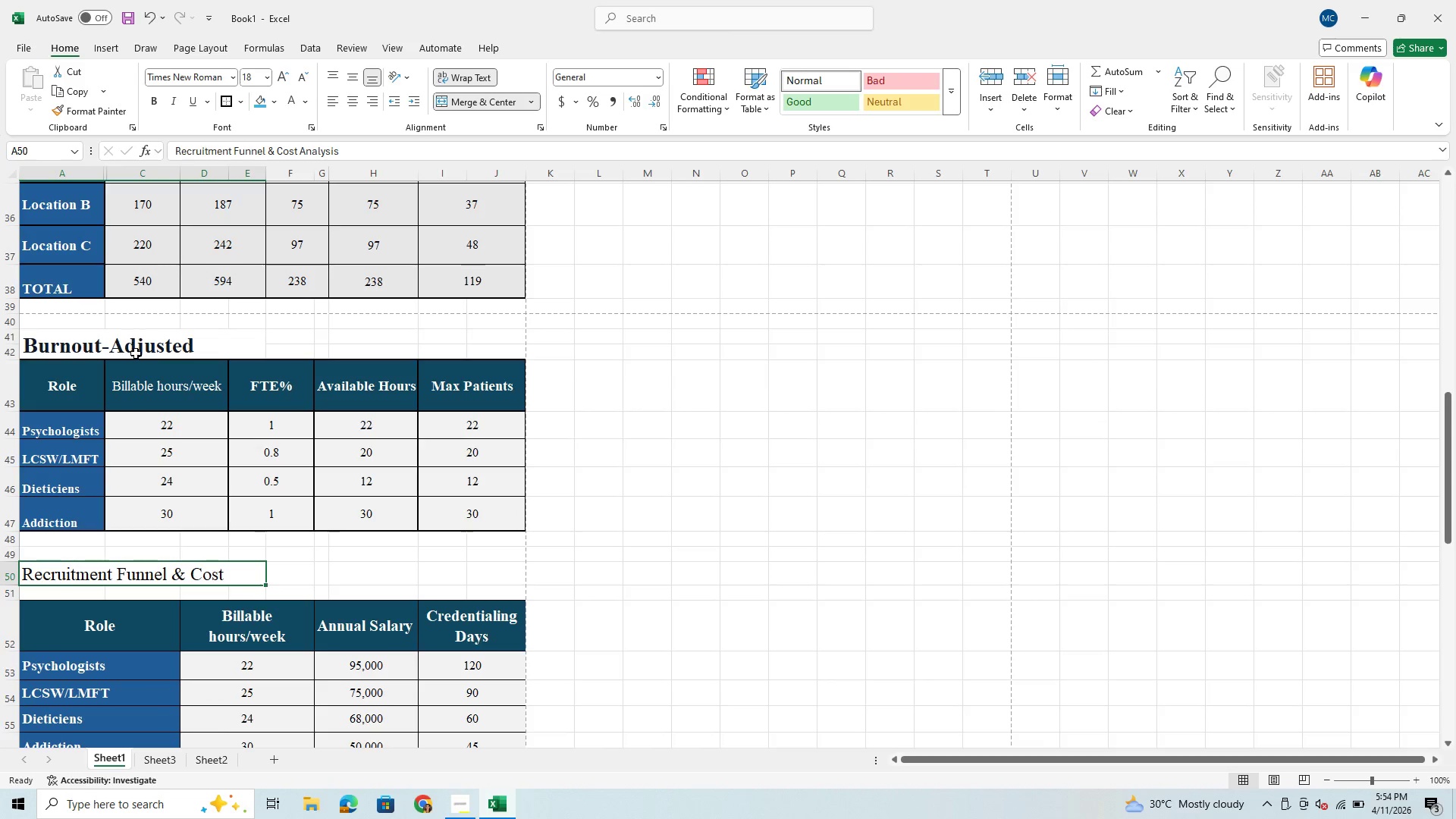 
left_click([136, 355])
 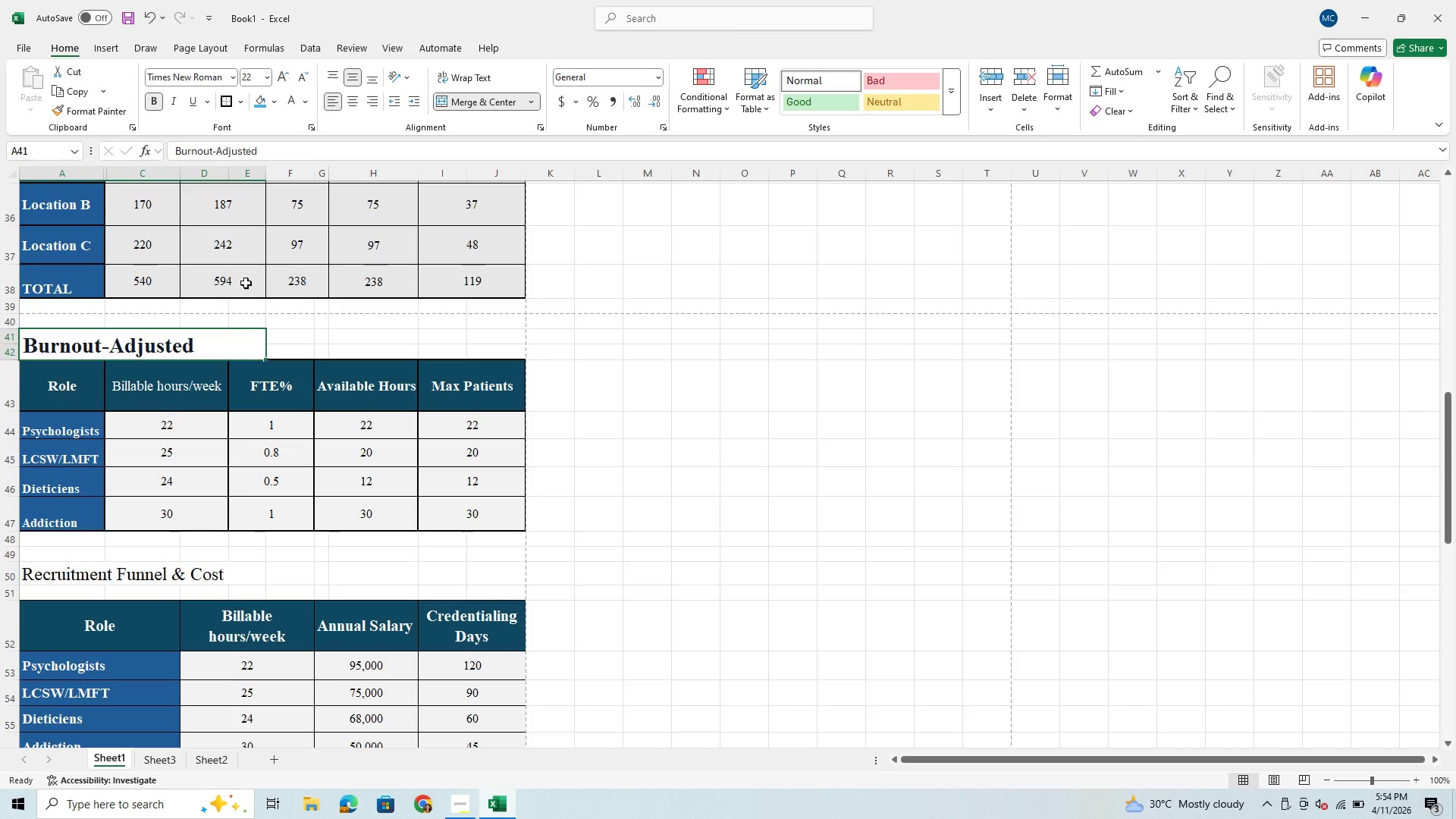 
scroll: coordinate [246, 283], scroll_direction: up, amount: 4.0
 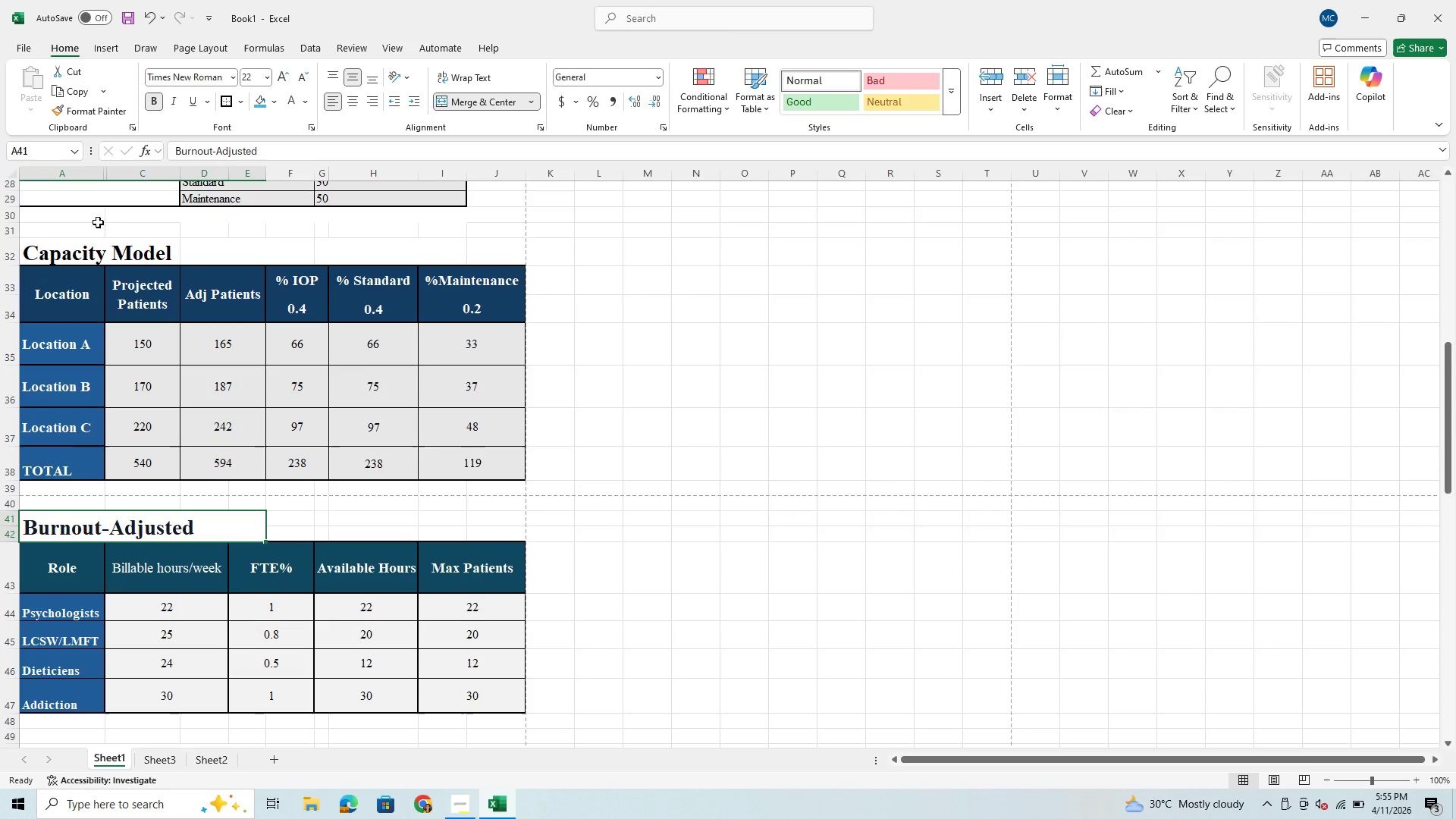 
left_click([102, 259])
 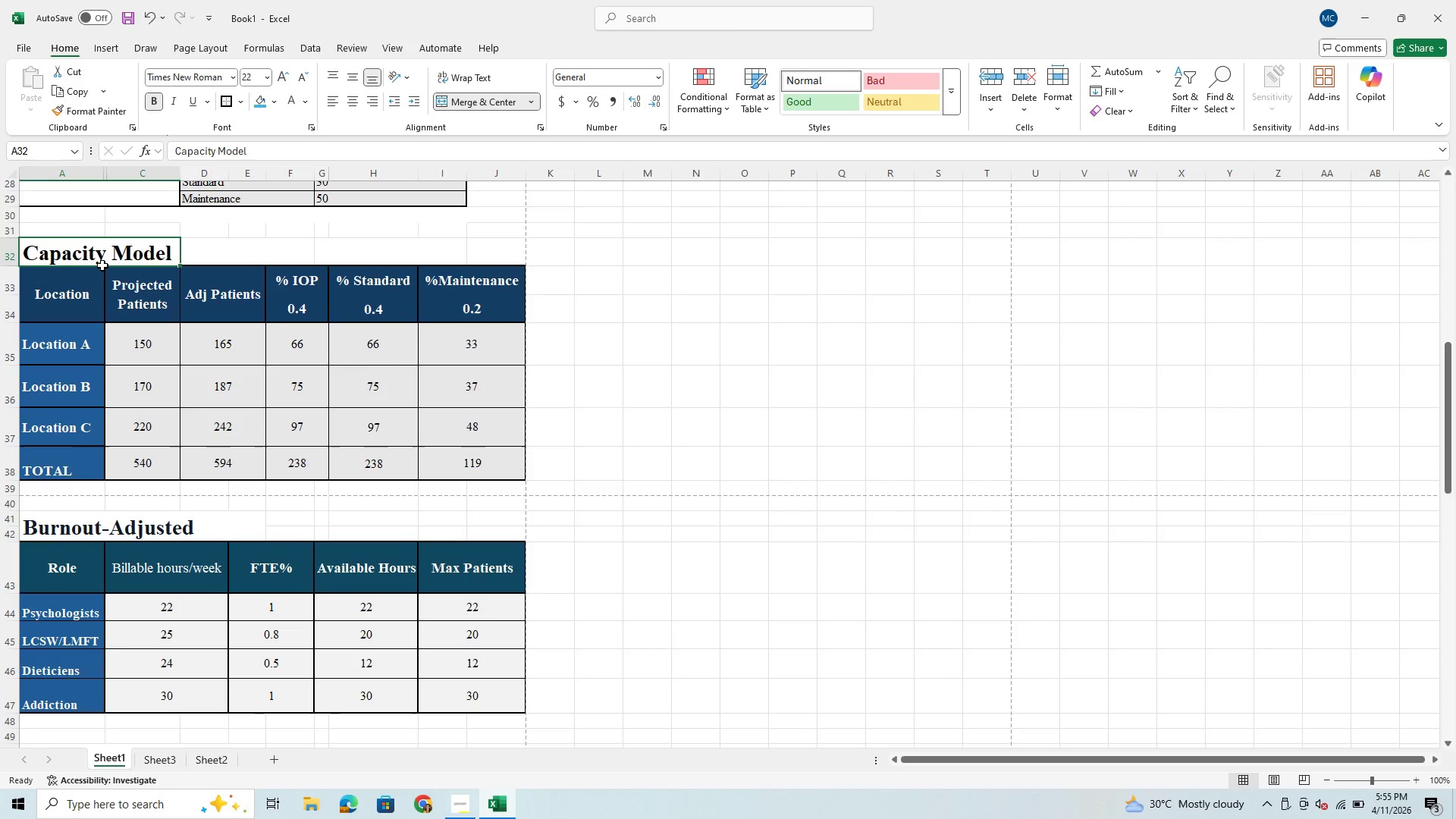 
scroll: coordinate [91, 305], scroll_direction: down, amount: 4.0
 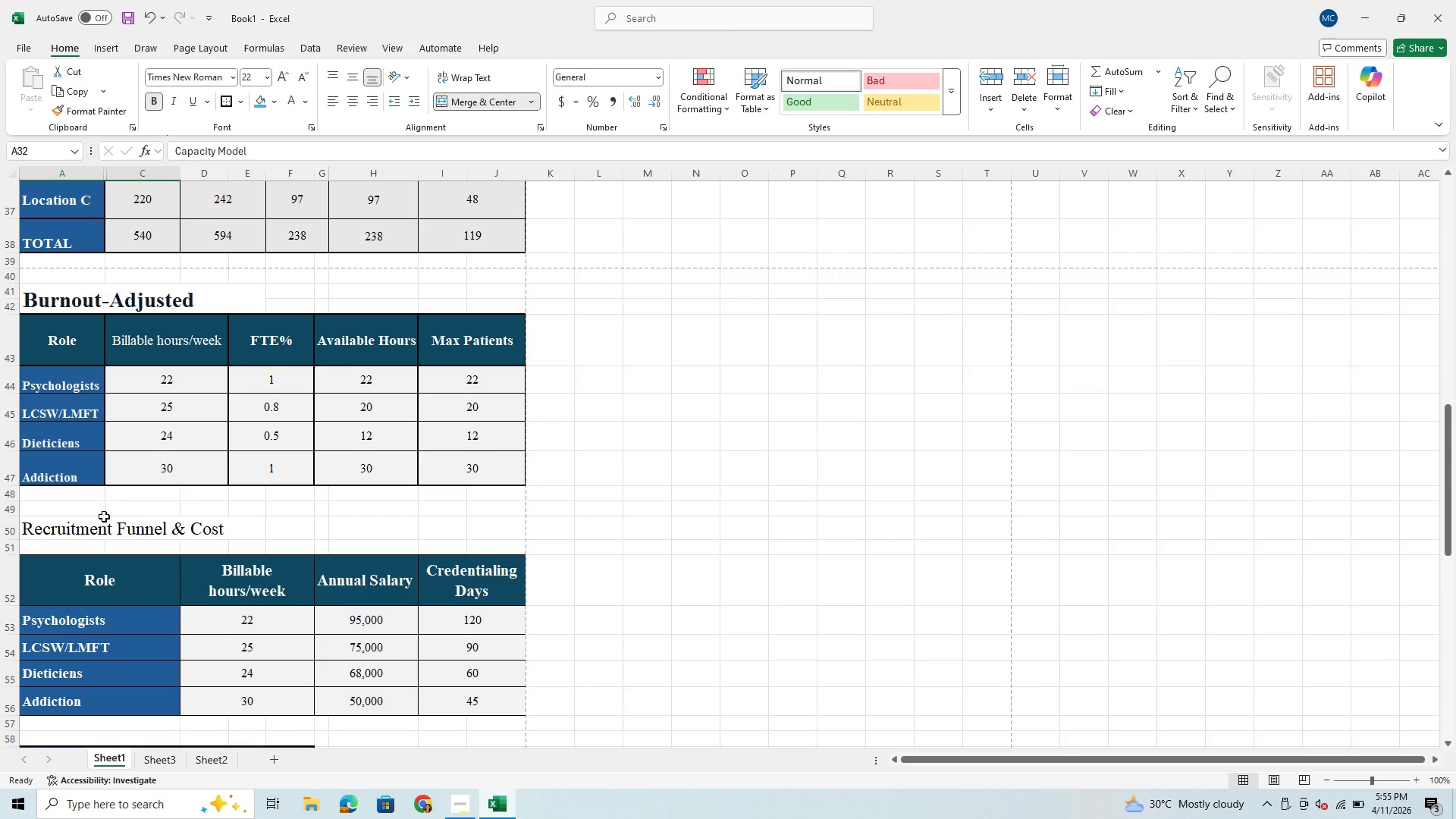 
left_click([109, 534])
 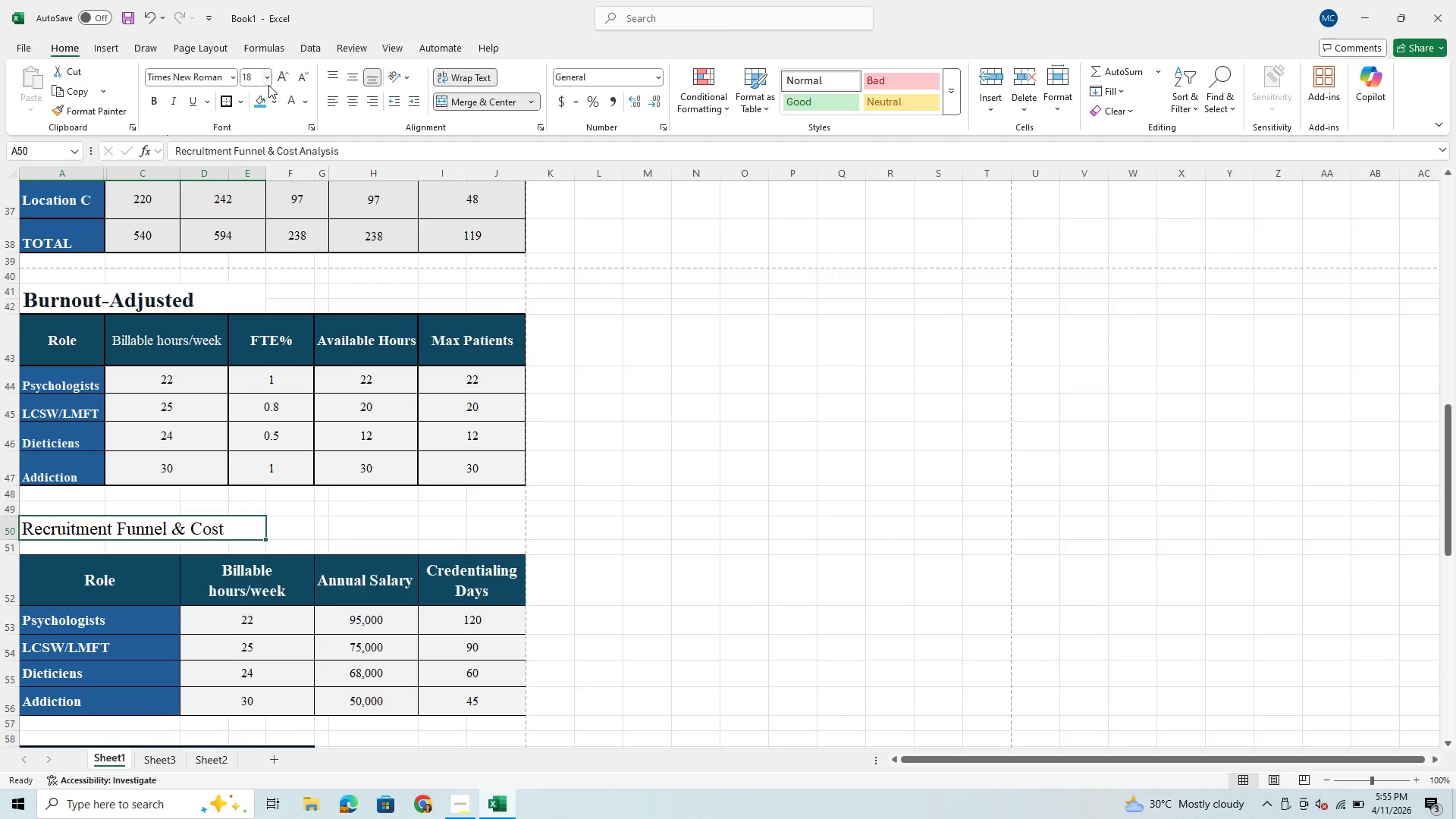 
left_click([268, 85])
 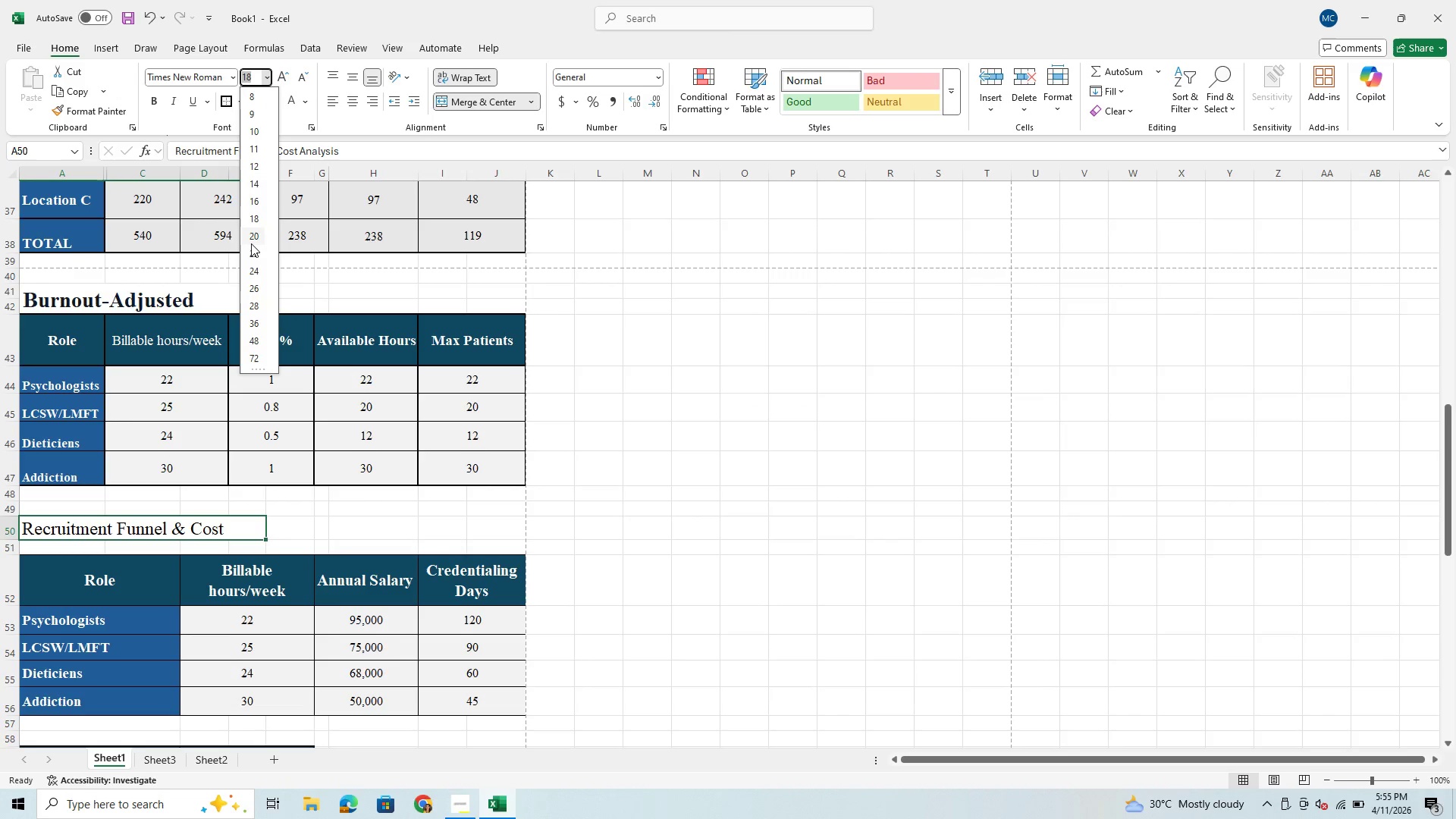 
left_click([253, 247])
 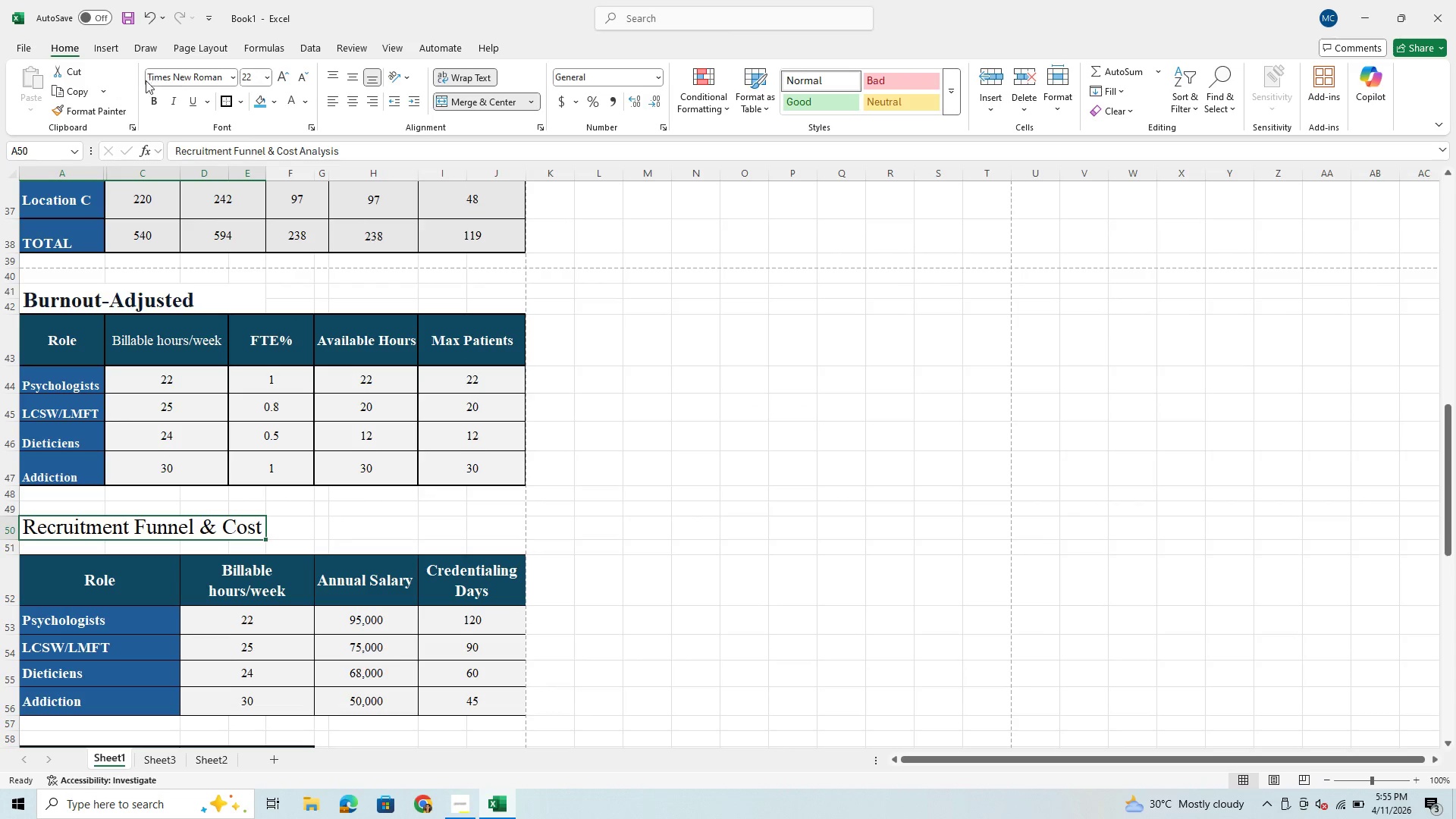 
left_click([152, 106])
 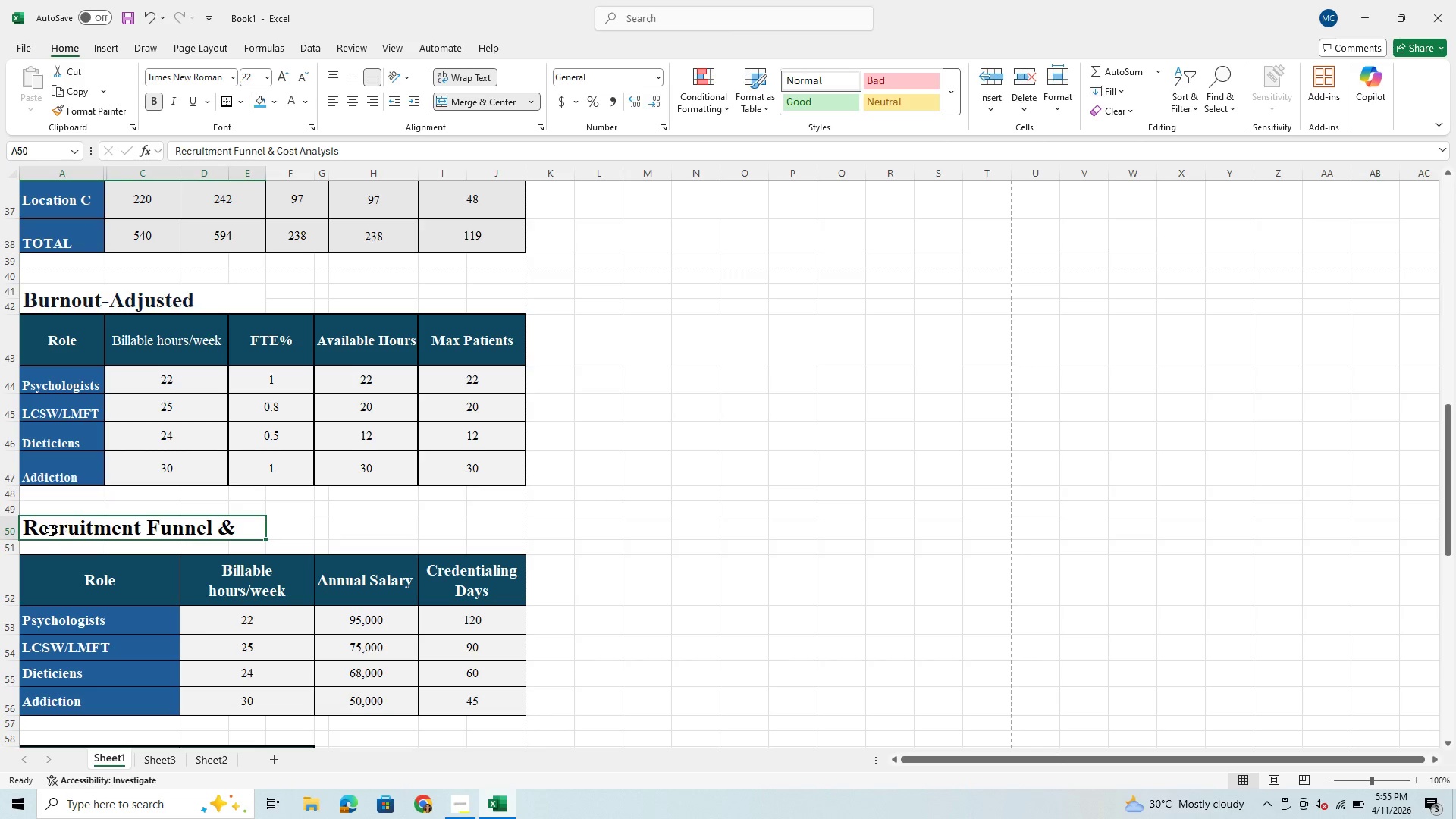 
left_click([63, 548])
 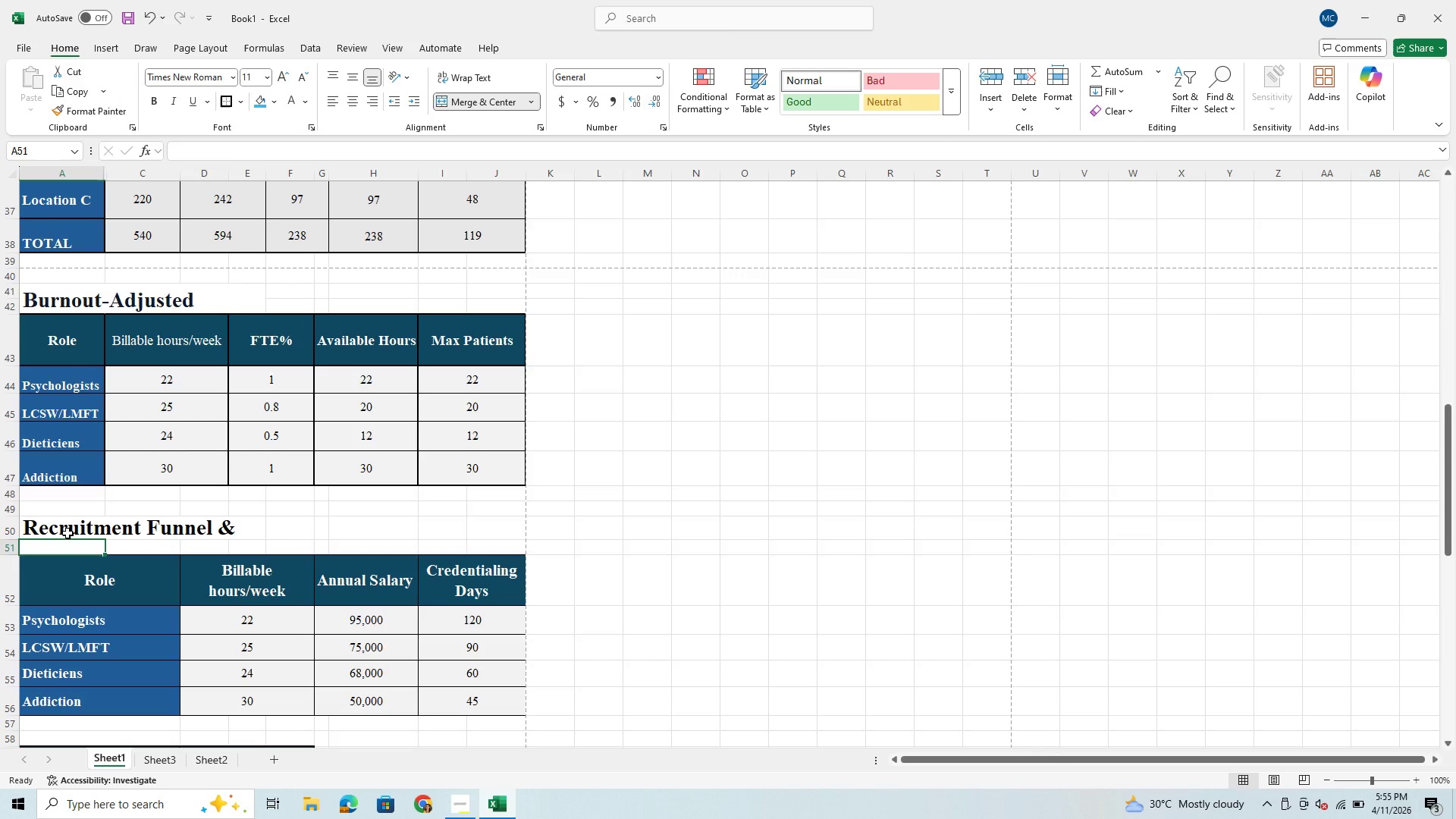 
left_click_drag(start_coordinate=[67, 533], to_coordinate=[372, 529])
 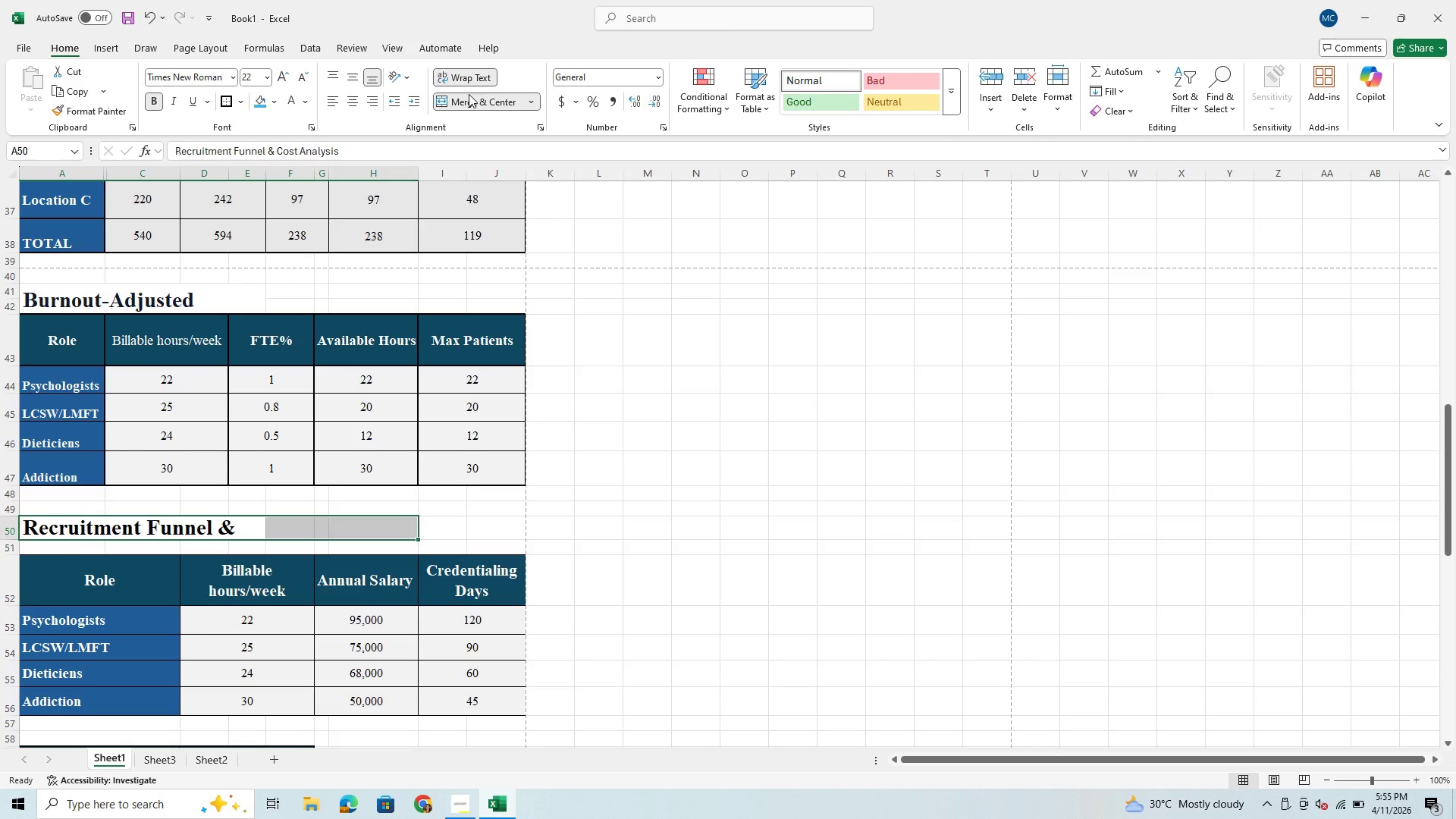 
wait(5.69)
 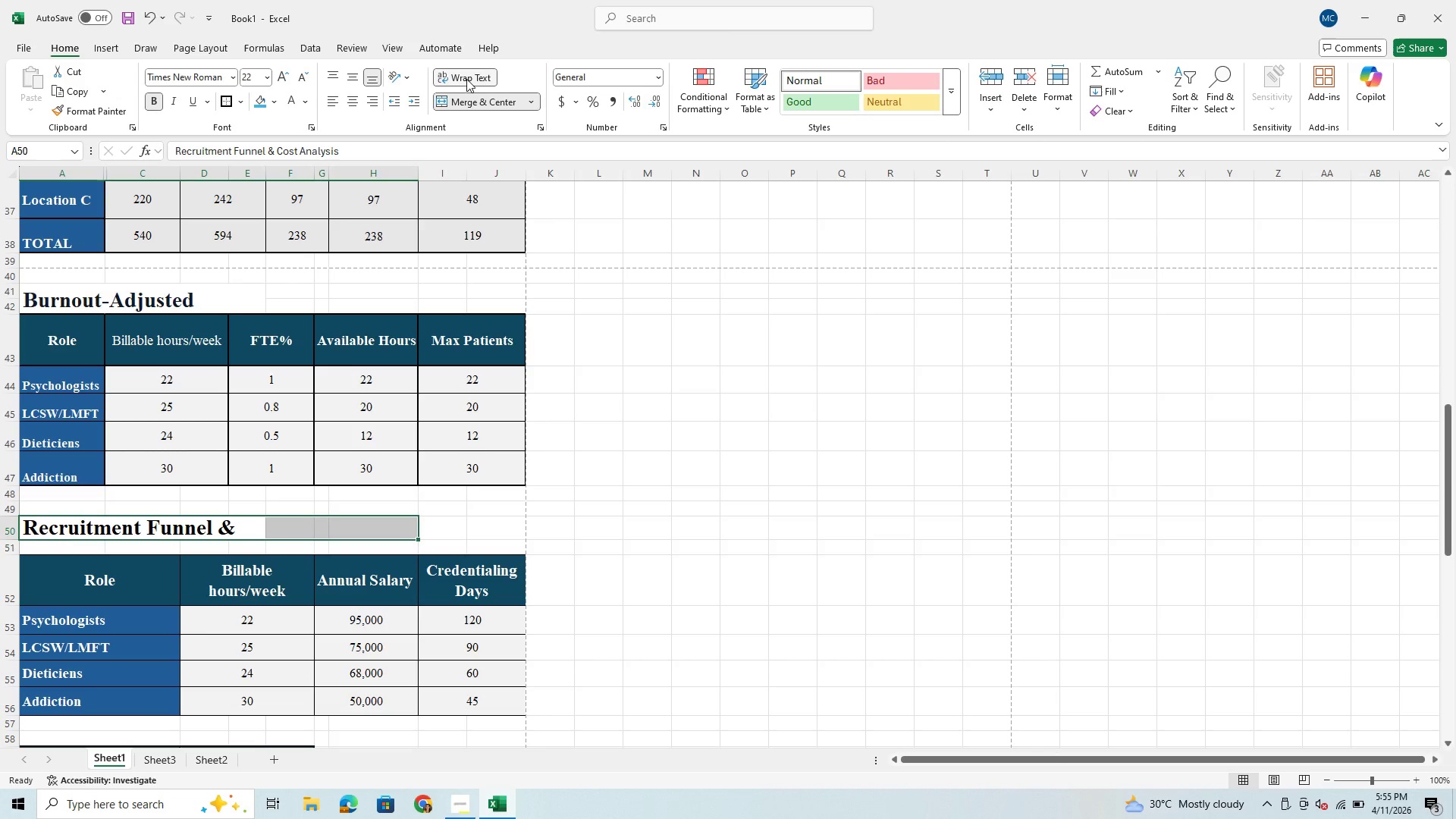 
left_click([472, 105])
 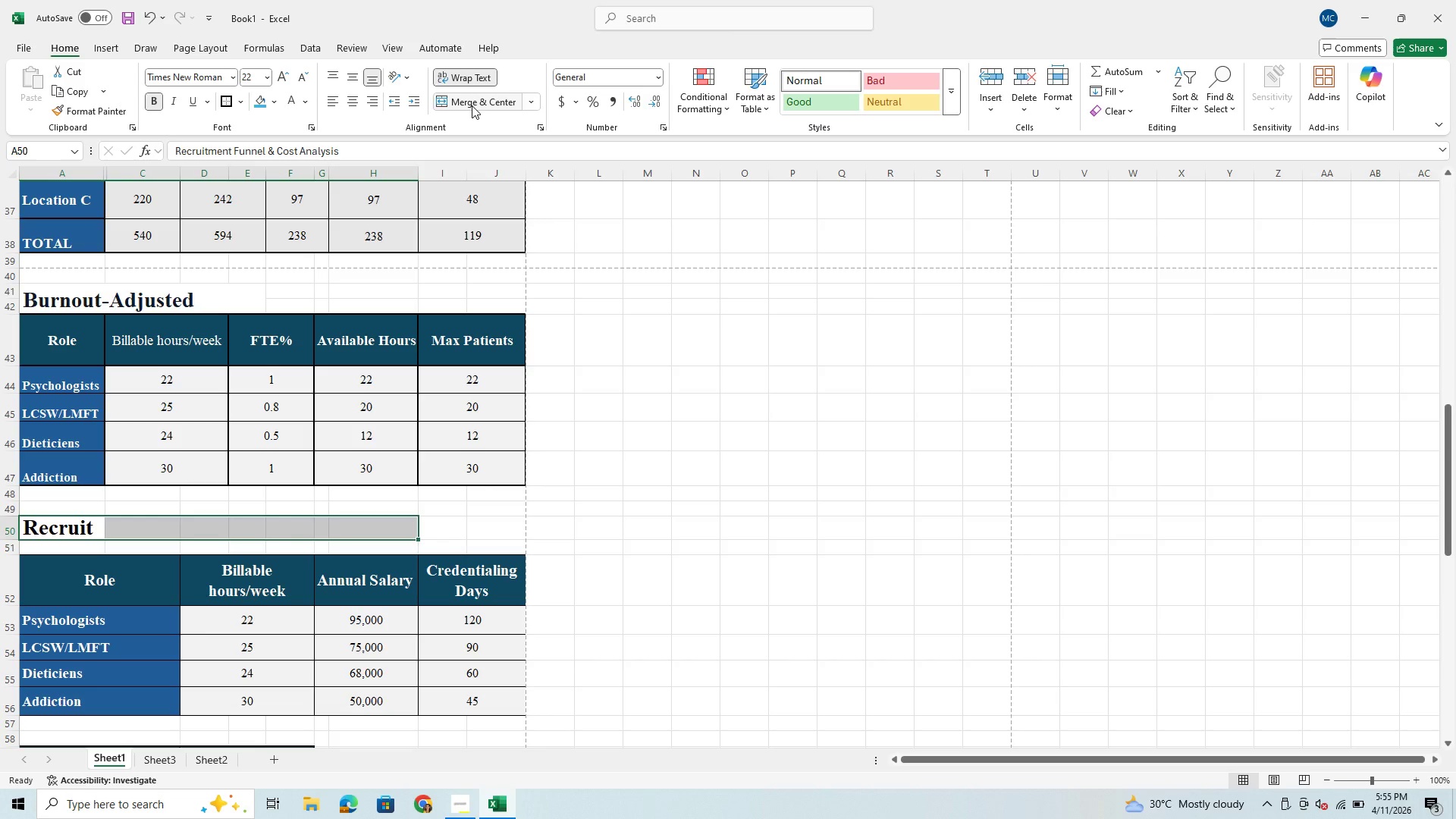 
left_click([472, 105])
 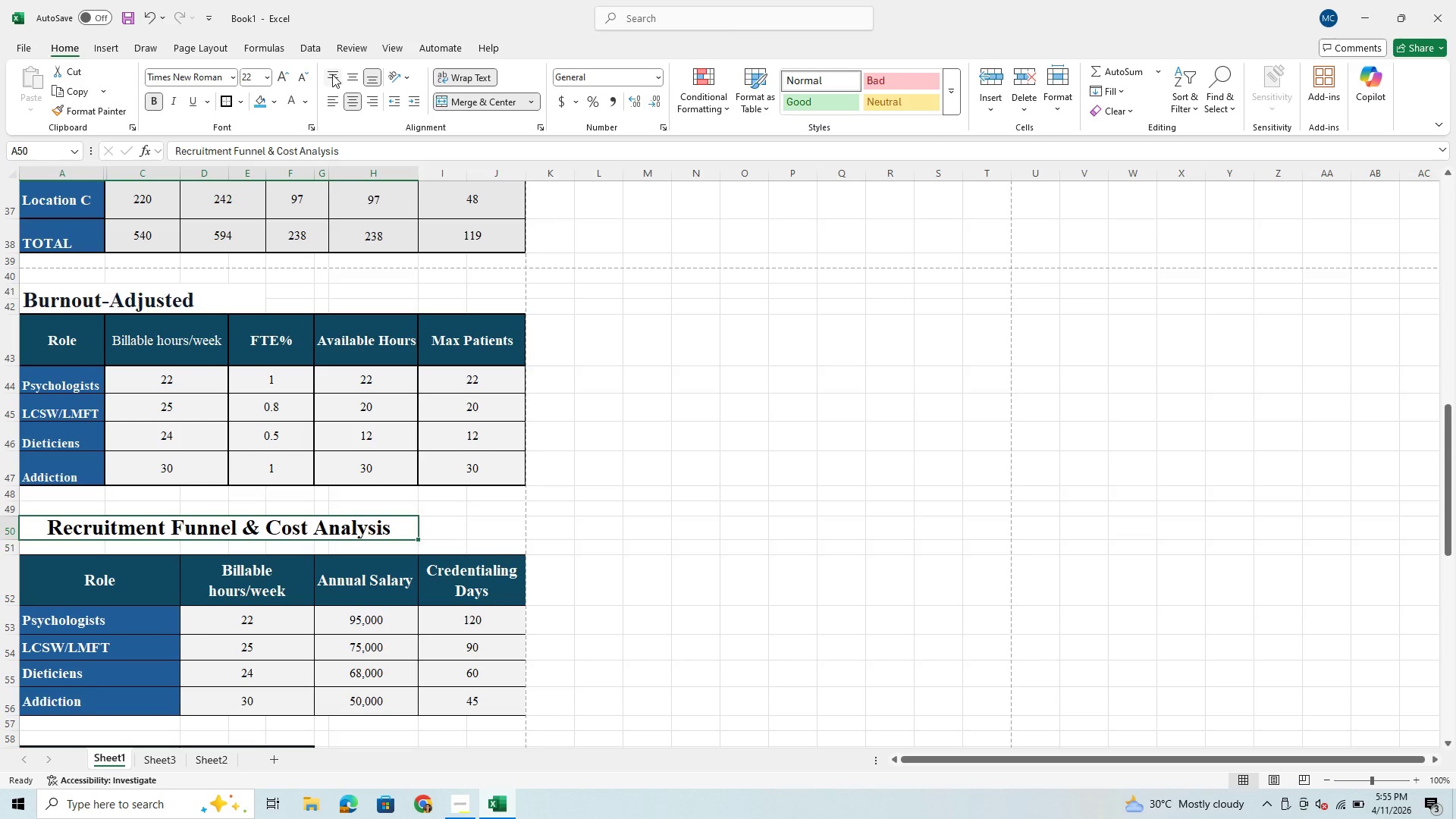 
left_click([331, 99])
 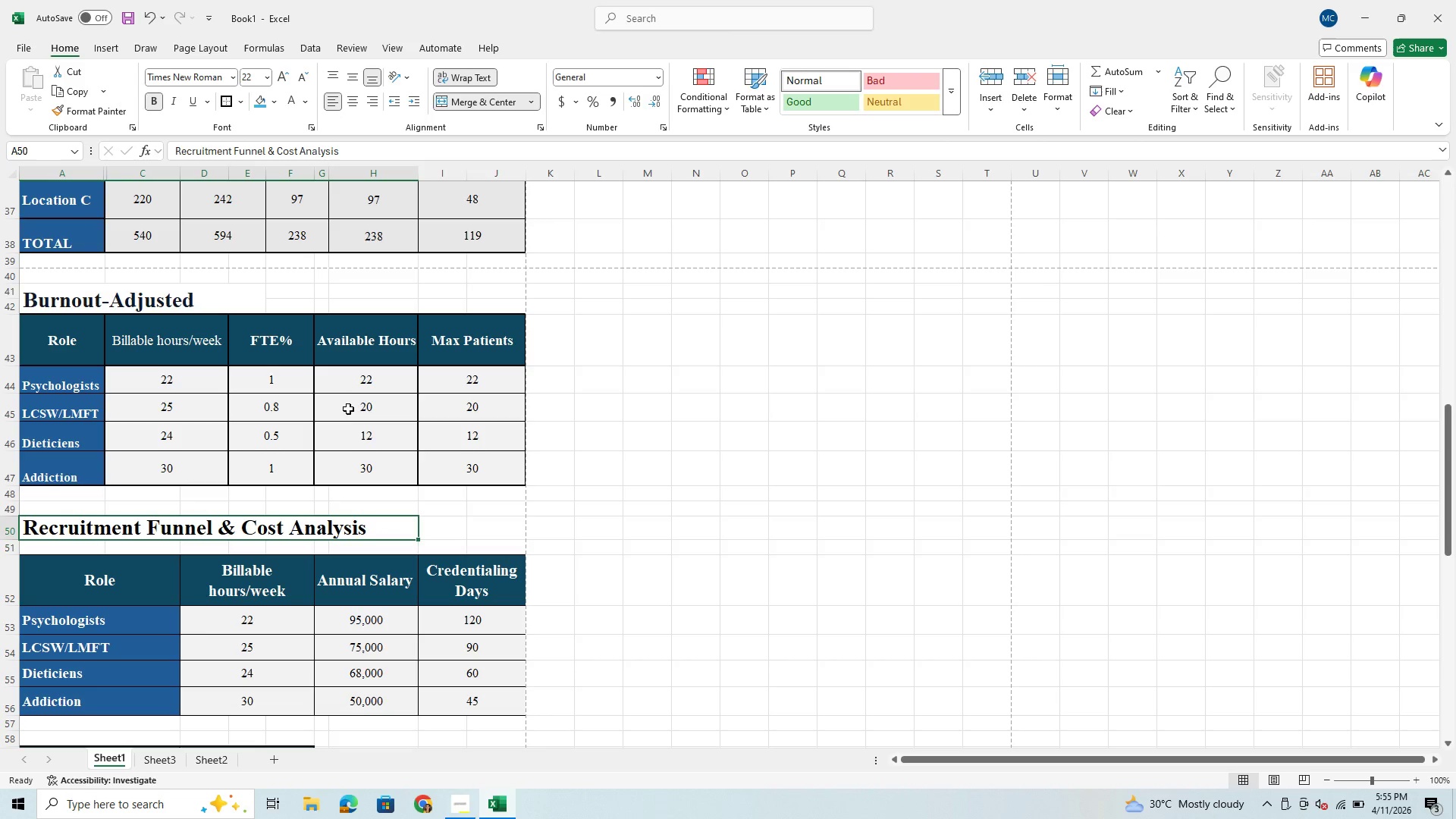 
scroll: coordinate [214, 590], scroll_direction: down, amount: 9.0
 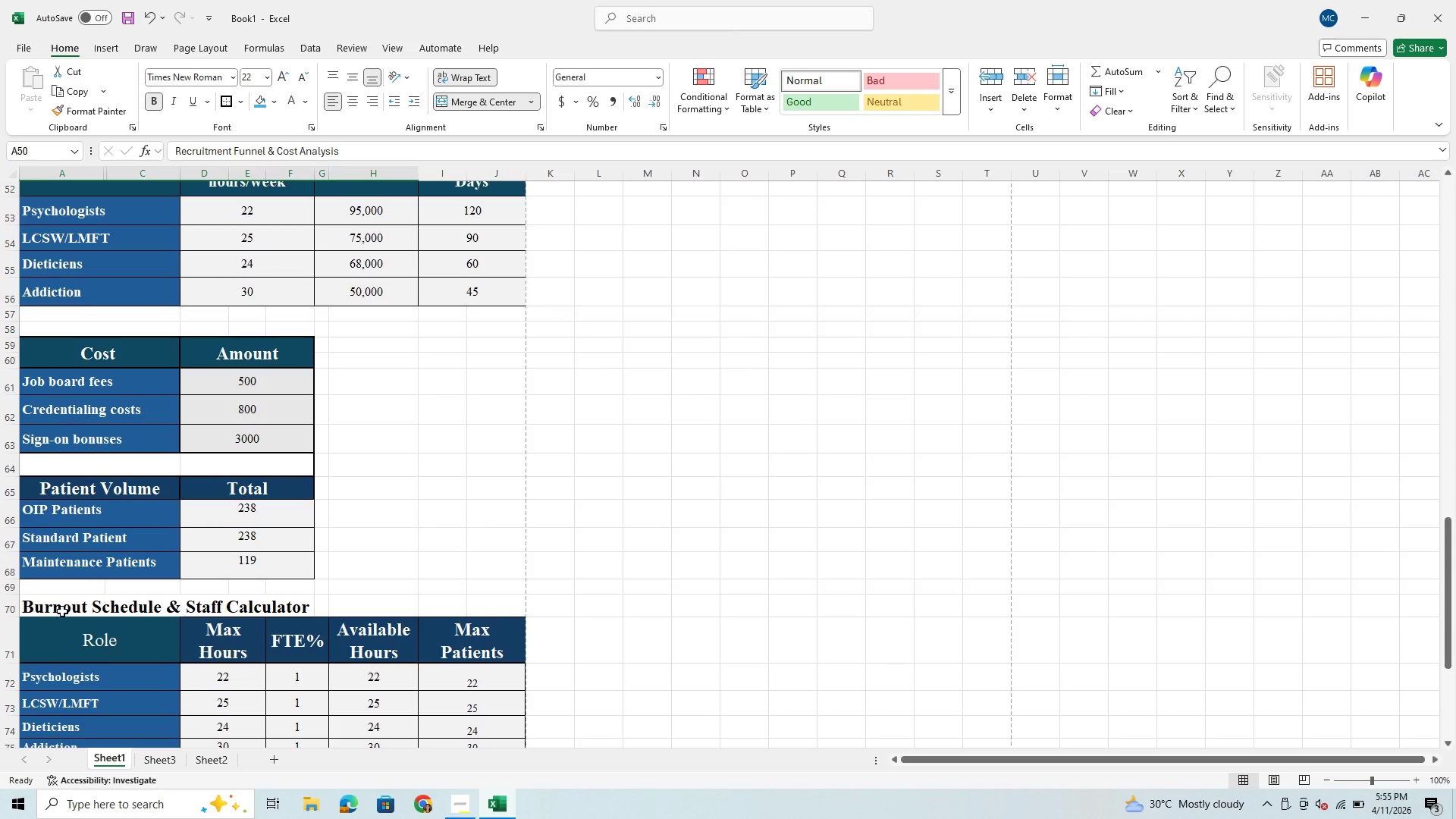 
left_click([42, 611])
 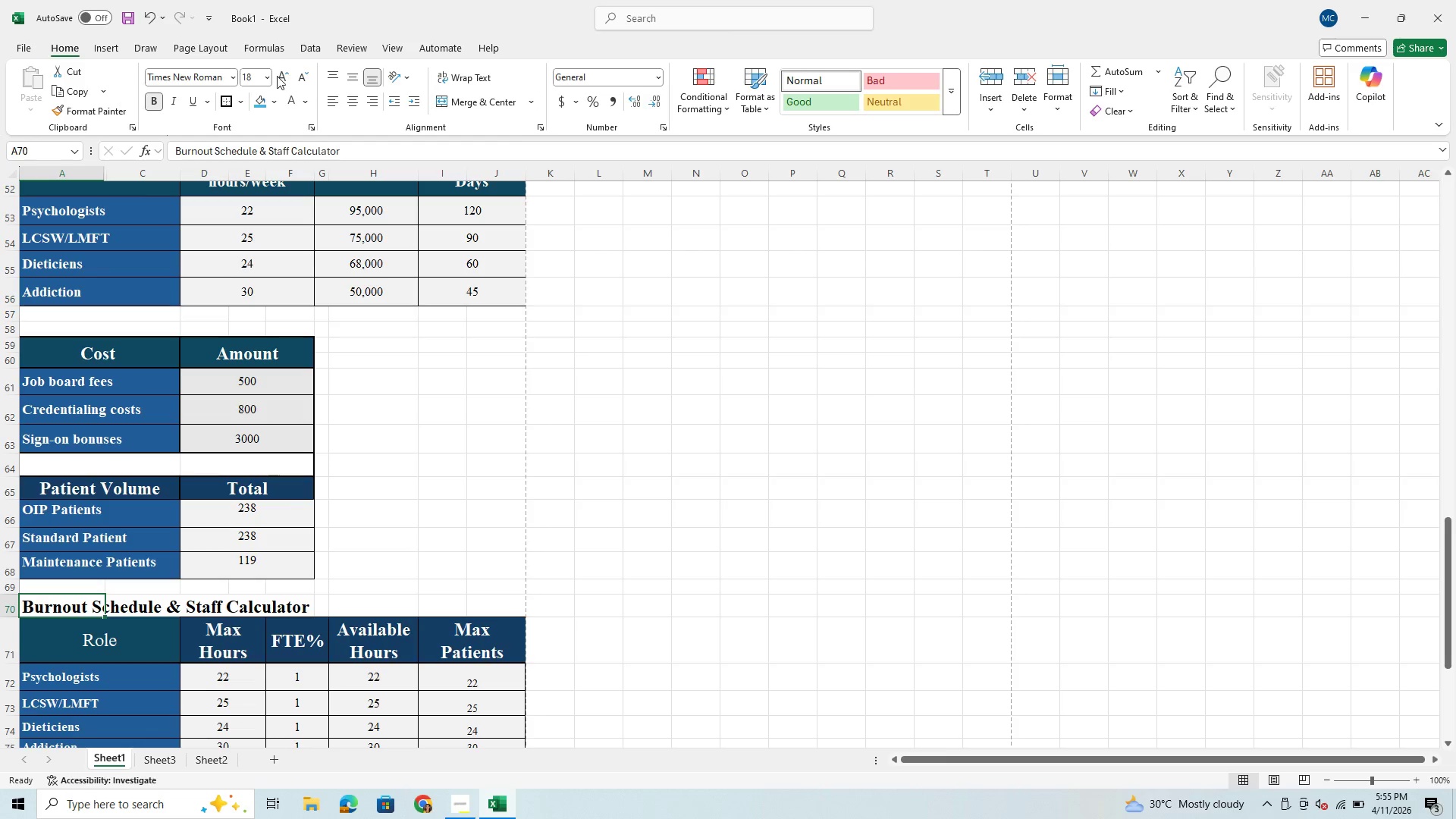 
left_click_drag(start_coordinate=[377, 148], to_coordinate=[146, 165])
 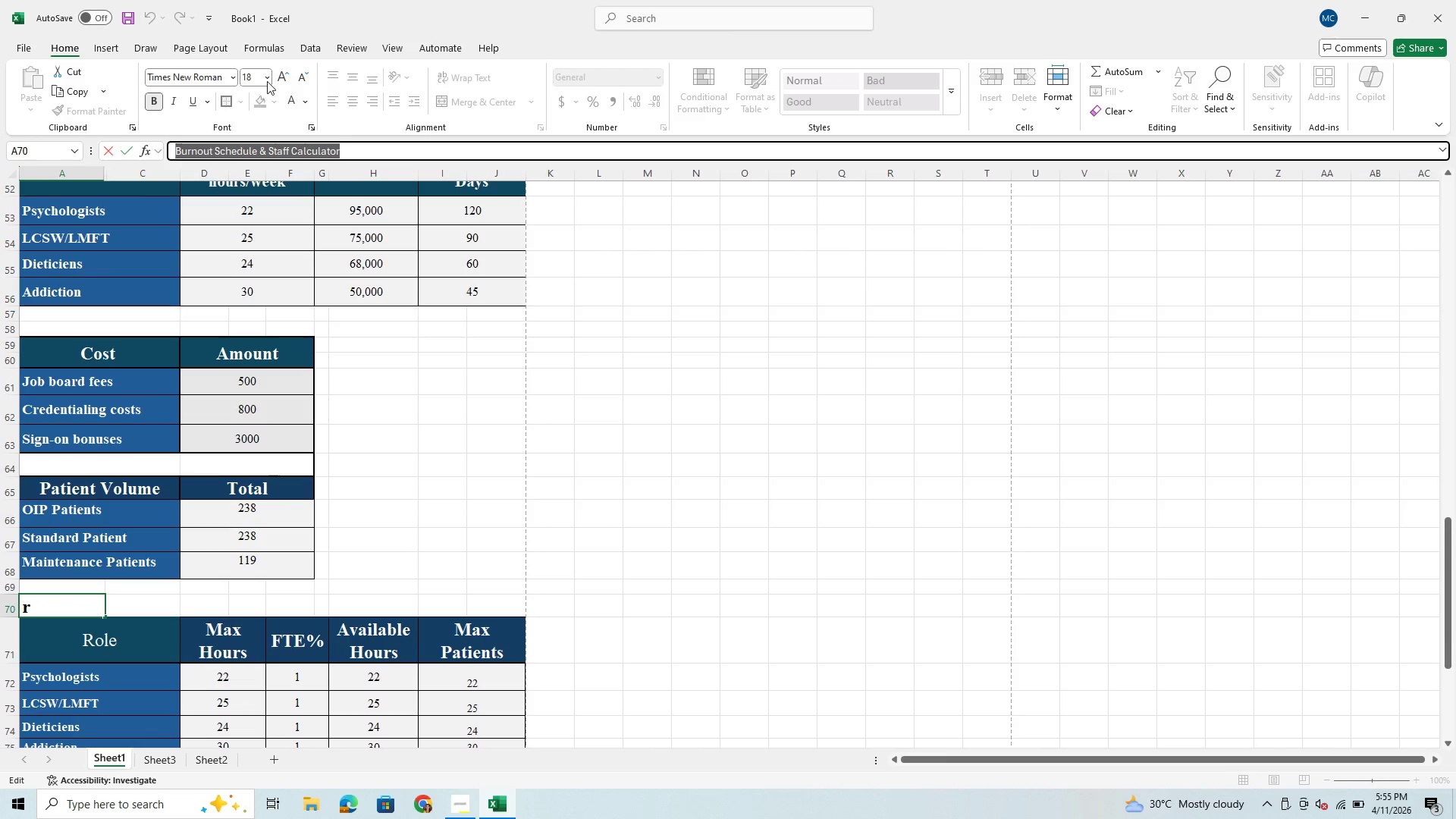 
left_click([270, 78])
 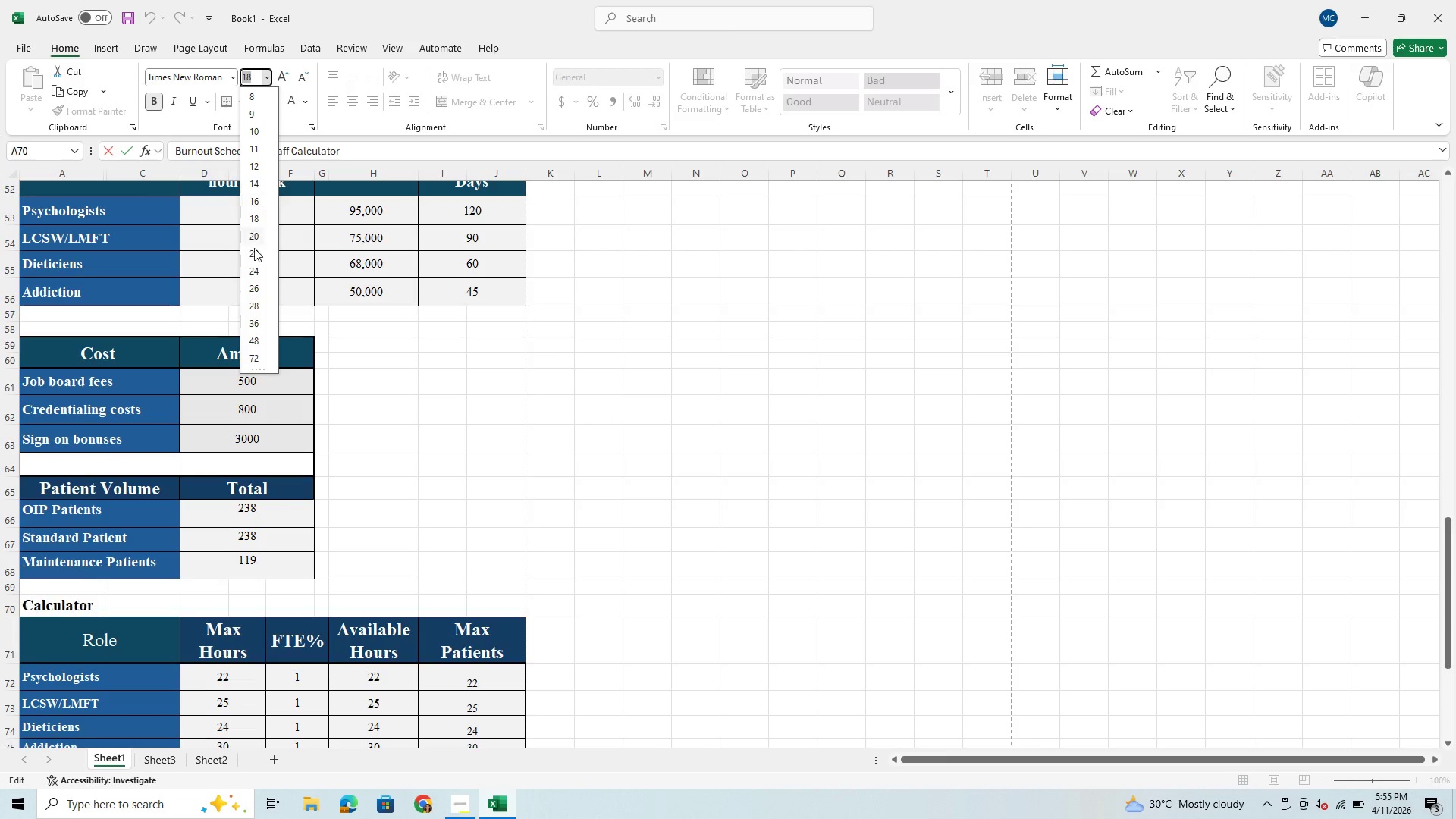 
left_click([254, 250])
 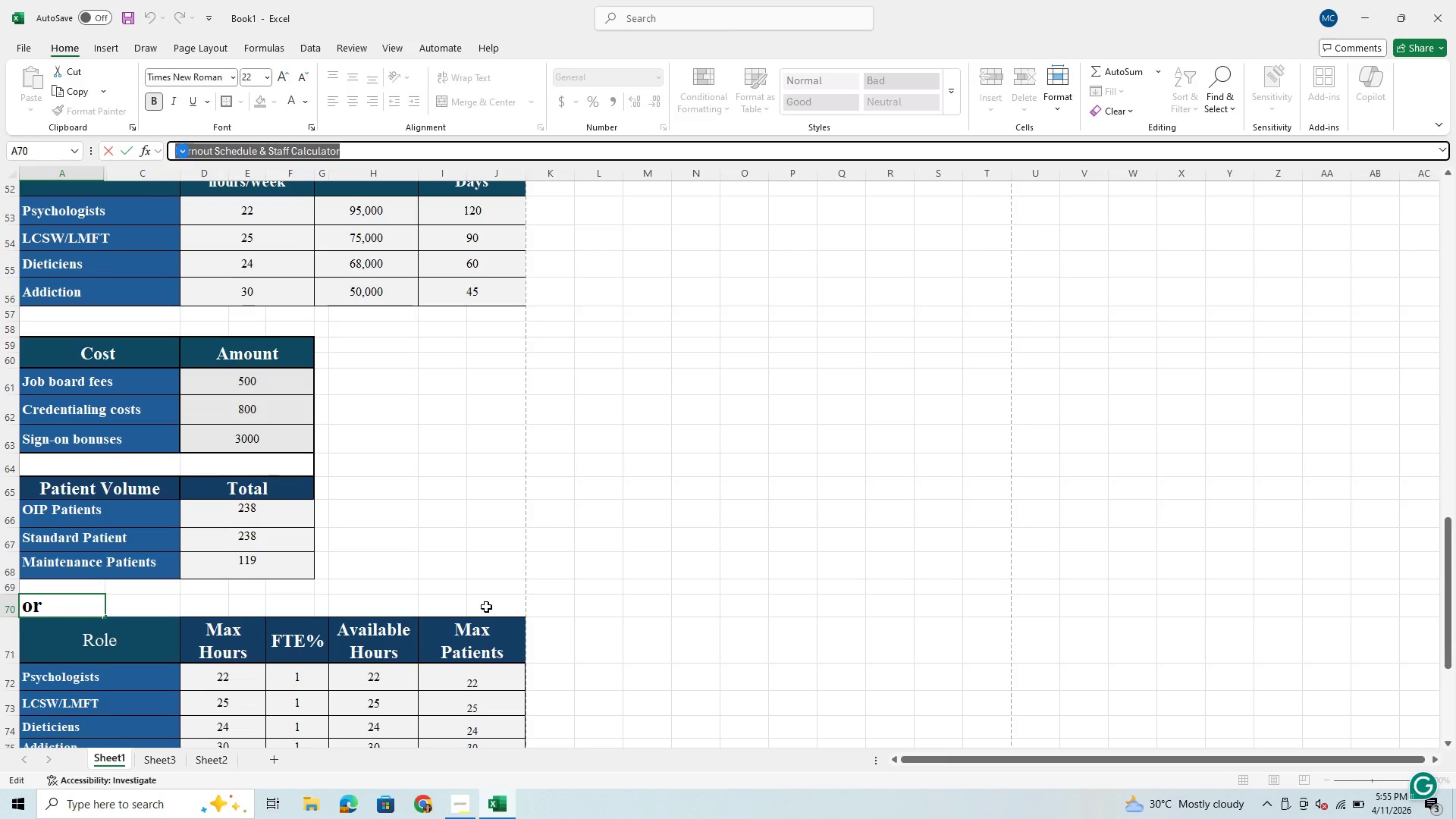 
left_click([497, 604])
 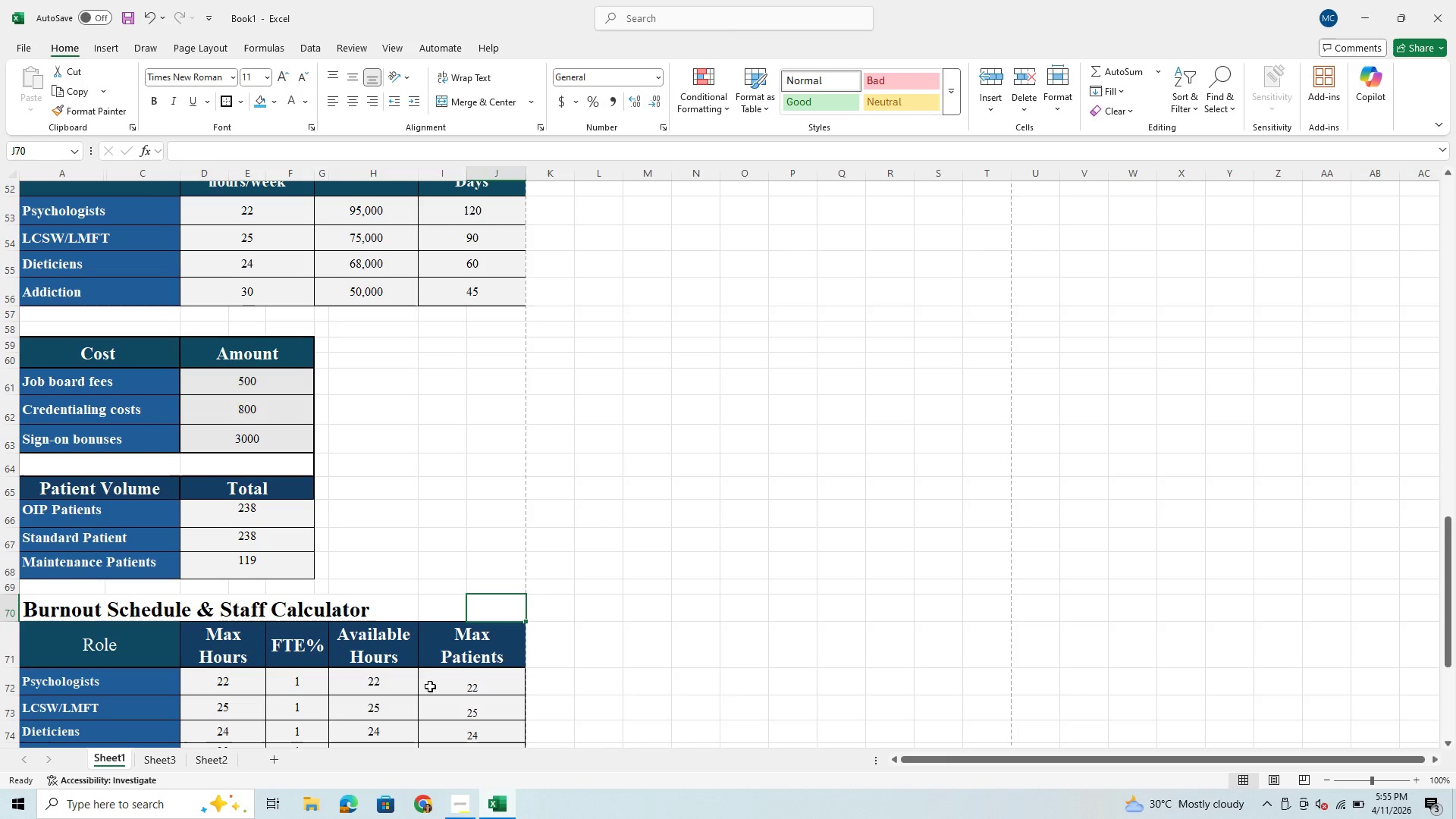 
scroll: coordinate [410, 676], scroll_direction: down, amount: 2.0
 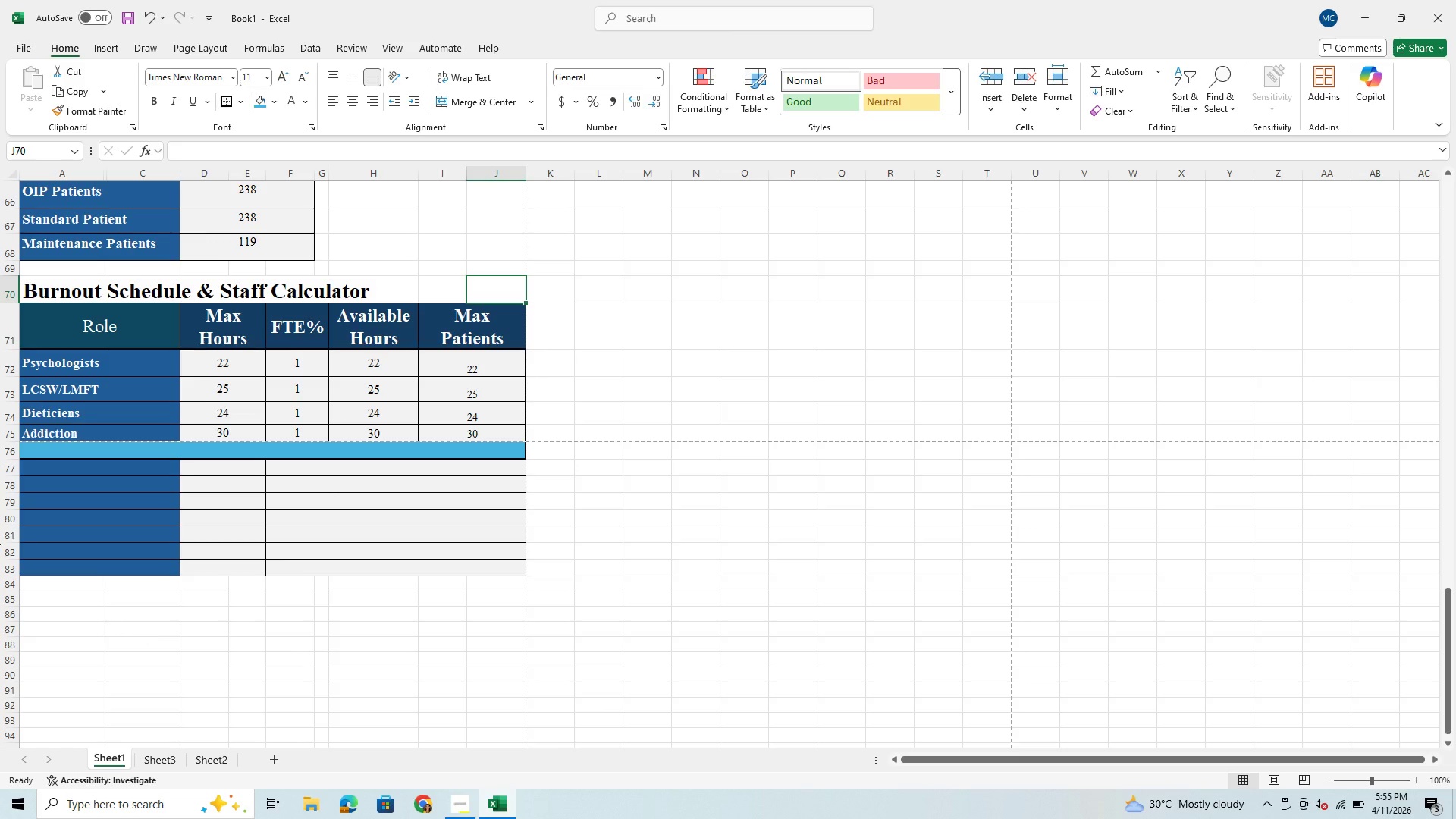 
left_click([21, 466])
 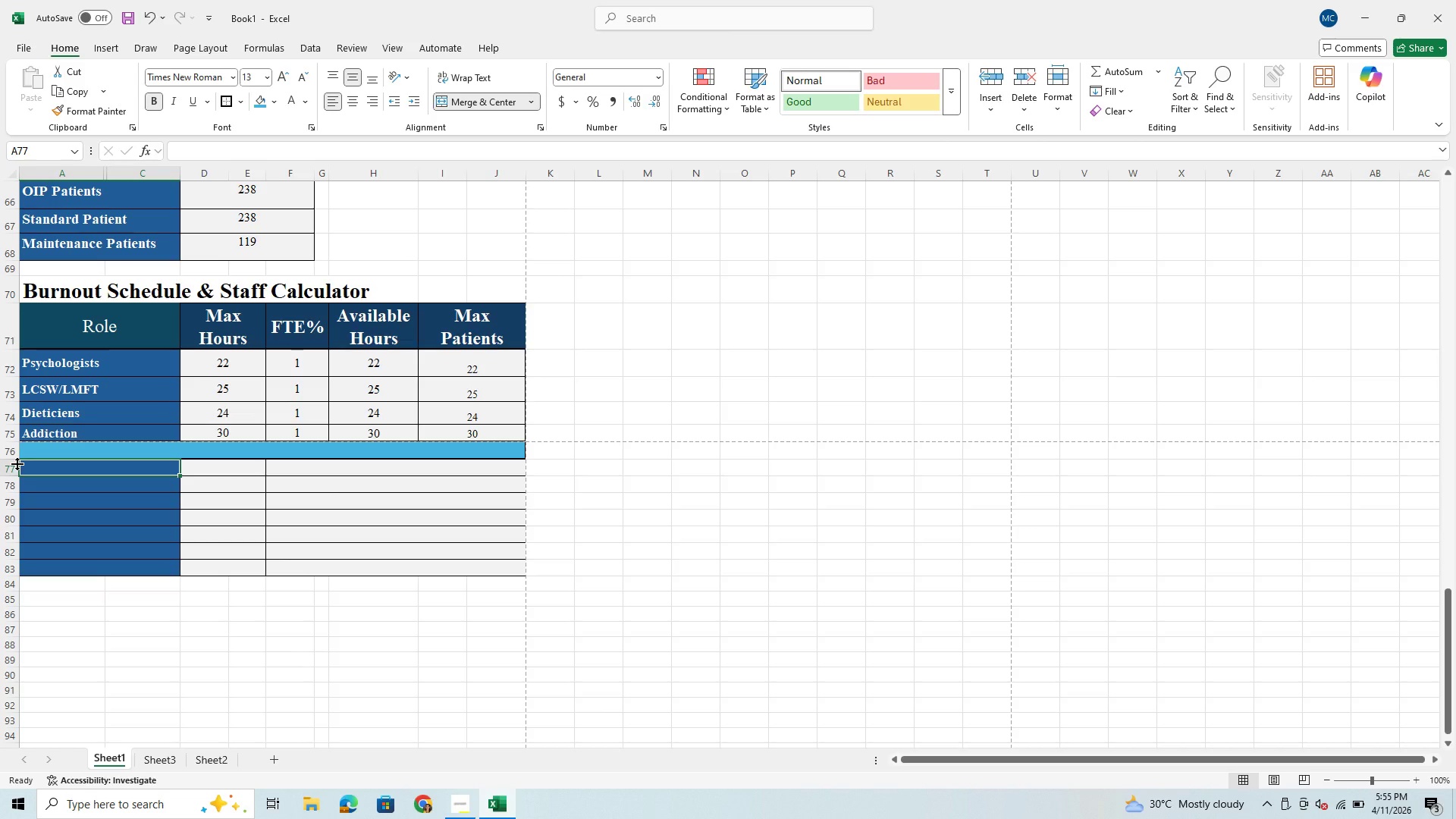 
wait(10.84)
 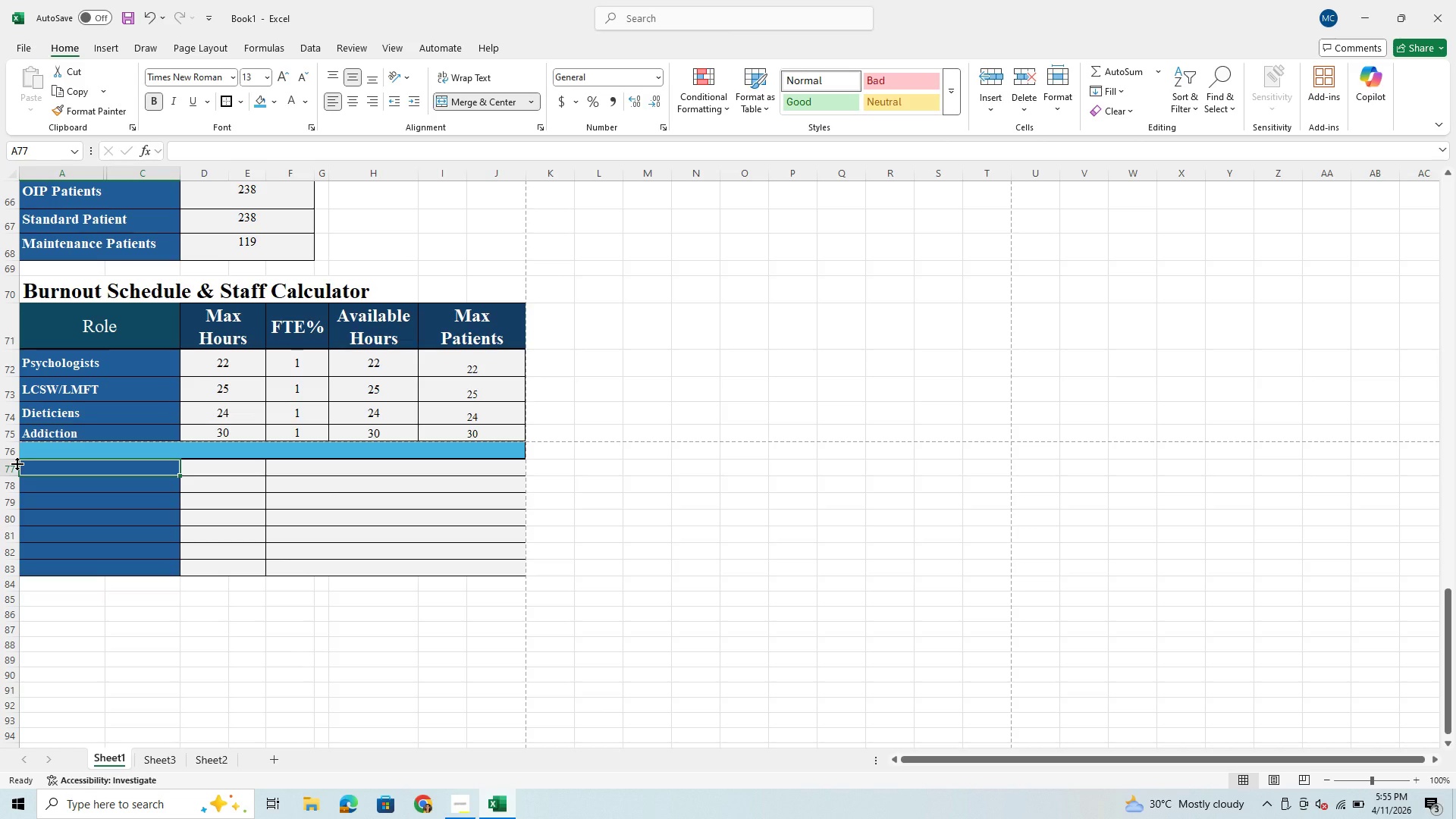 
left_click([74, 435])
 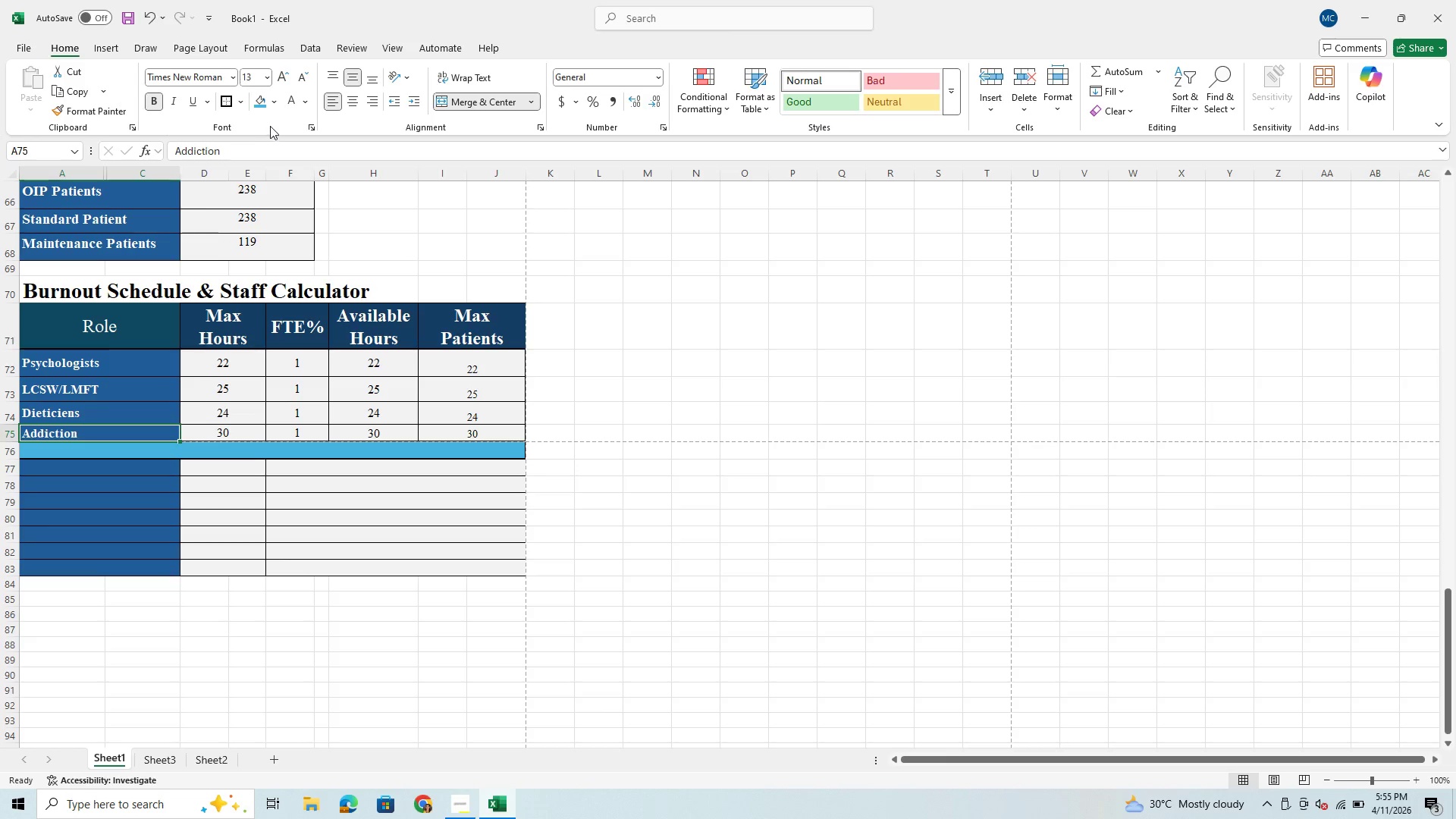 
left_click([246, 154])
 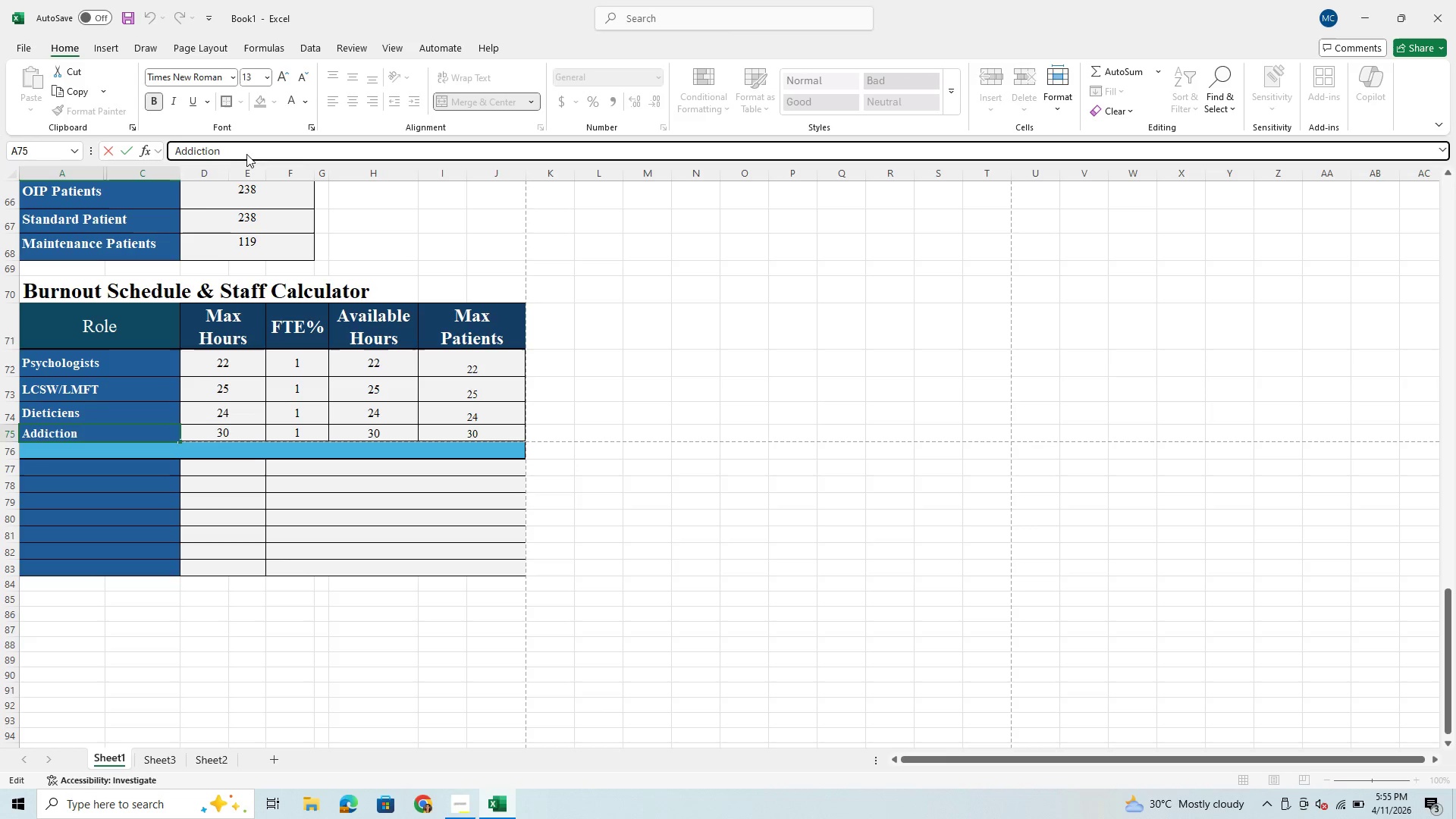 
type( Counselors)
 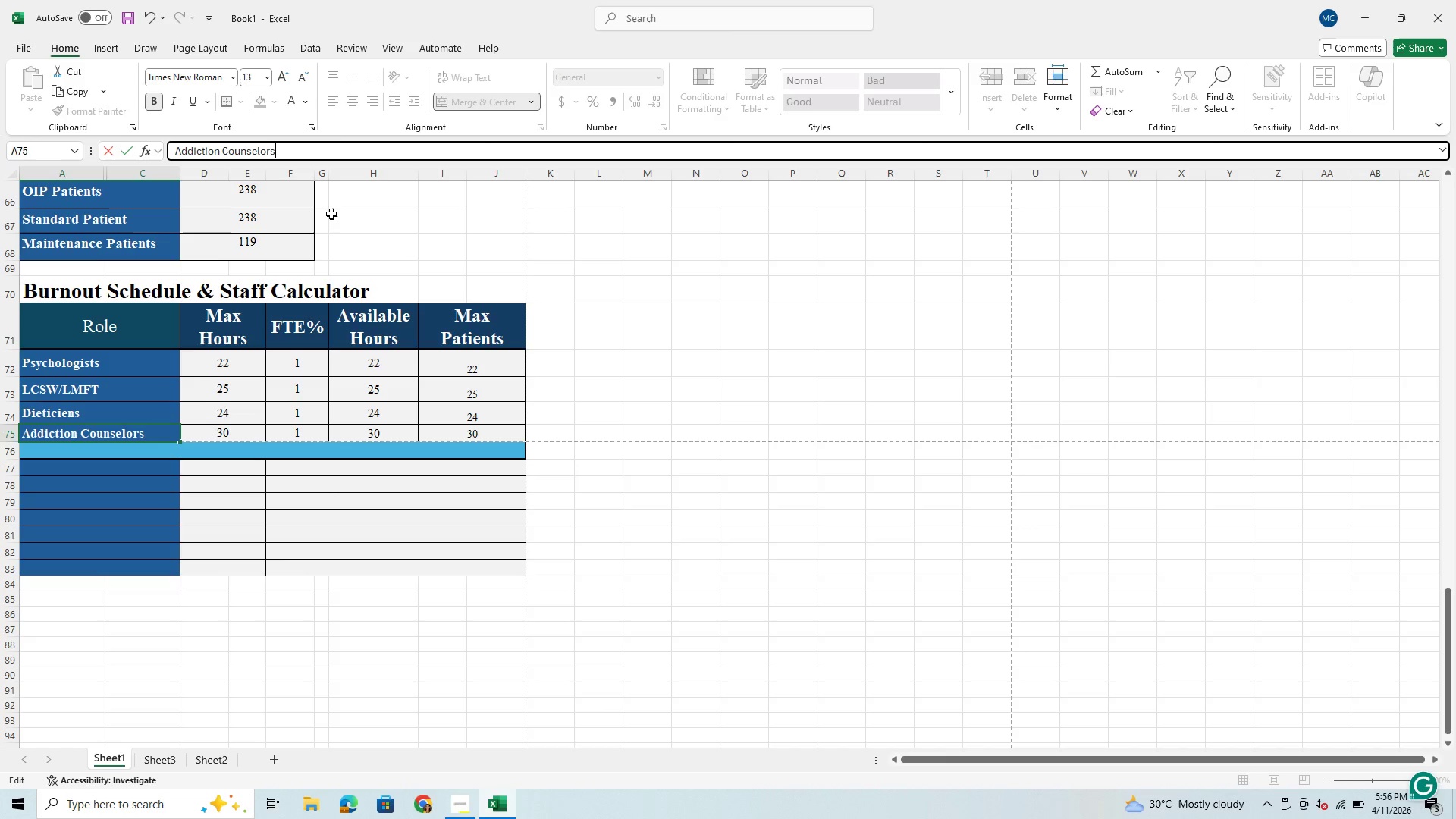 
wait(8.39)
 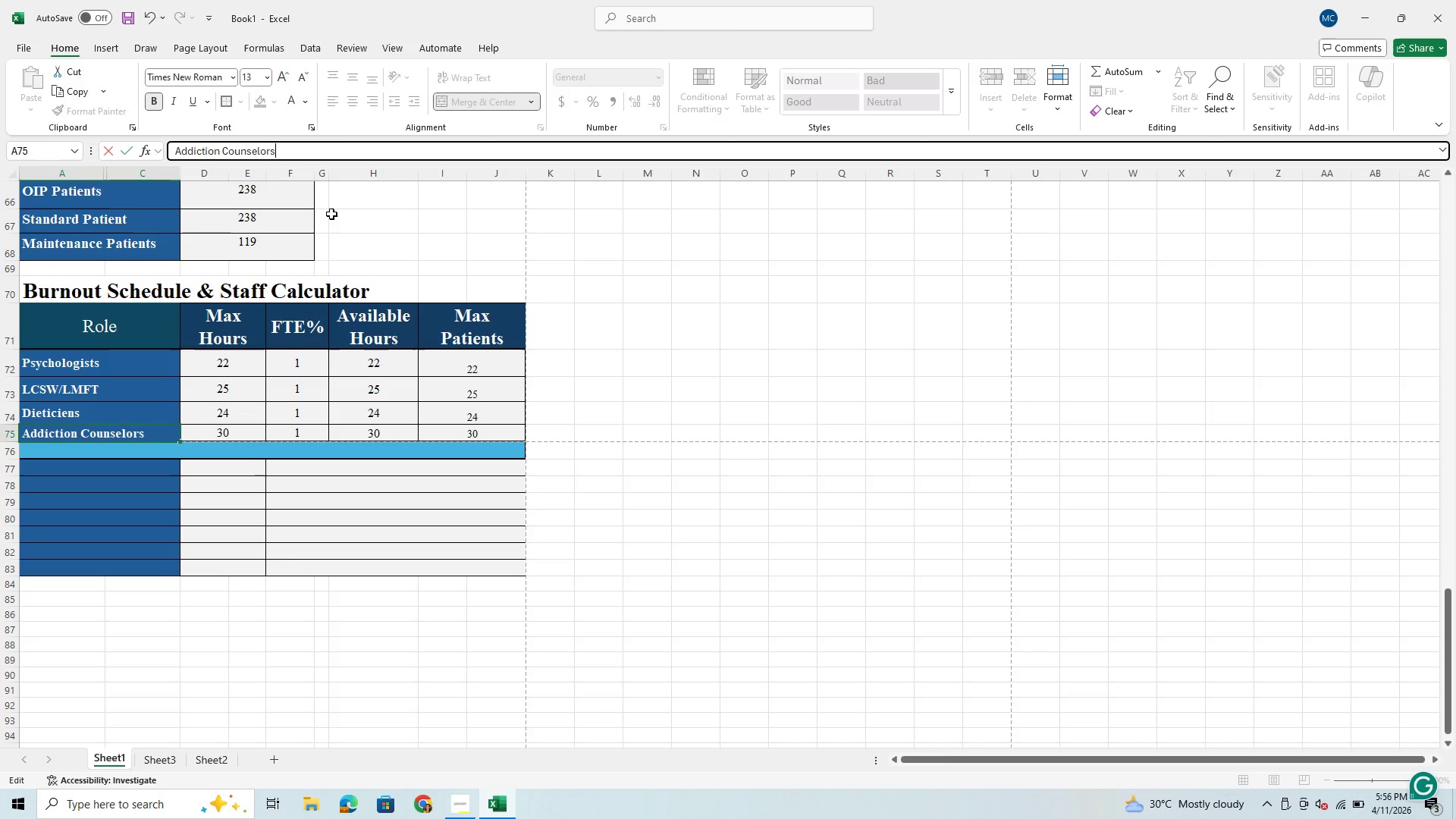 
left_click([115, 472])
 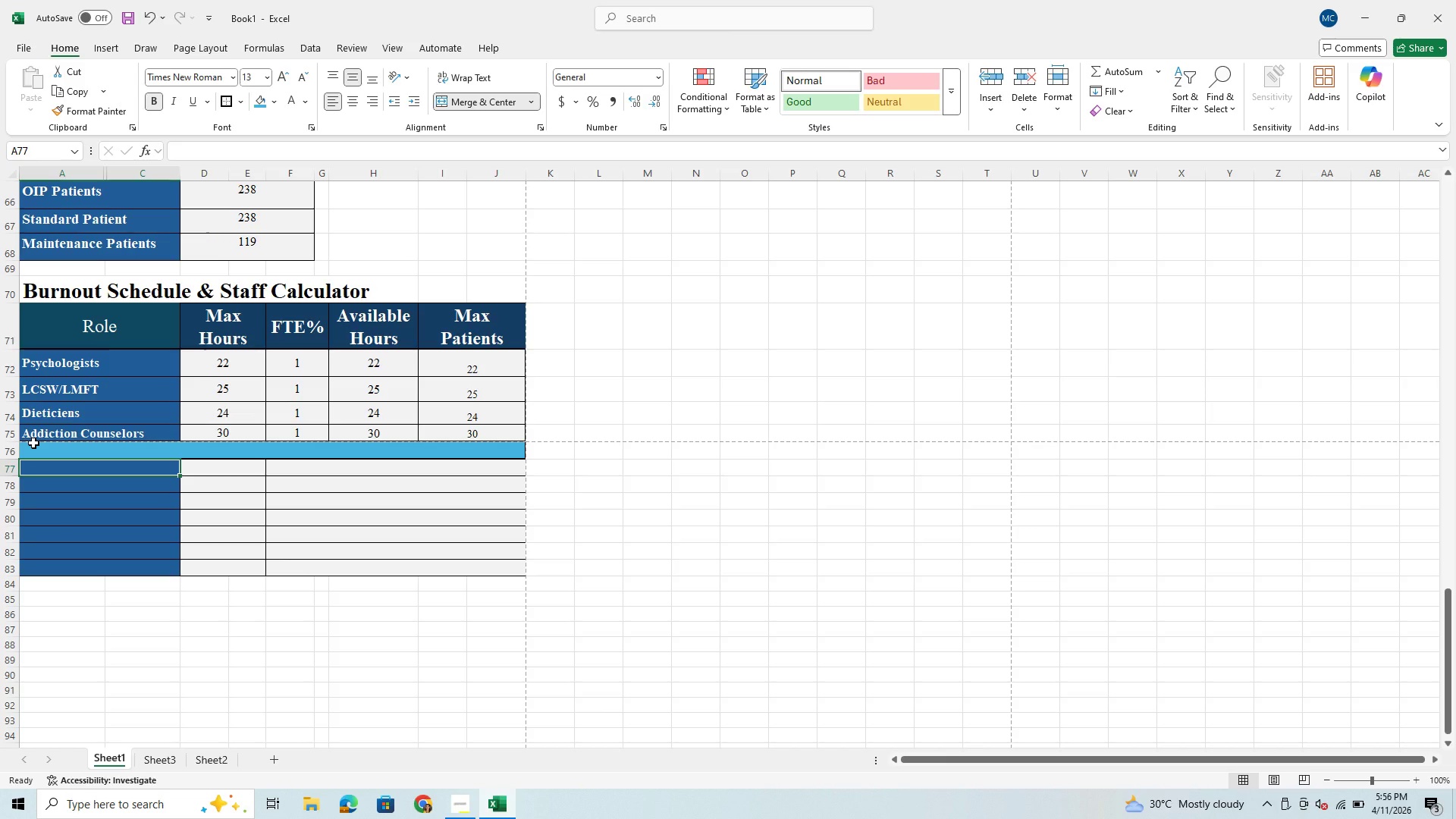 
wait(5.42)
 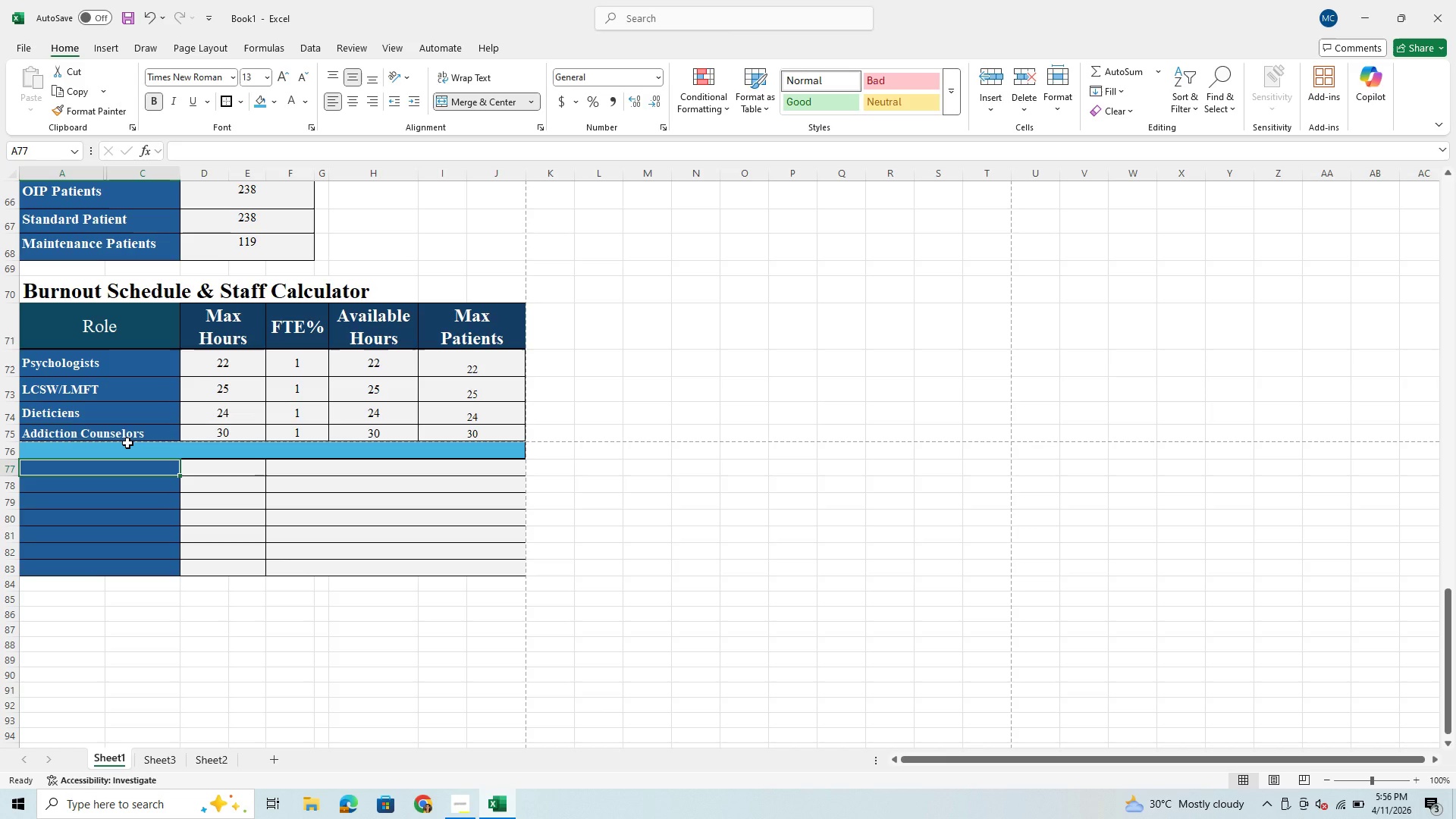 
left_click_drag(start_coordinate=[6, 441], to_coordinate=[5, 447])
 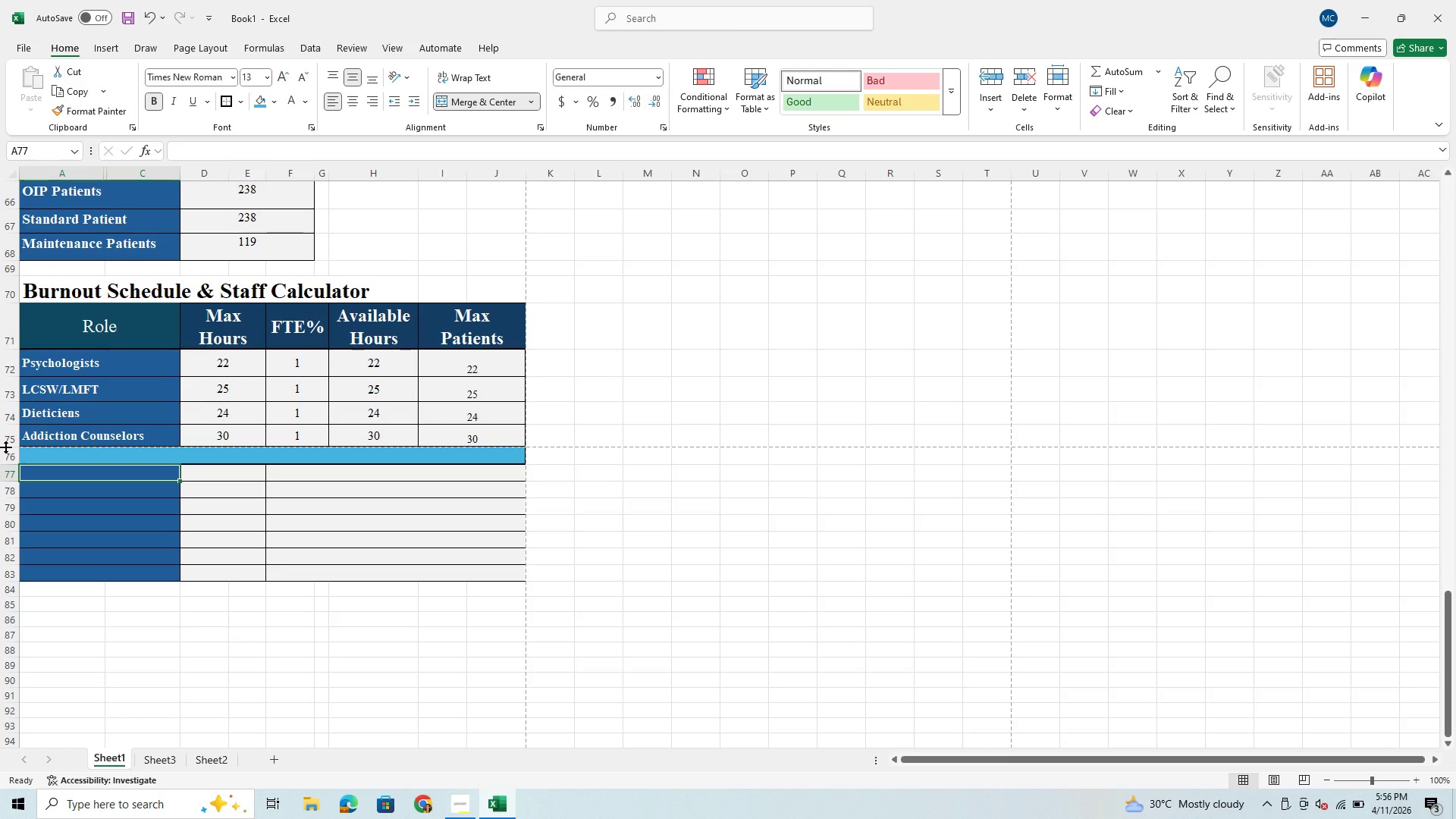 
left_click_drag(start_coordinate=[5, 447], to_coordinate=[4, 452])
 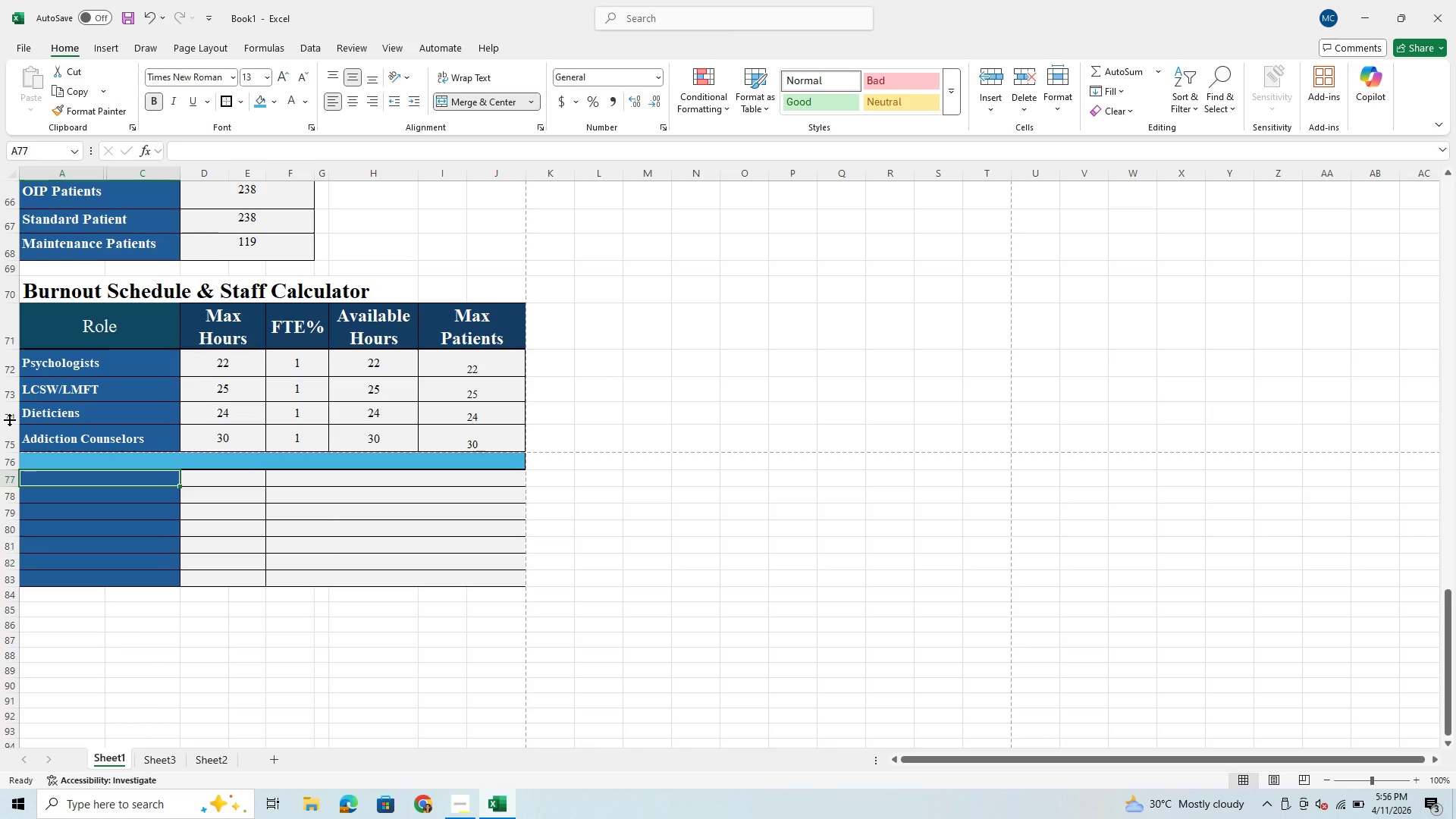 
left_click_drag(start_coordinate=[8, 423], to_coordinate=[8, 427])
 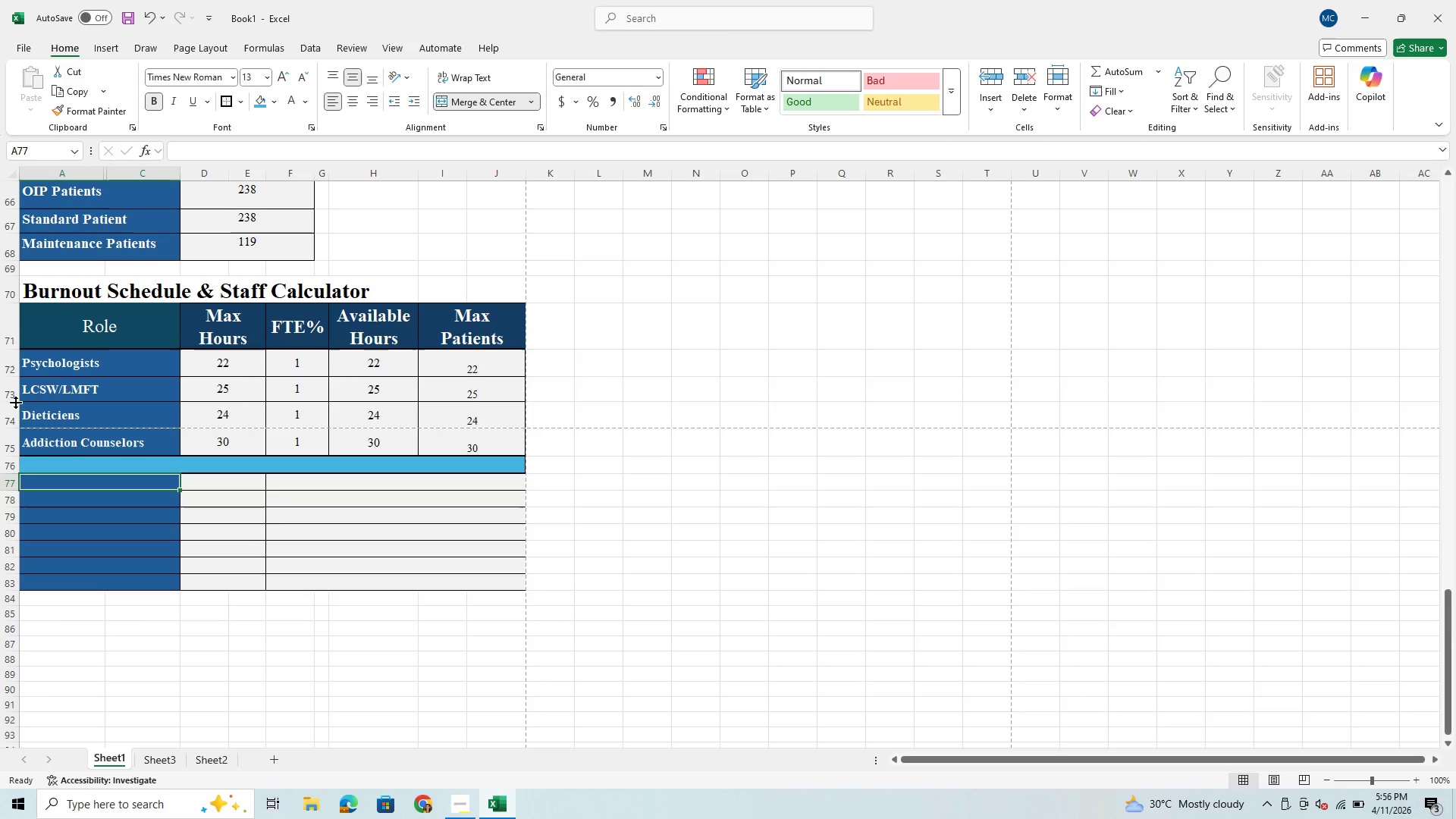 
left_click_drag(start_coordinate=[15, 402], to_coordinate=[20, 408])
 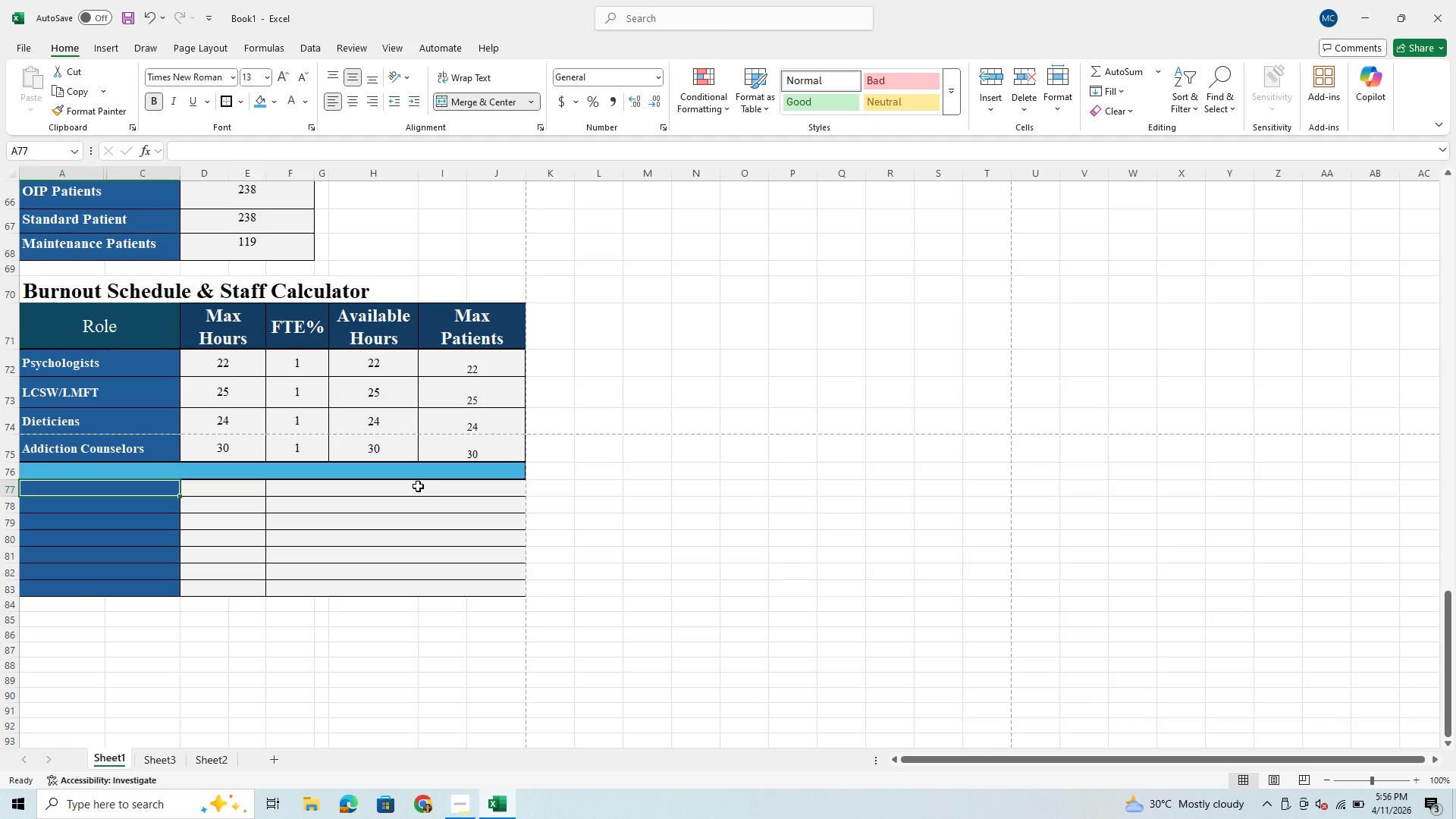 
scroll: coordinate [418, 486], scroll_direction: none, amount: 0.0
 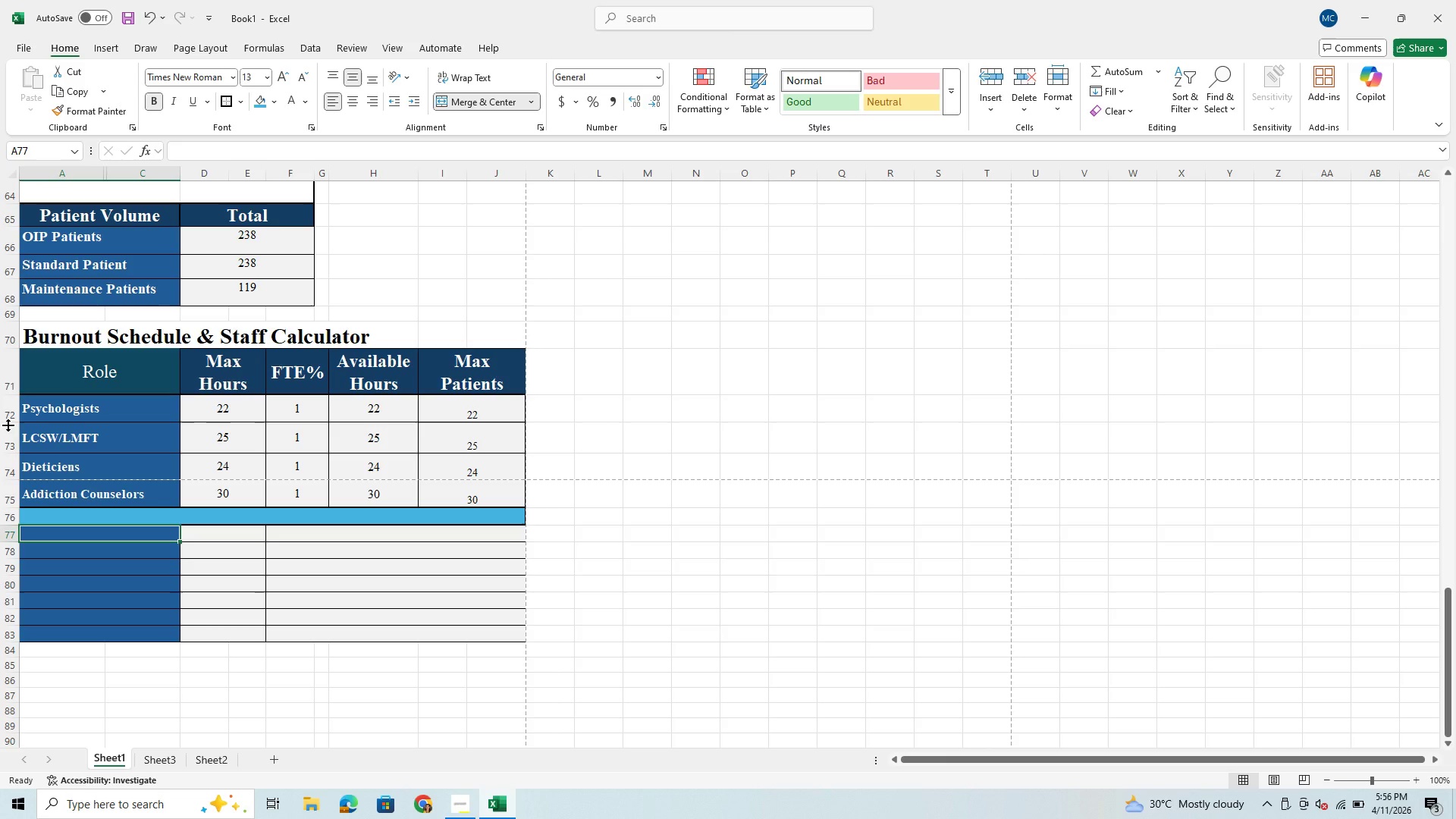 
left_click_drag(start_coordinate=[8, 421], to_coordinate=[12, 425])
 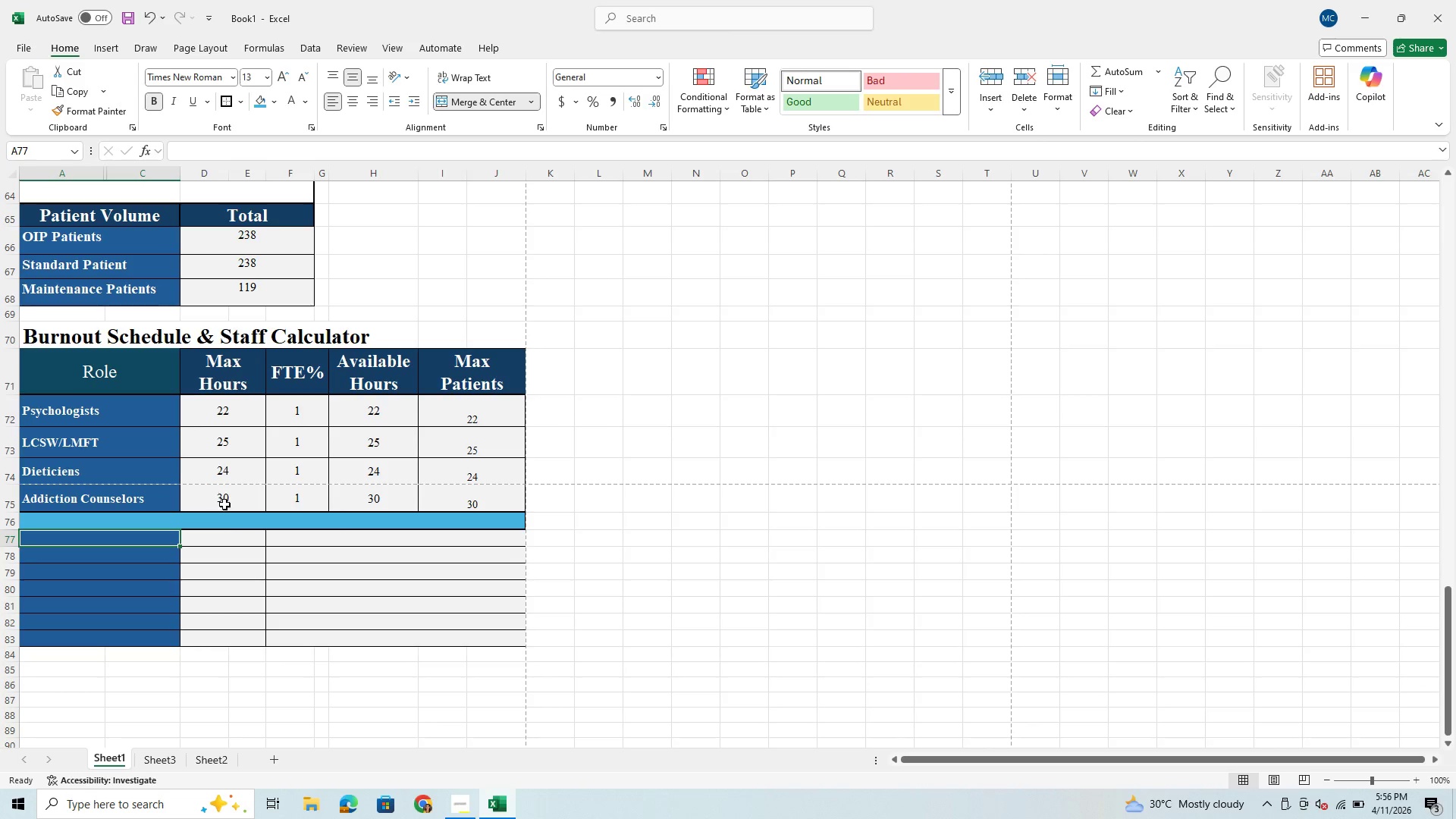 
scroll: coordinate [232, 526], scroll_direction: down, amount: 1.0
 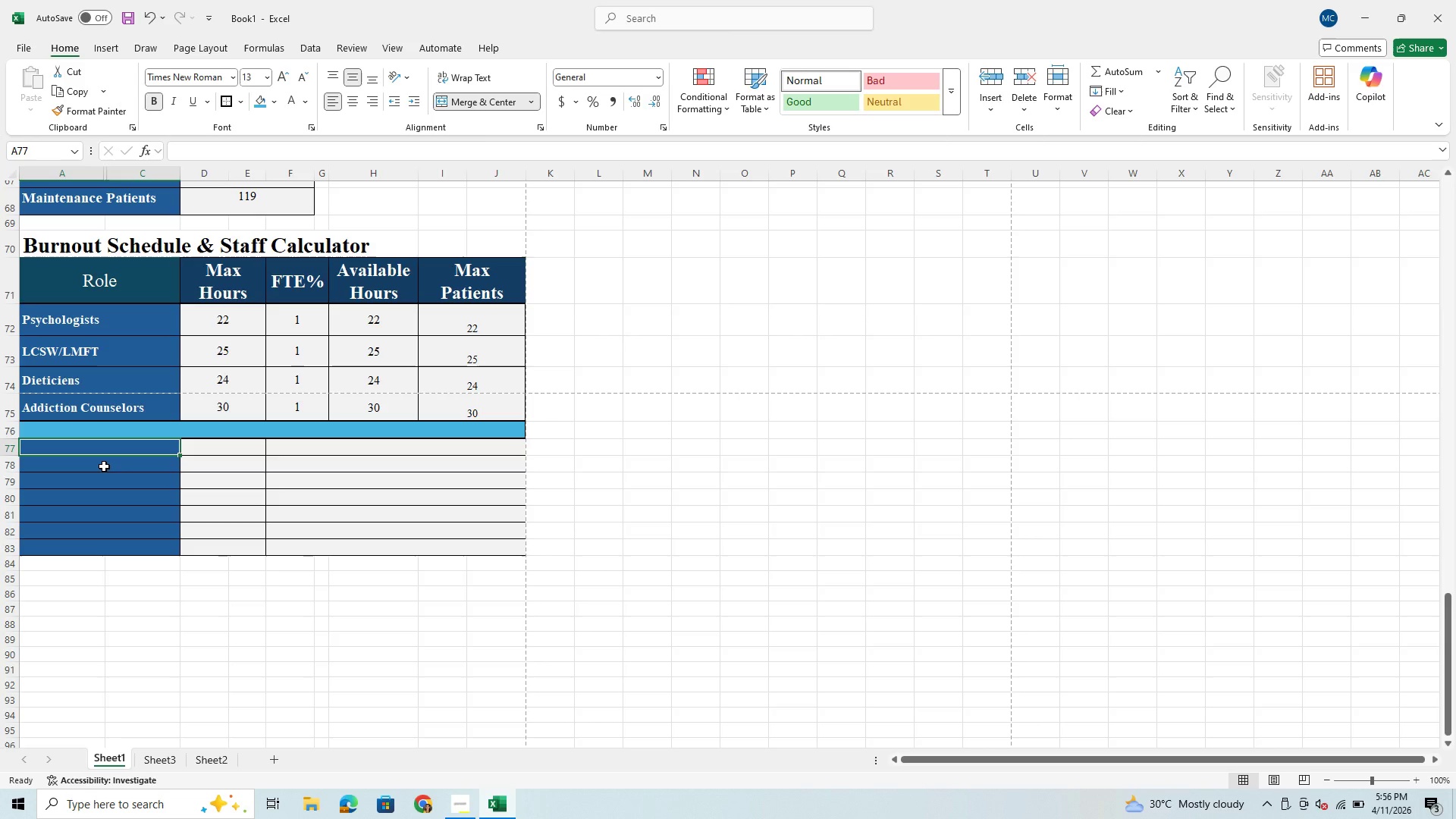 
wait(13.81)
 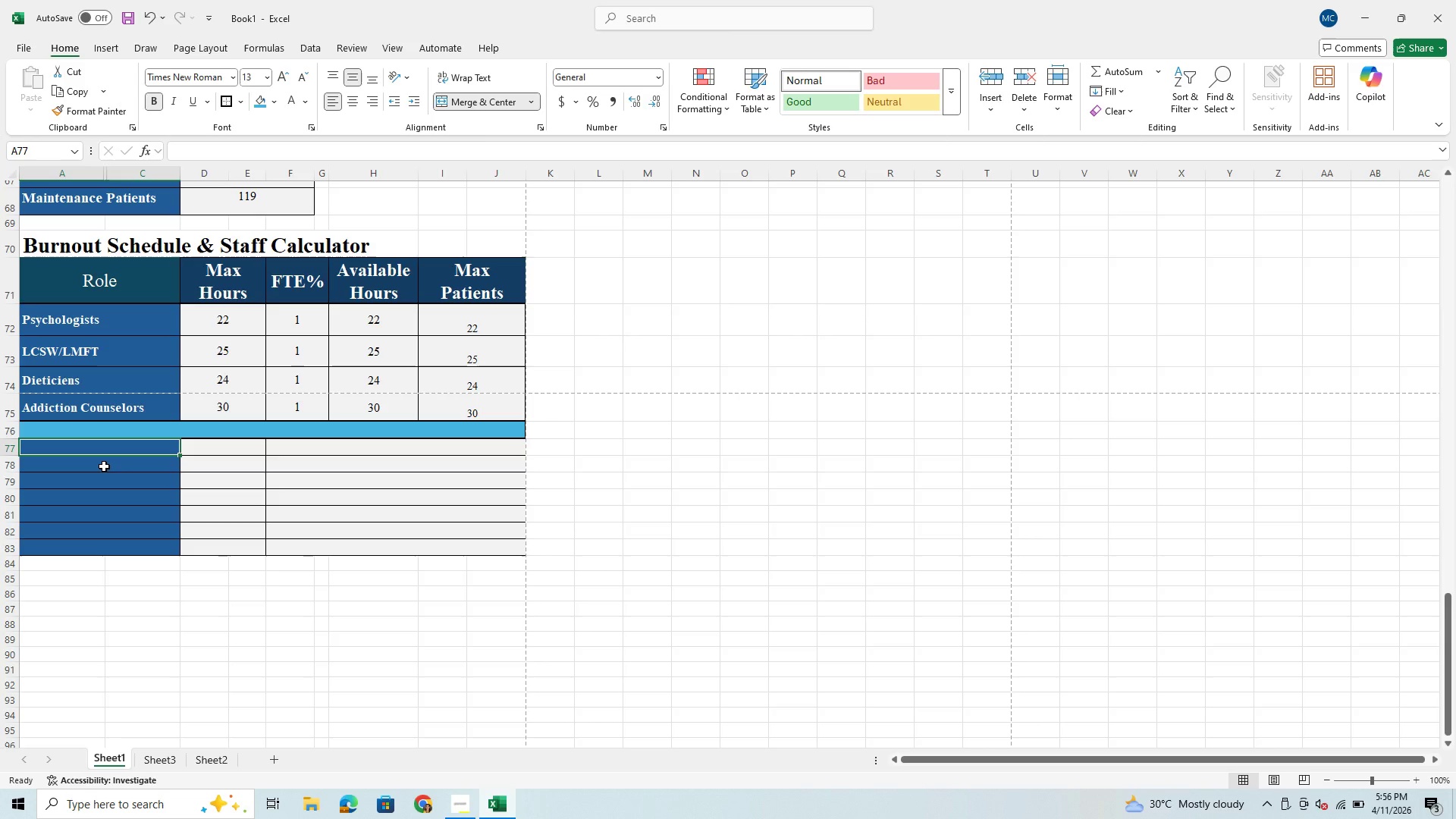 
type(CALCULATED STAFF NEEDED)
 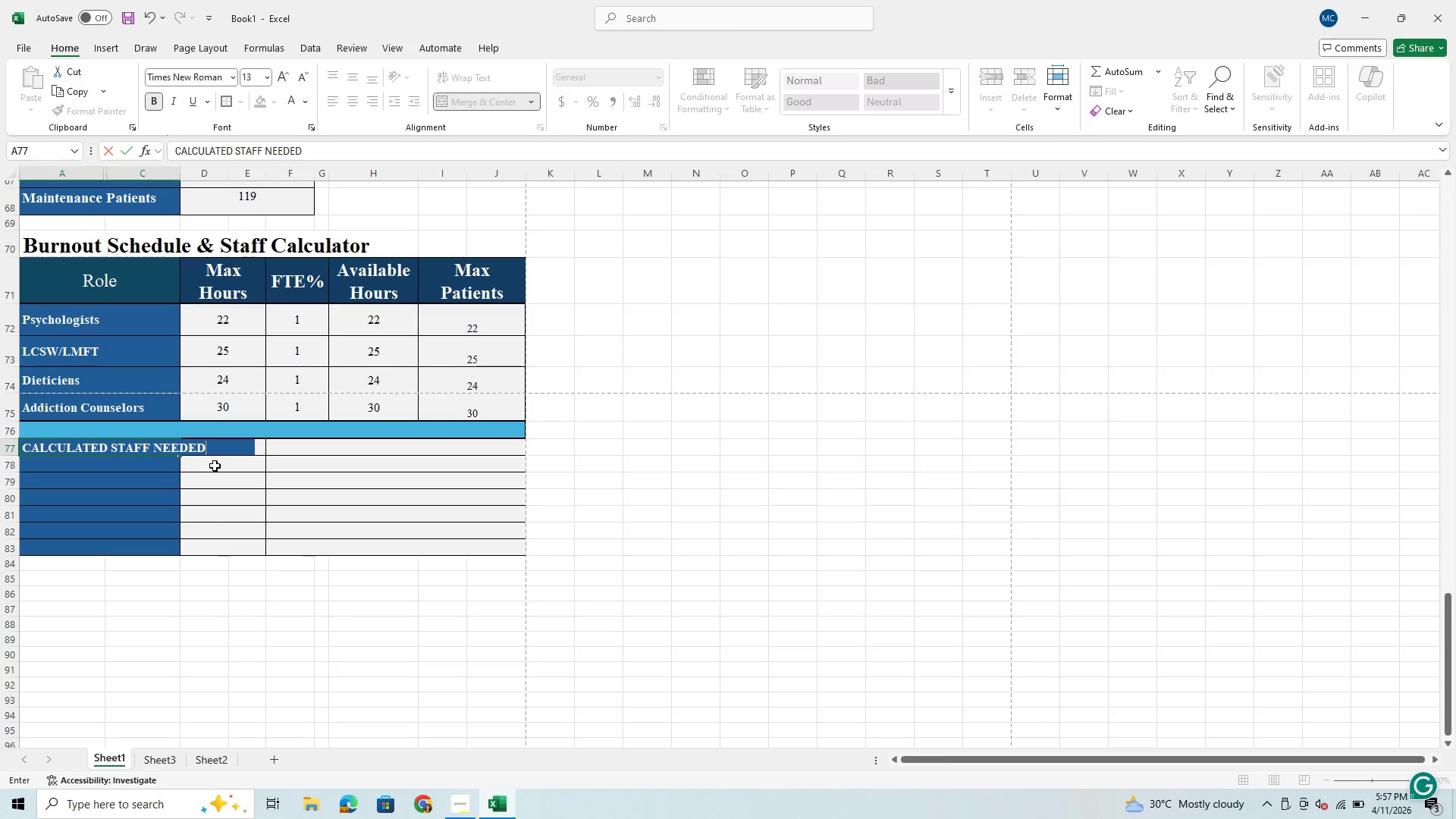 
wait(7.59)
 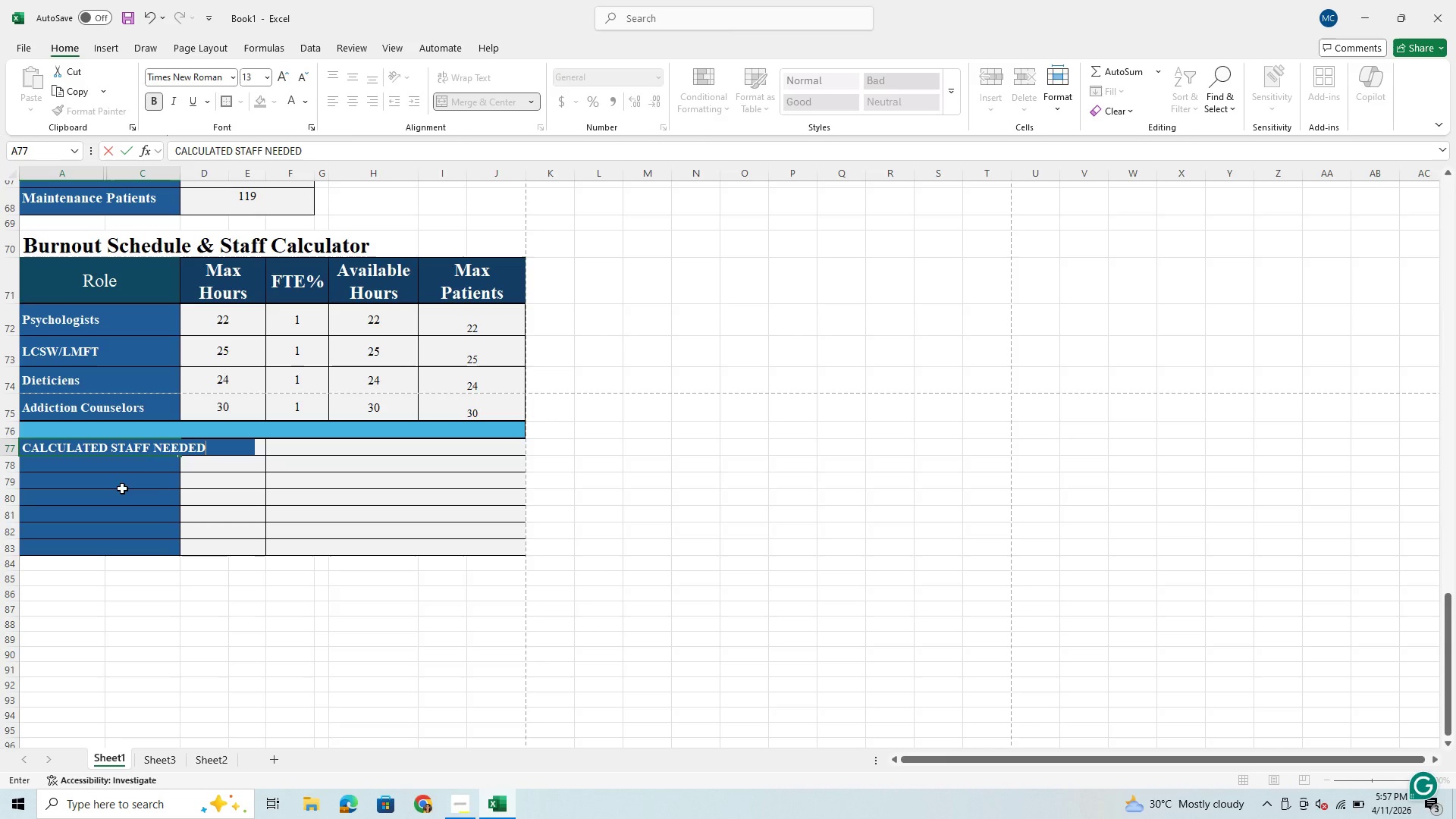 
left_click([262, 449])
 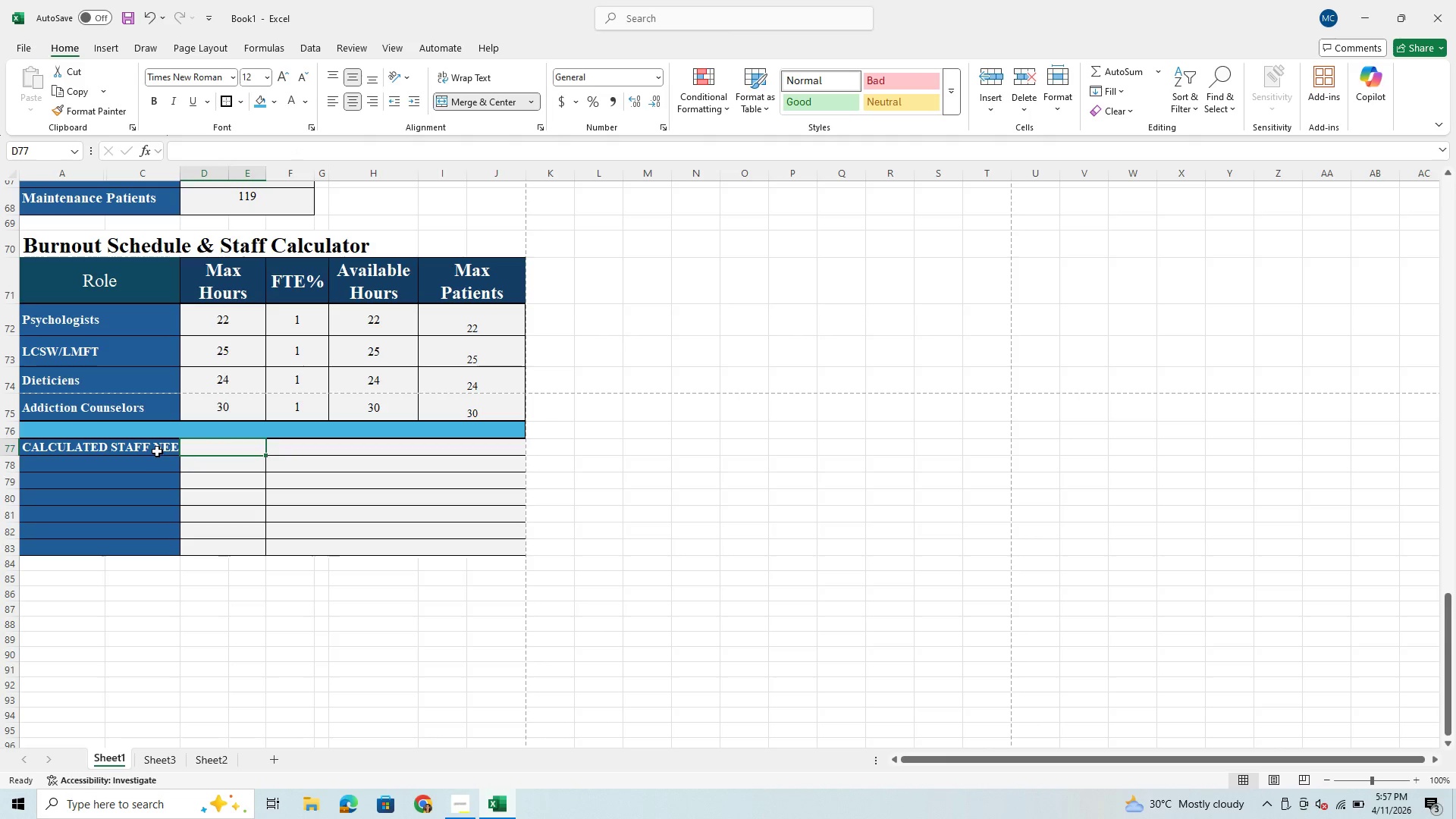 
left_click_drag(start_coordinate=[157, 448], to_coordinate=[451, 445])
 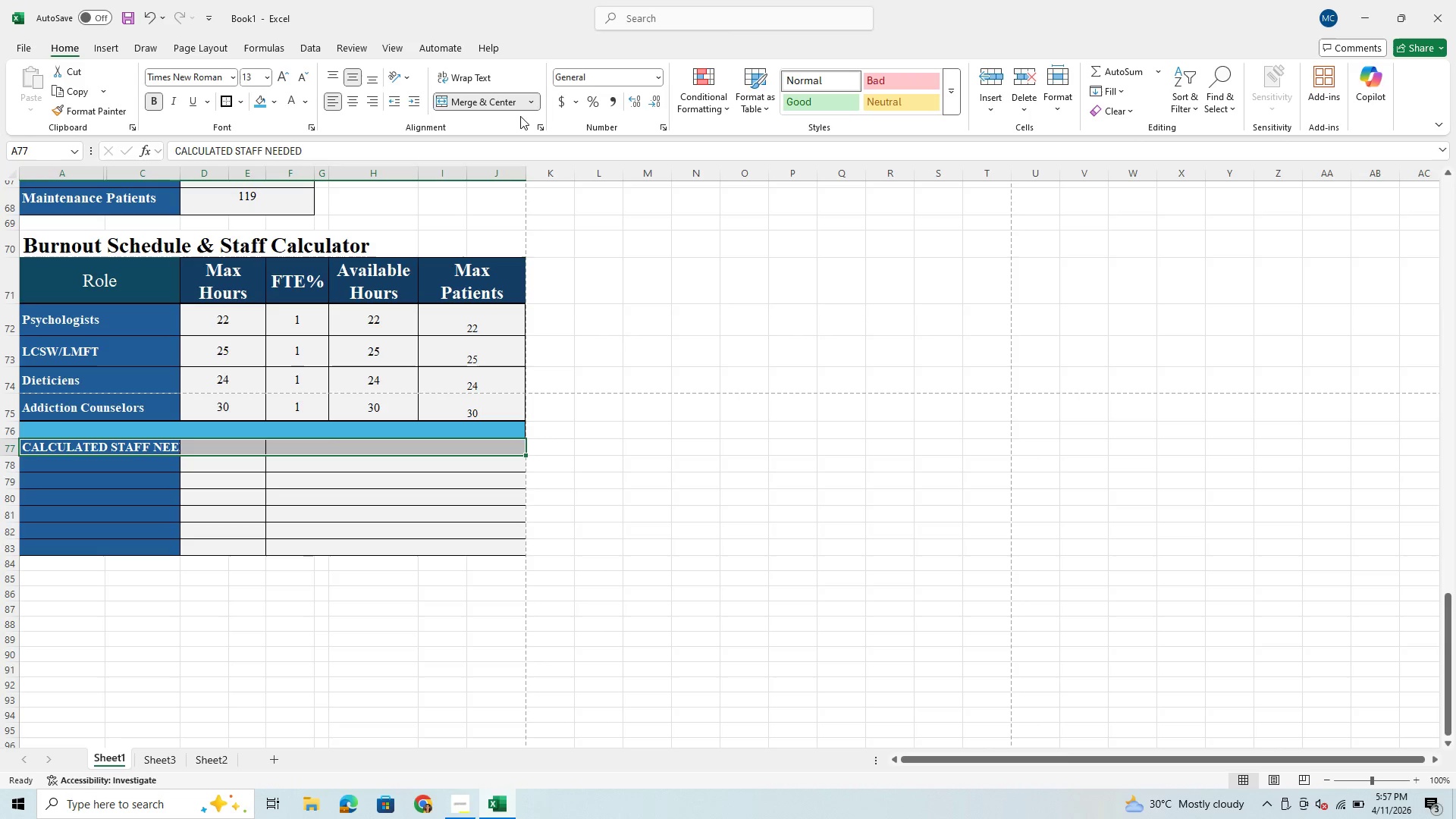 
left_click([524, 99])
 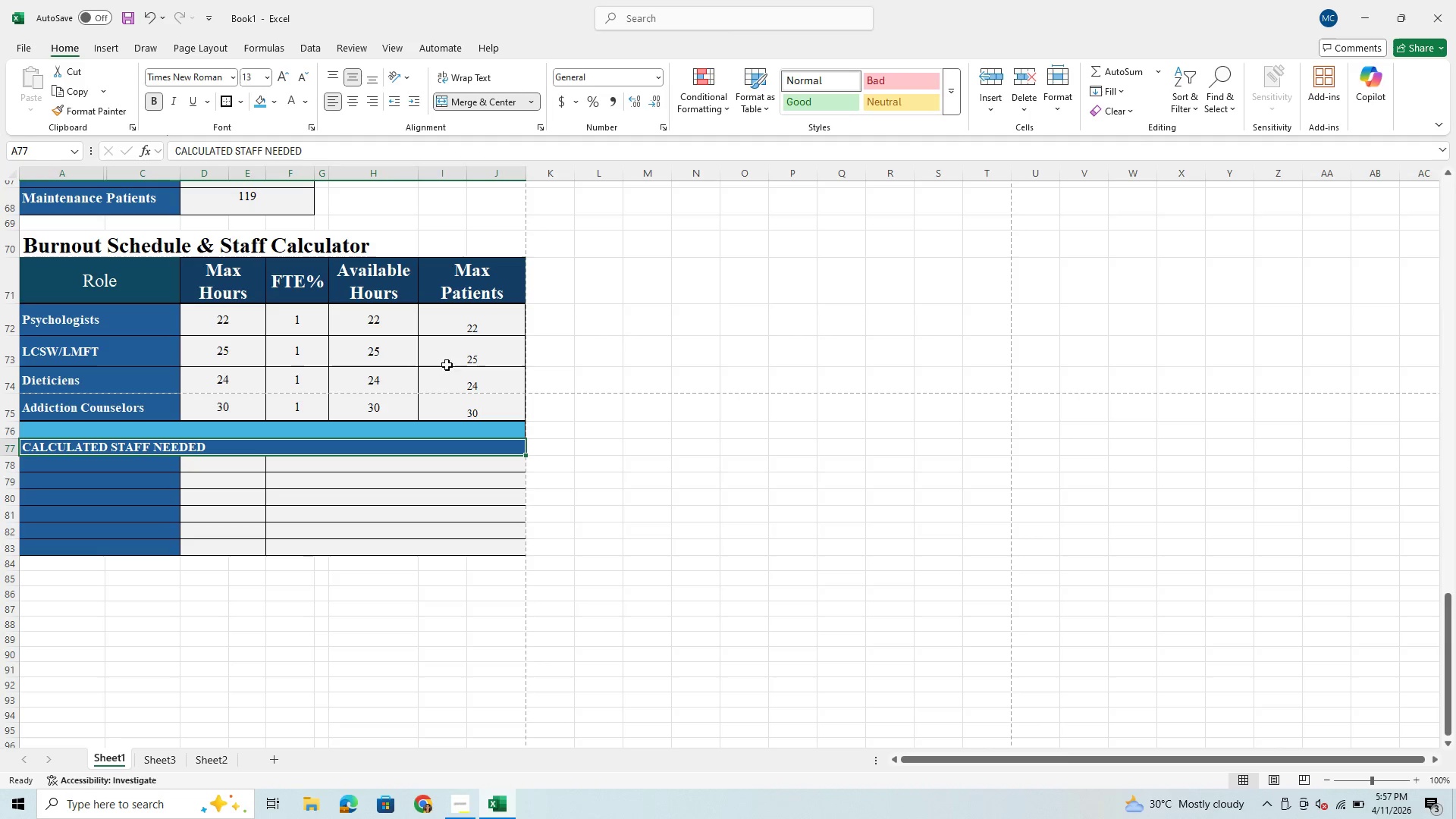 
left_click([401, 477])
 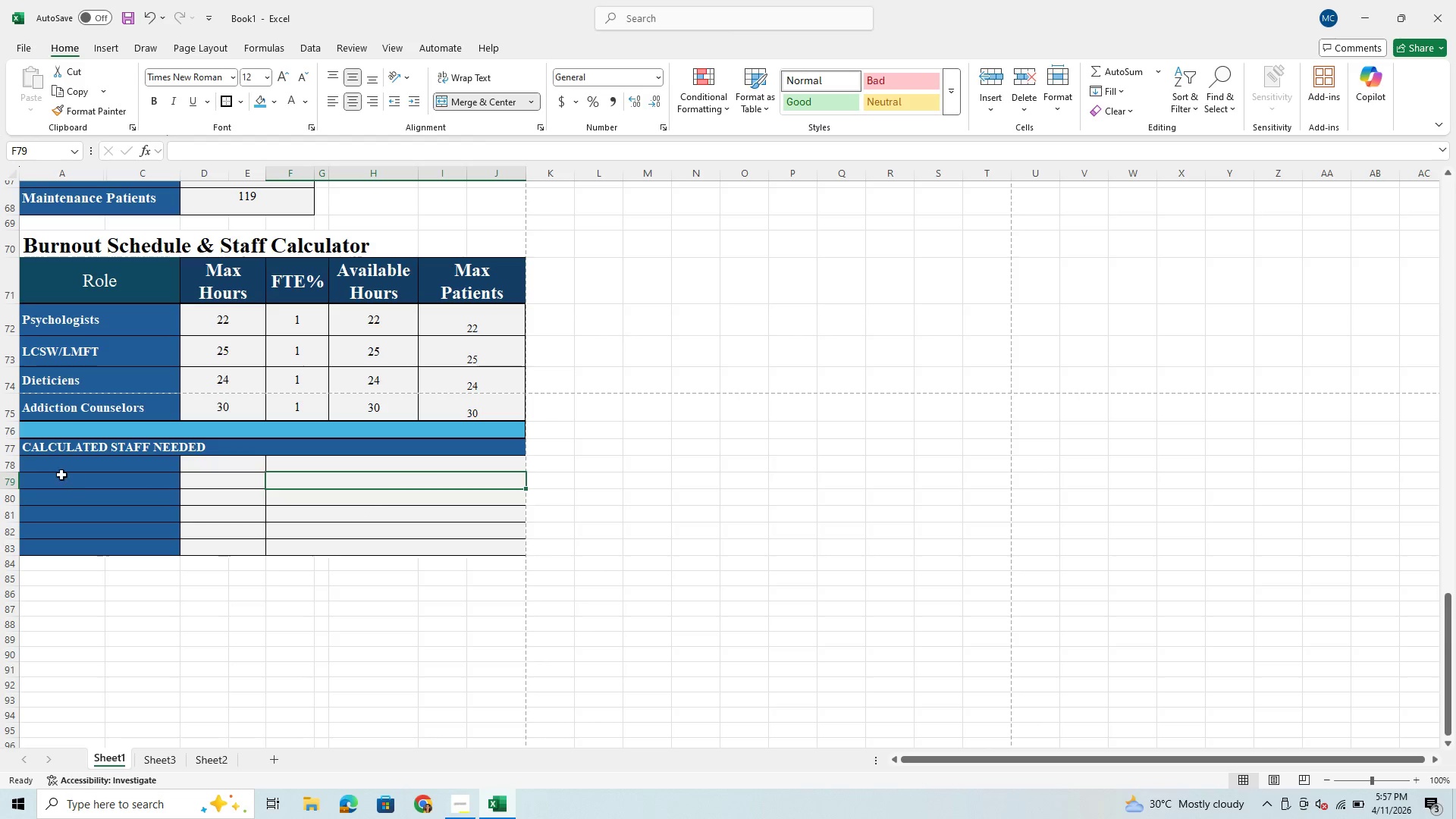 
left_click_drag(start_coordinate=[13, 457], to_coordinate=[13, 463])
 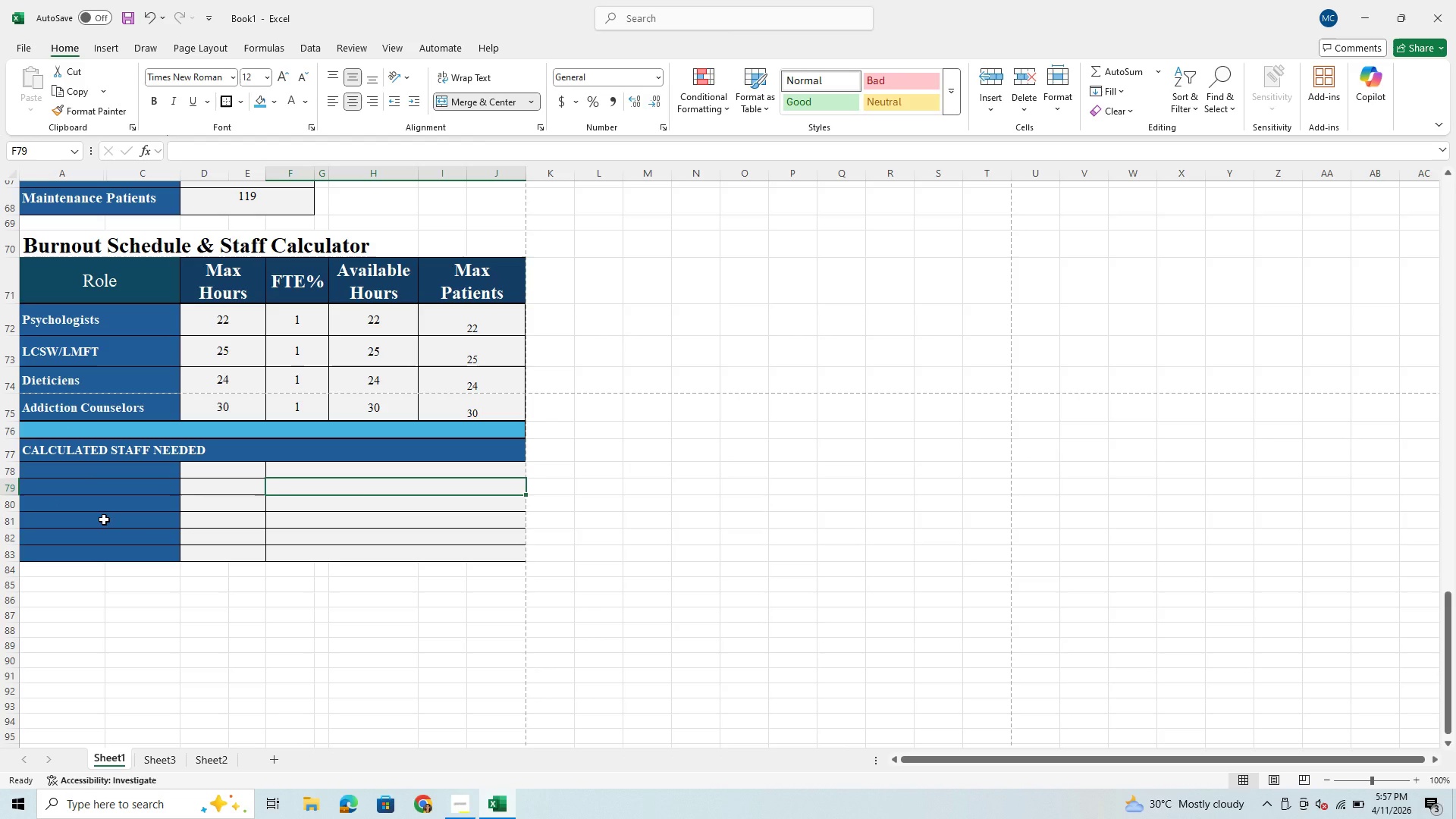 
wait(8.03)
 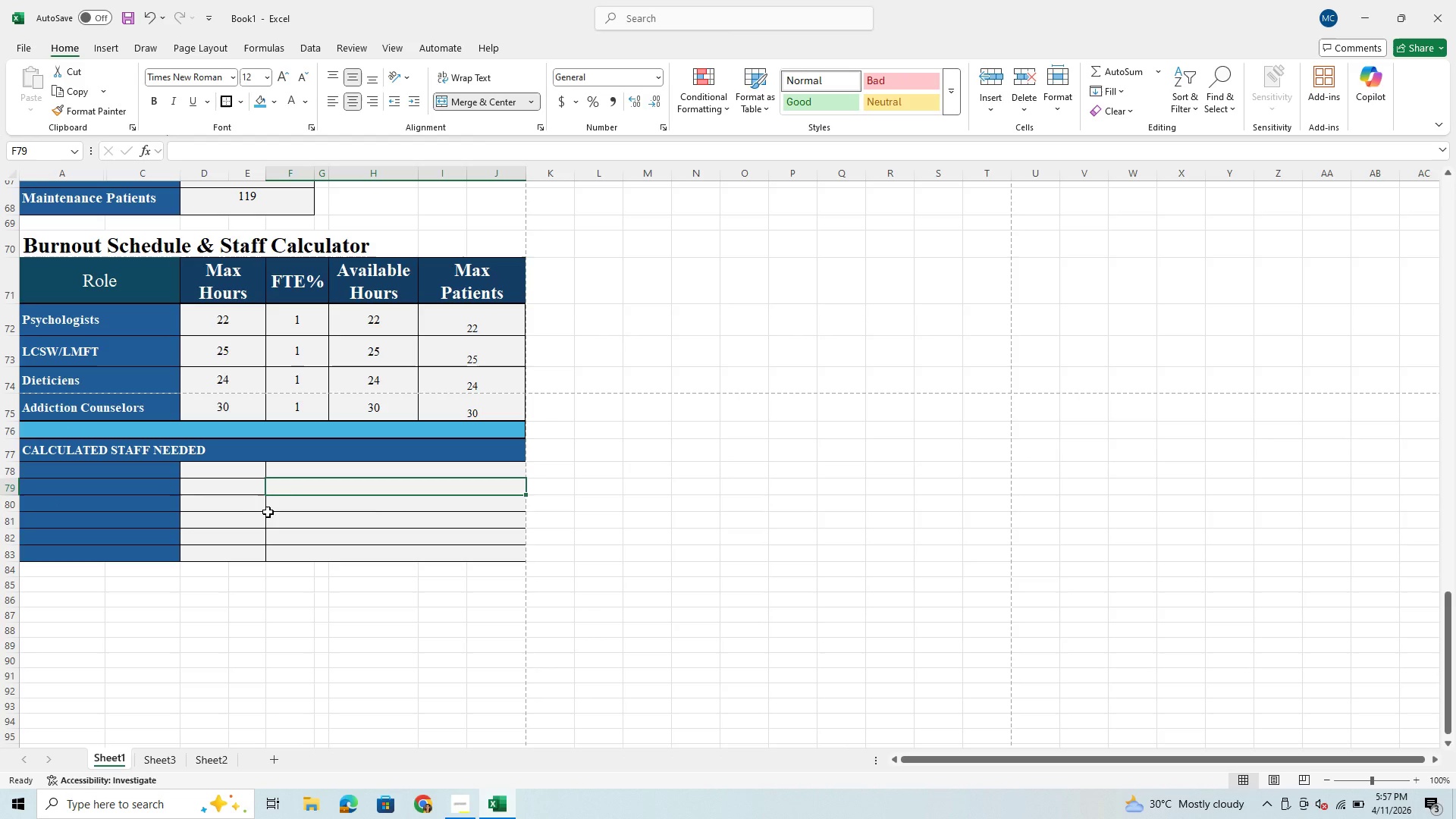 
left_click([130, 479])
 